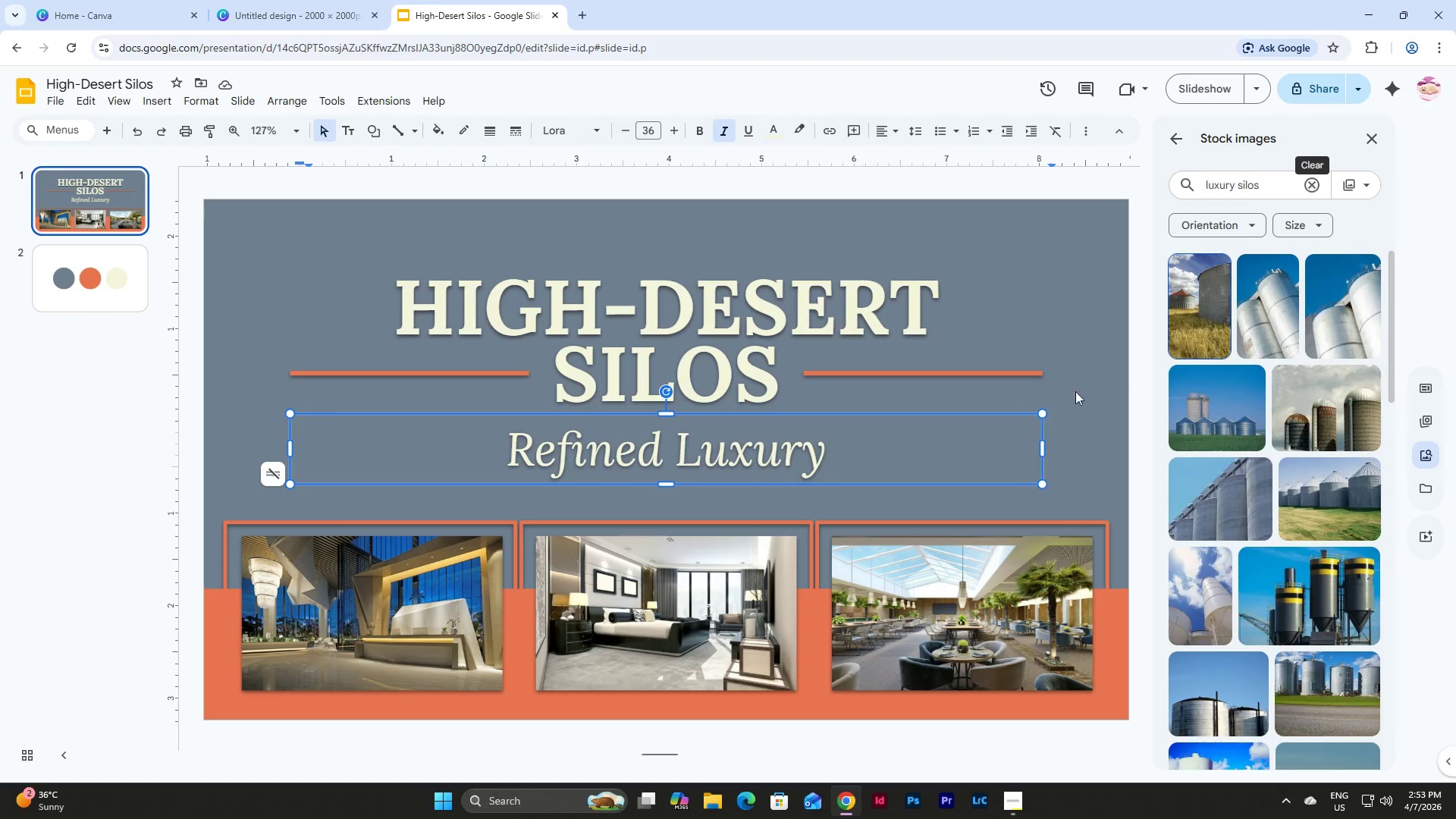 
left_click([1081, 391])
 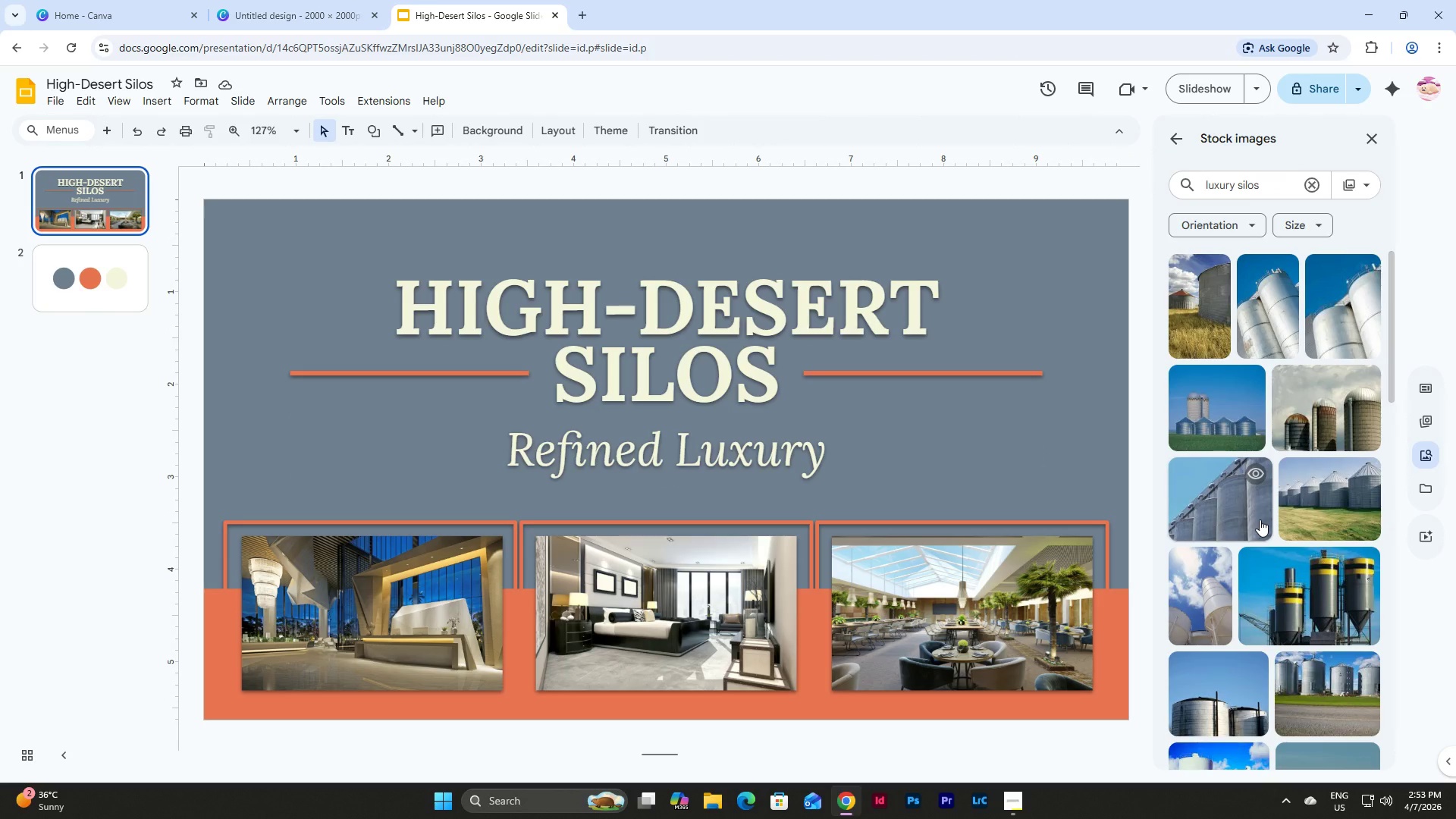 
scroll: coordinate [1260, 519], scroll_direction: down, amount: 5.0
 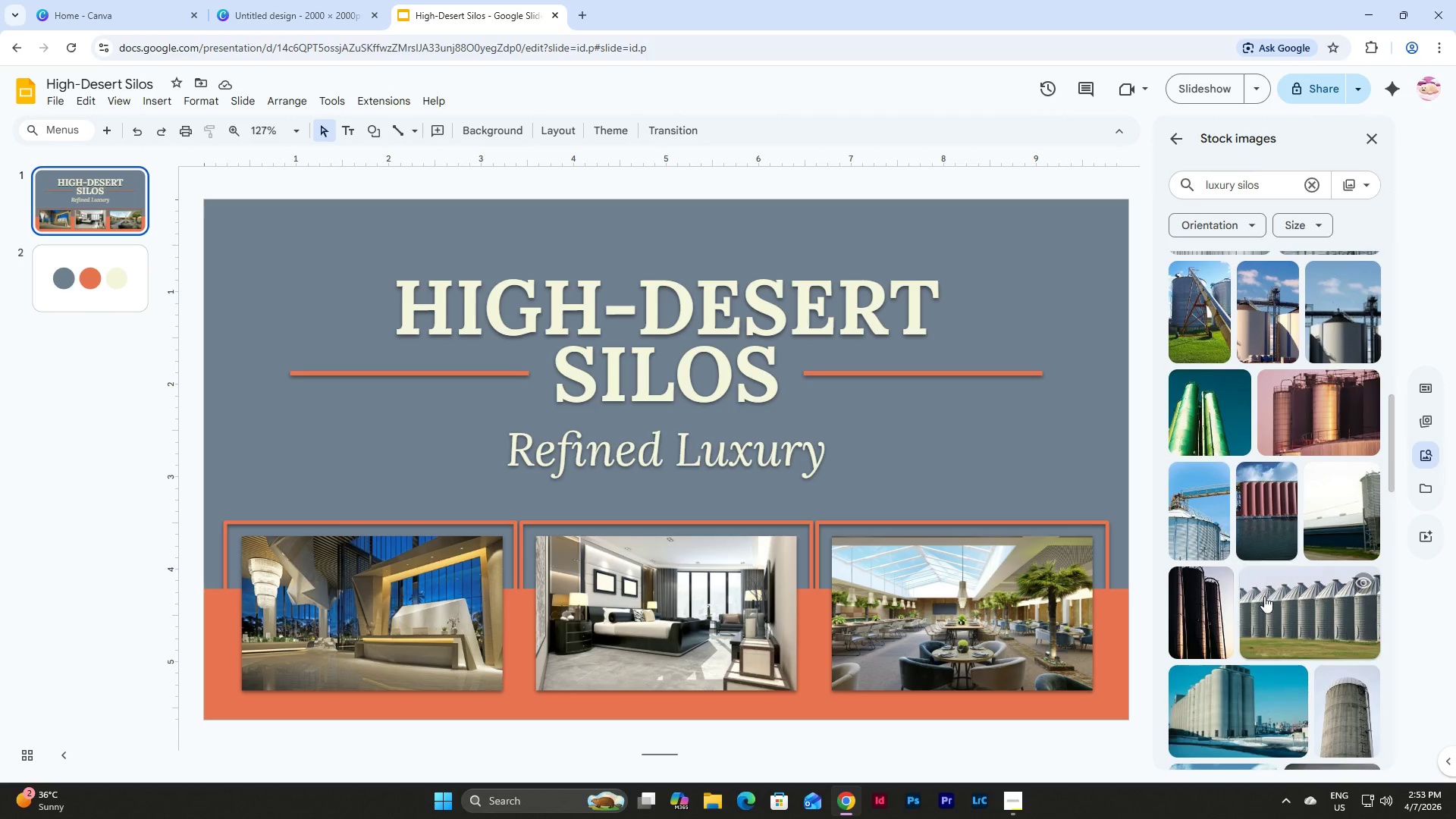 
left_click([1264, 596])
 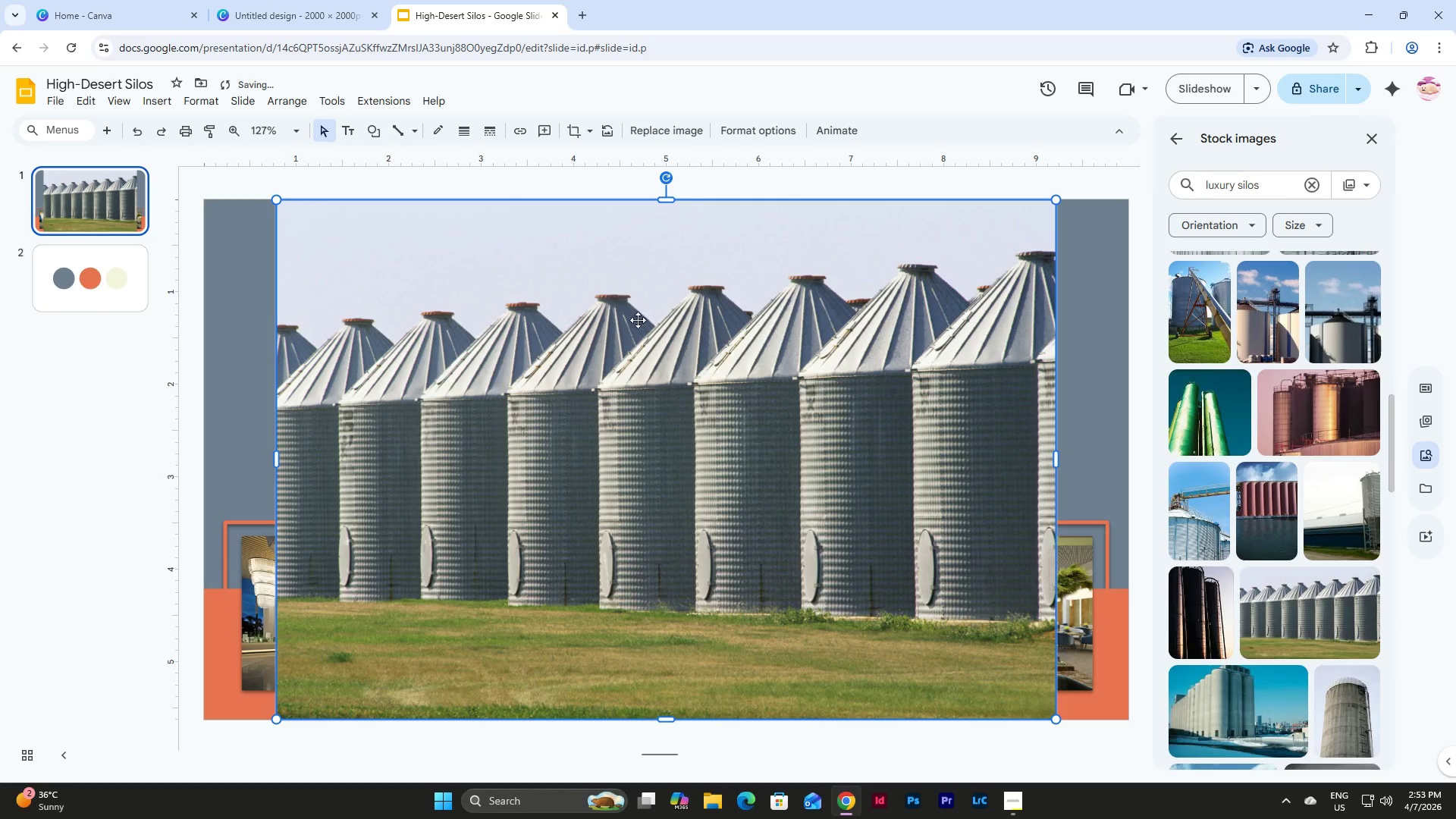 
left_click_drag(start_coordinate=[537, 300], to_coordinate=[467, 298])
 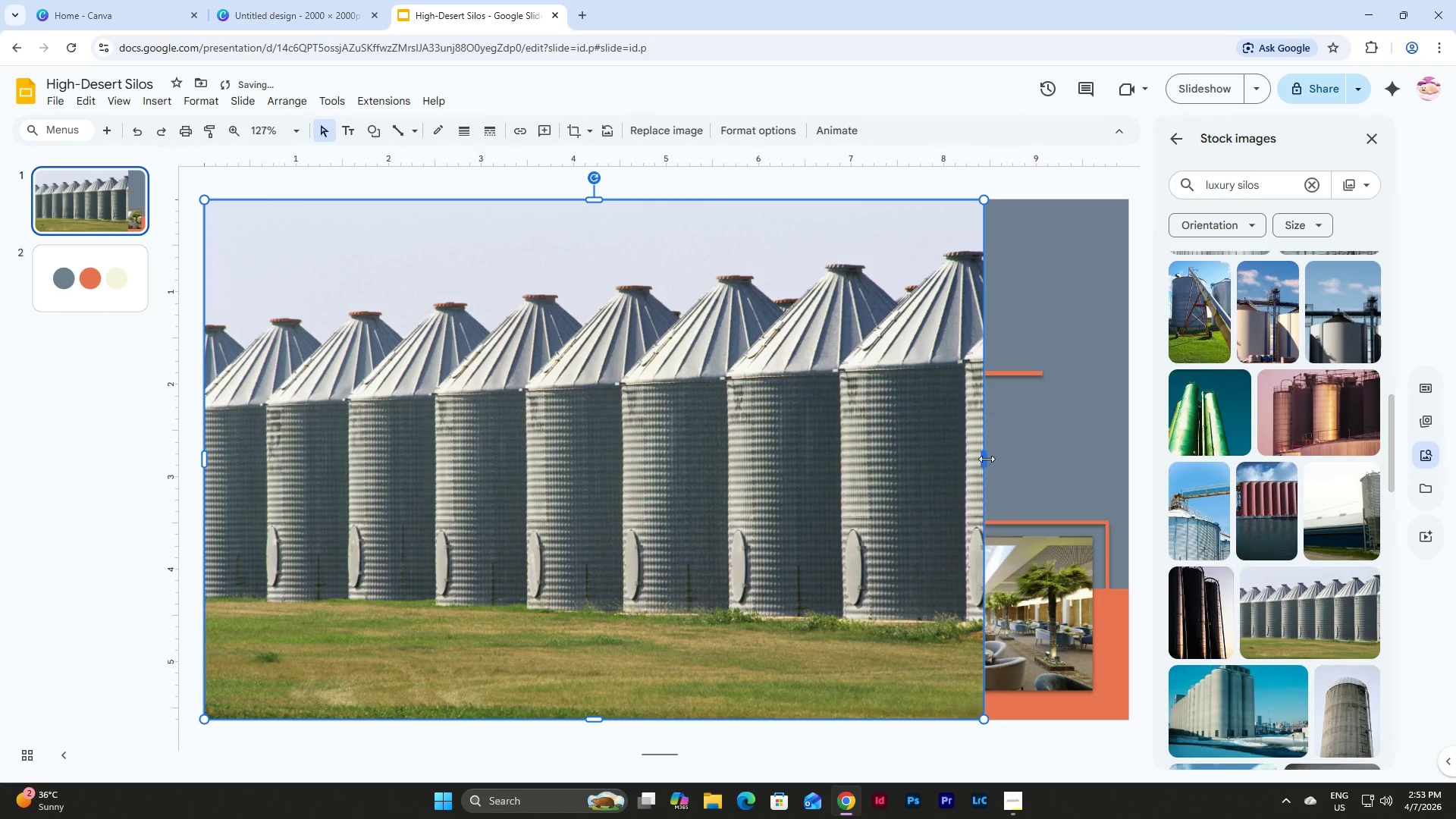 
left_click_drag(start_coordinate=[987, 459], to_coordinate=[1126, 469])
 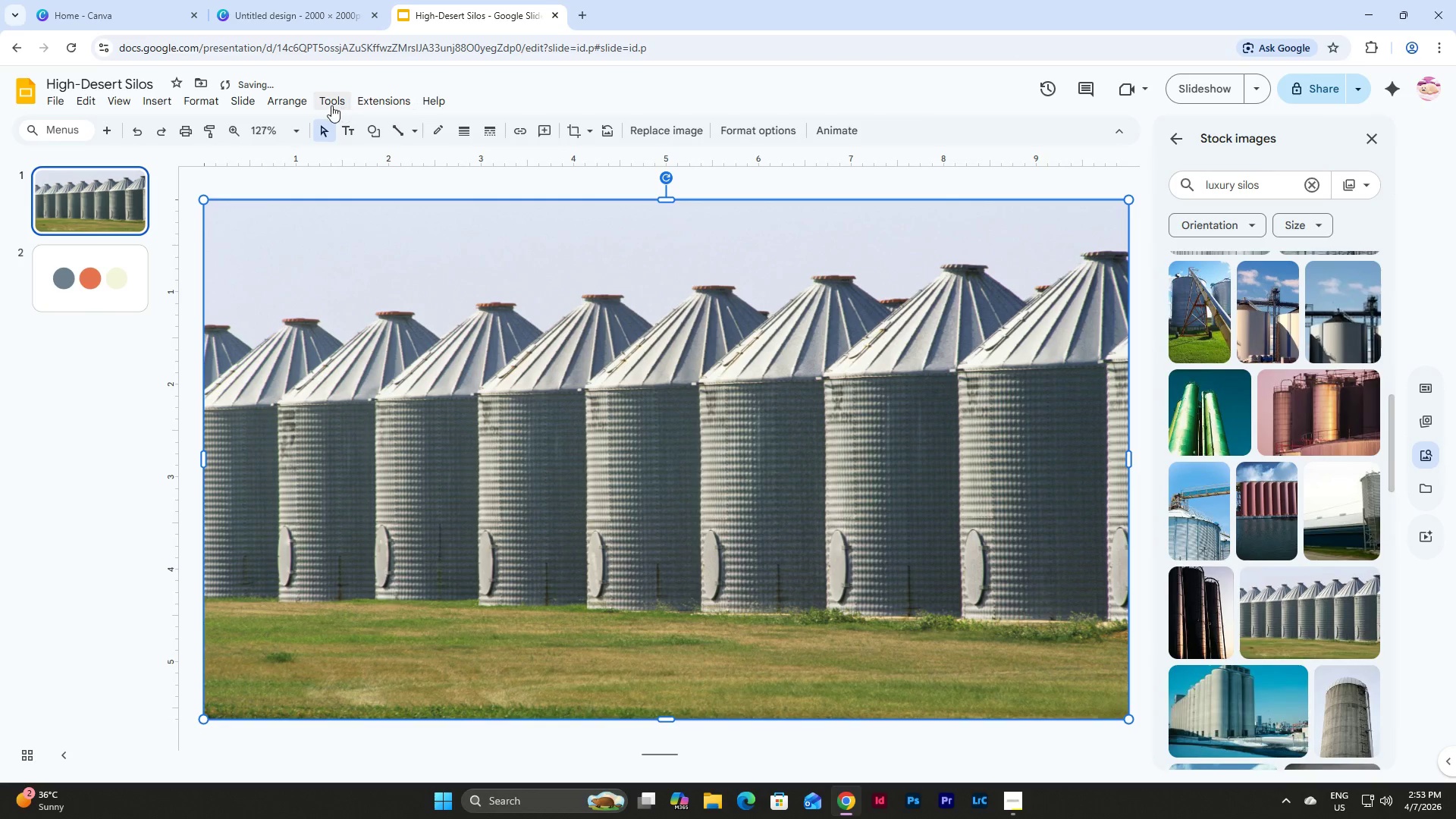 
left_click([309, 102])
 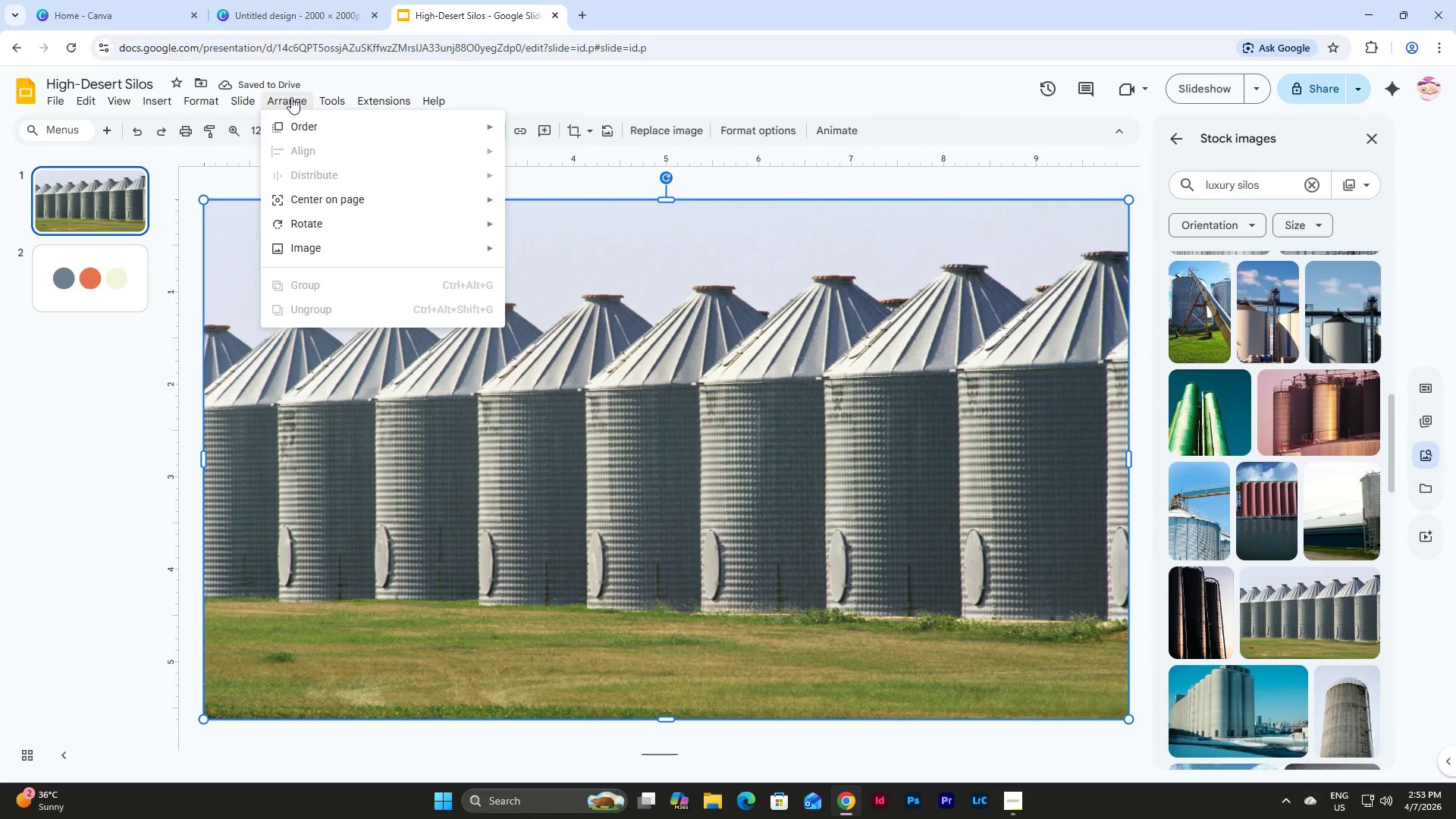 
left_click([310, 122])
 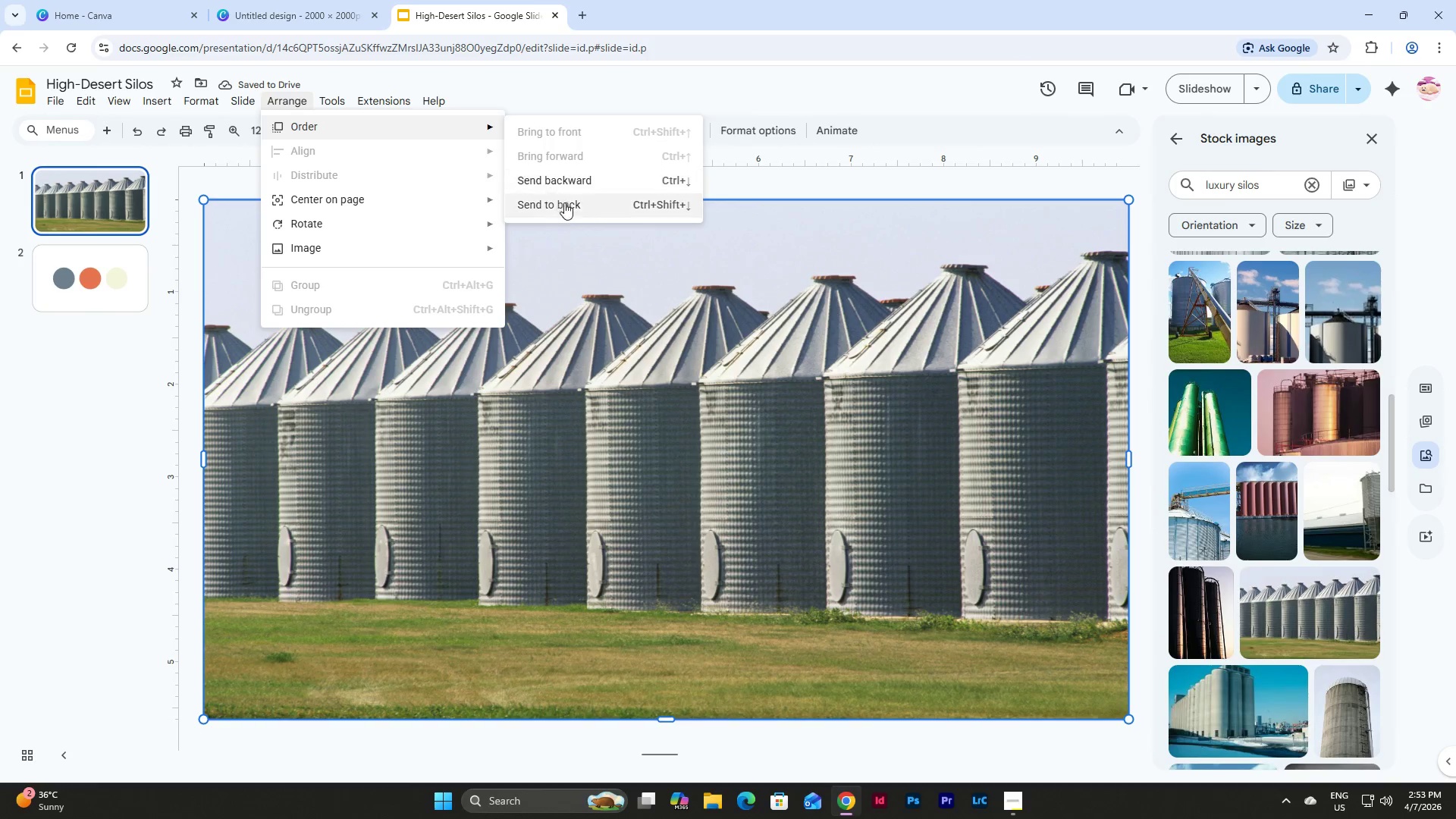 
left_click([566, 204])
 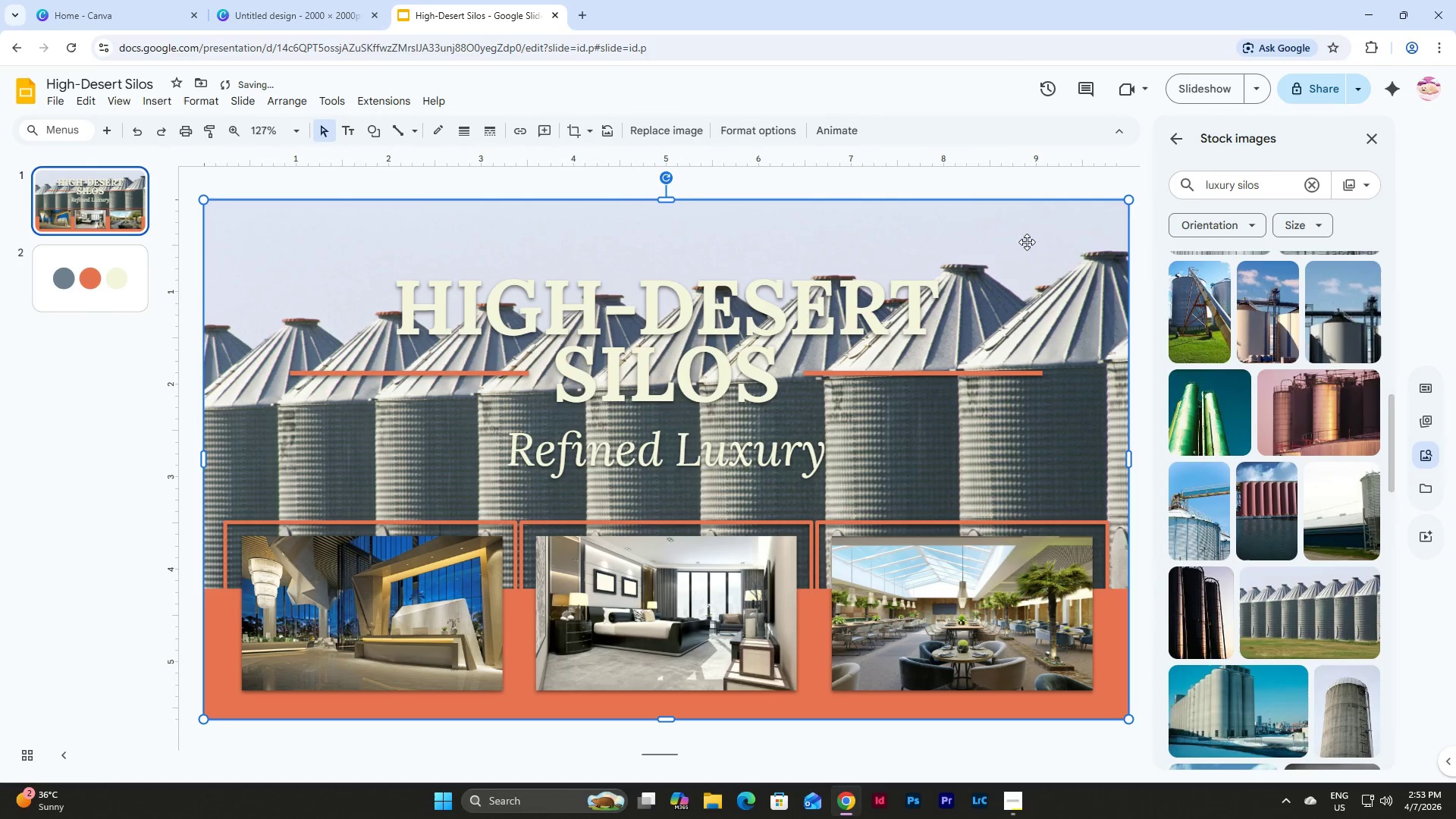 
left_click([1027, 235])
 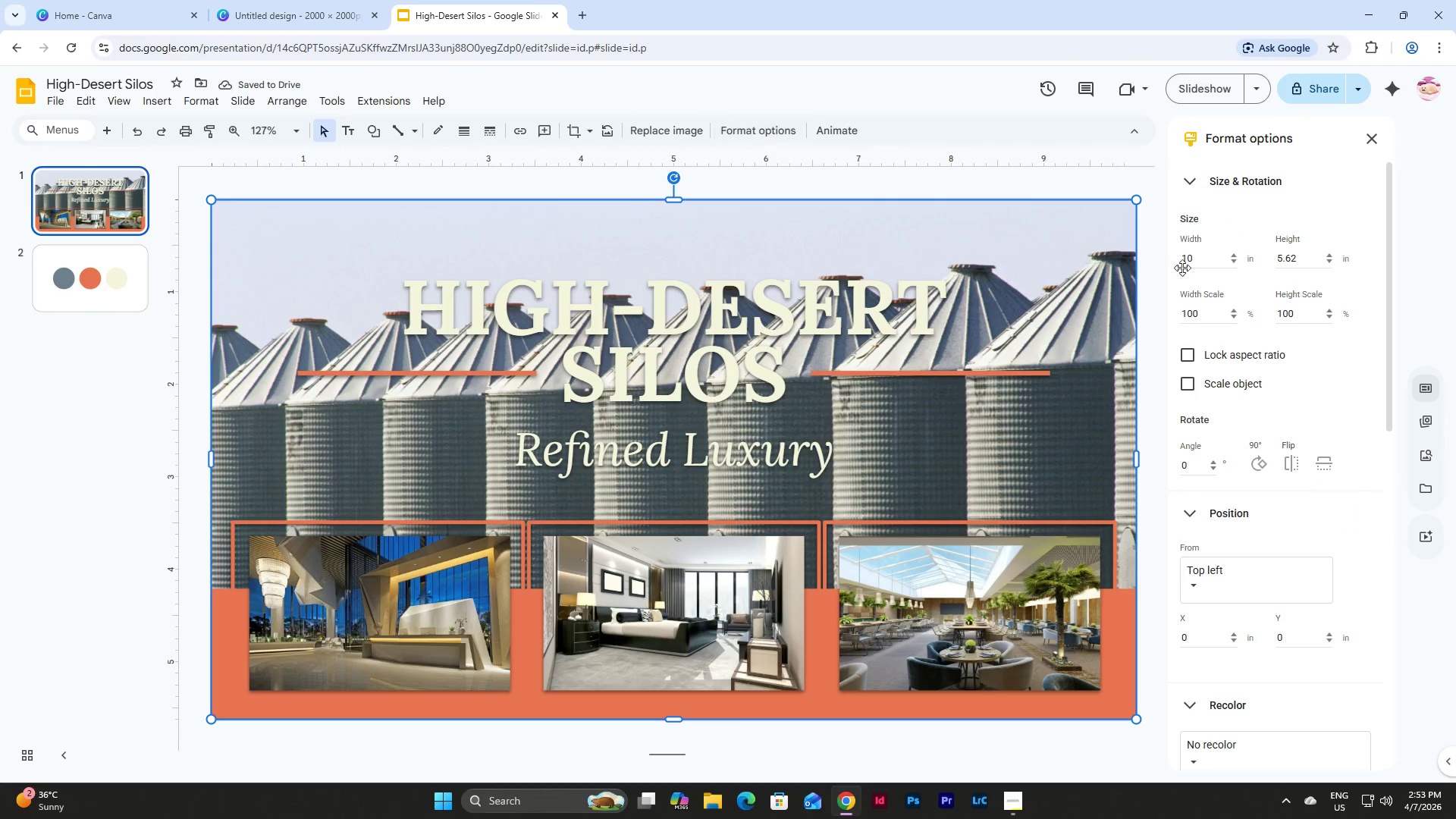 
scroll: coordinate [1266, 411], scroll_direction: down, amount: 7.0
 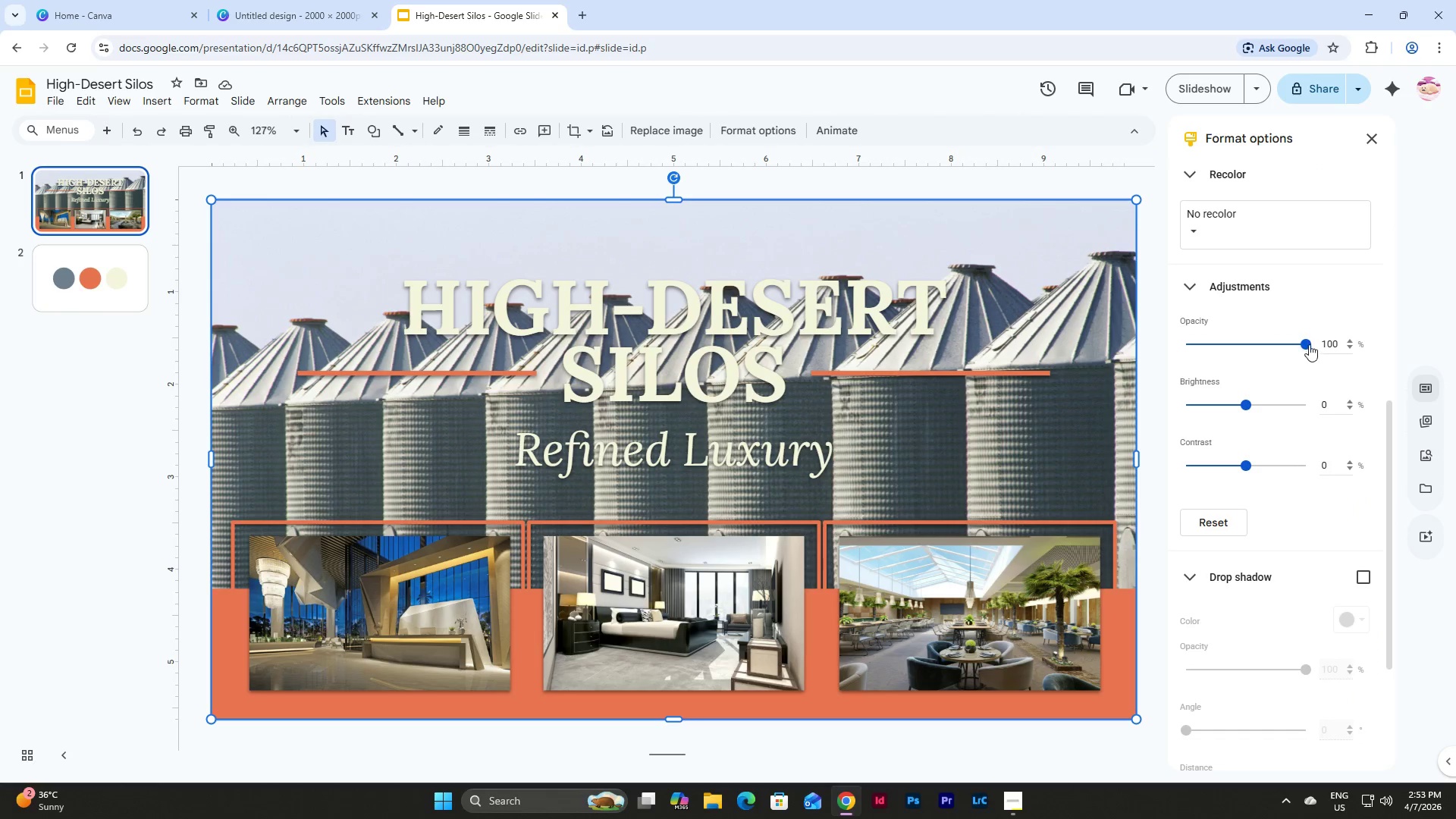 
left_click_drag(start_coordinate=[1308, 344], to_coordinate=[1272, 349])
 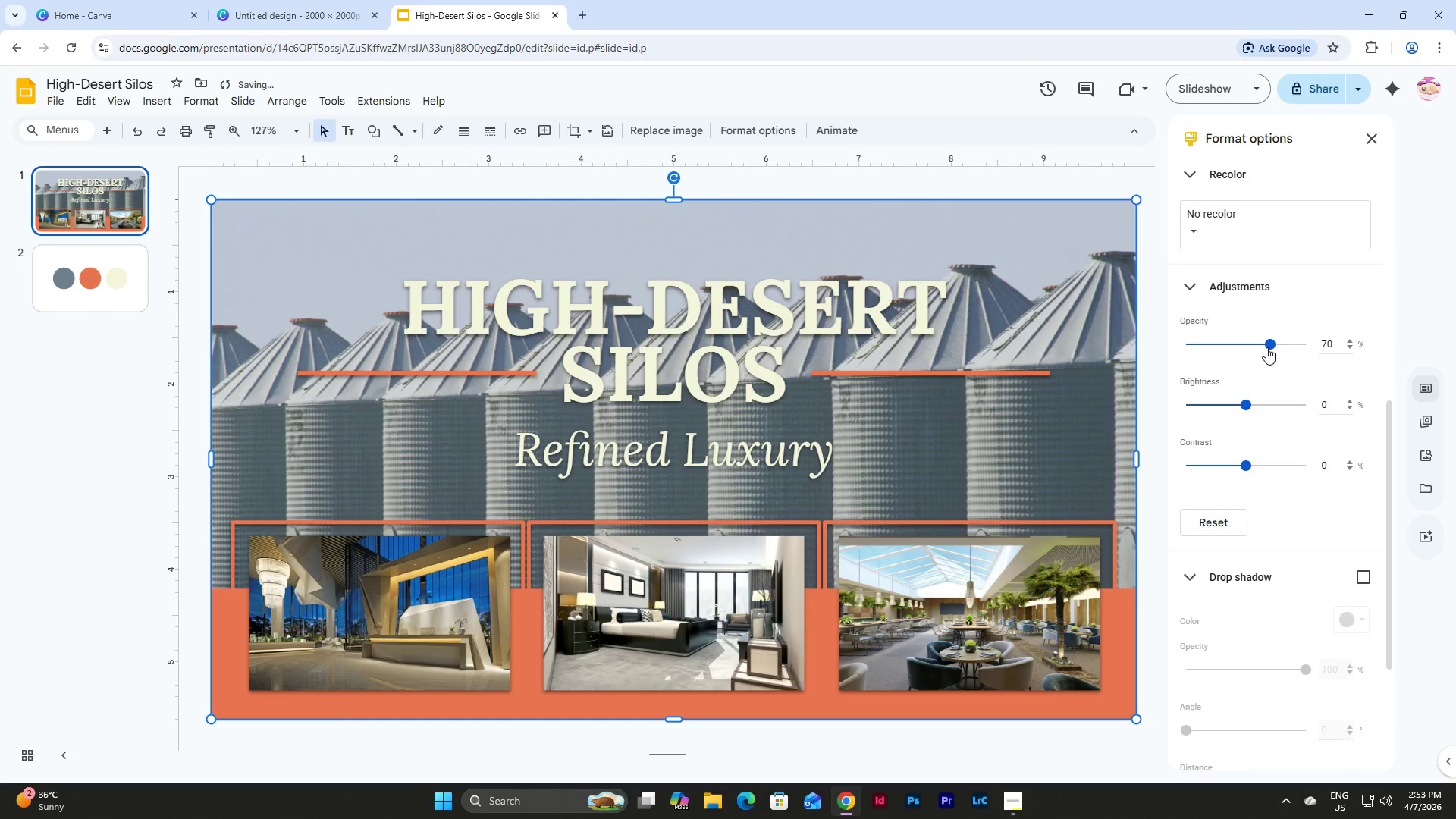 
left_click_drag(start_coordinate=[1266, 347], to_coordinate=[1230, 349])
 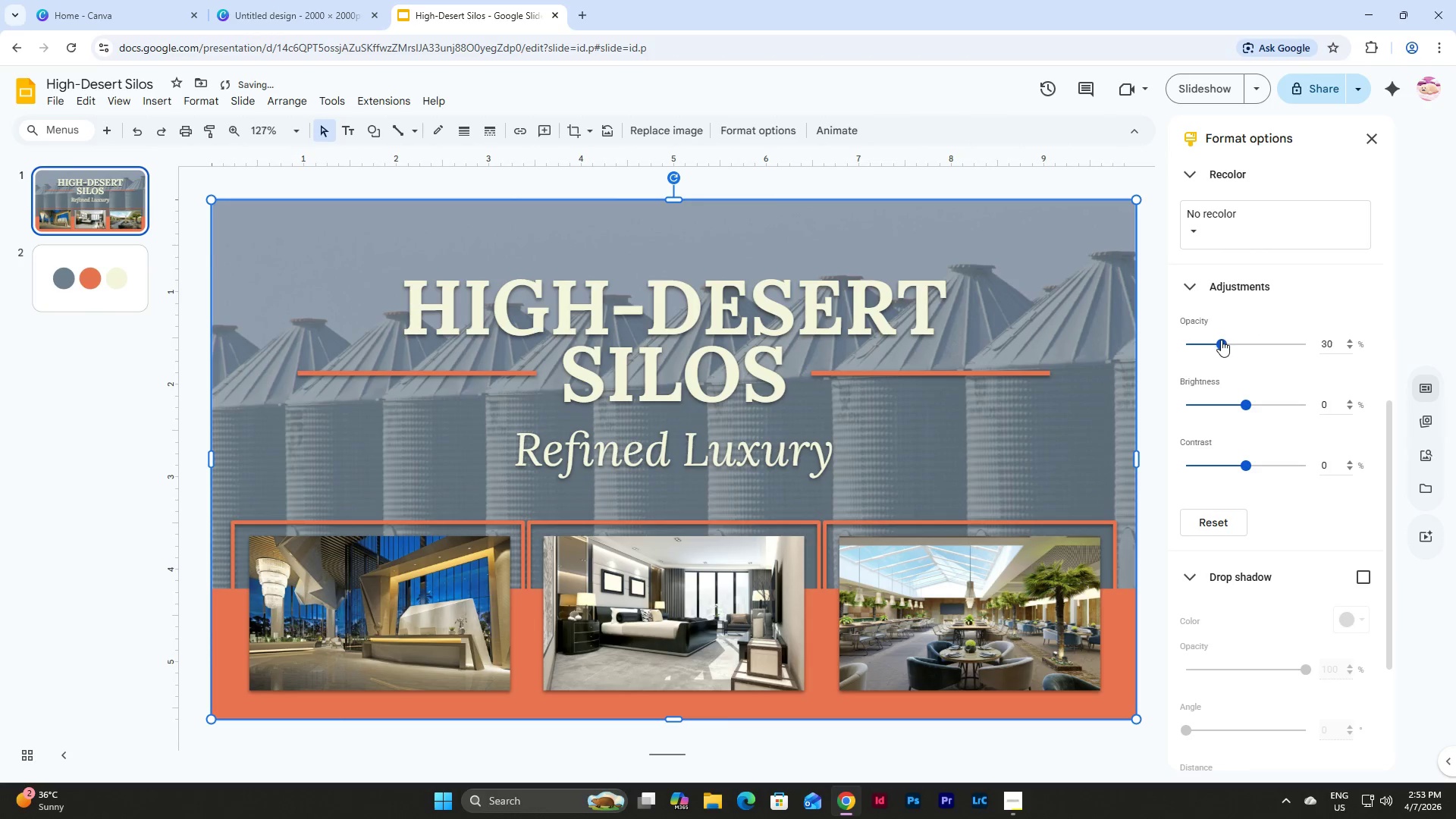 
left_click_drag(start_coordinate=[1221, 340], to_coordinate=[1206, 346])
 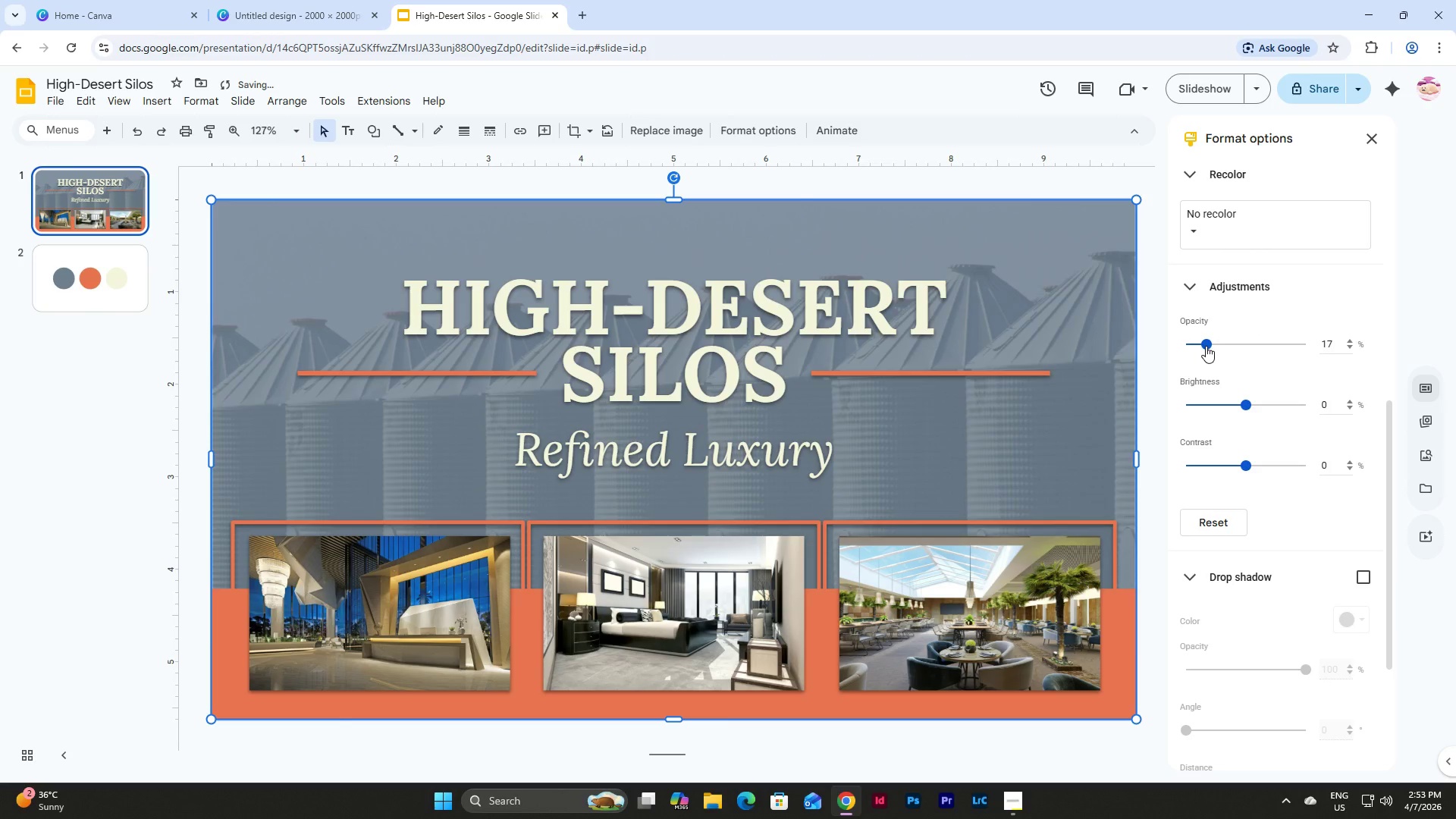 
left_click_drag(start_coordinate=[1206, 346], to_coordinate=[1200, 346])
 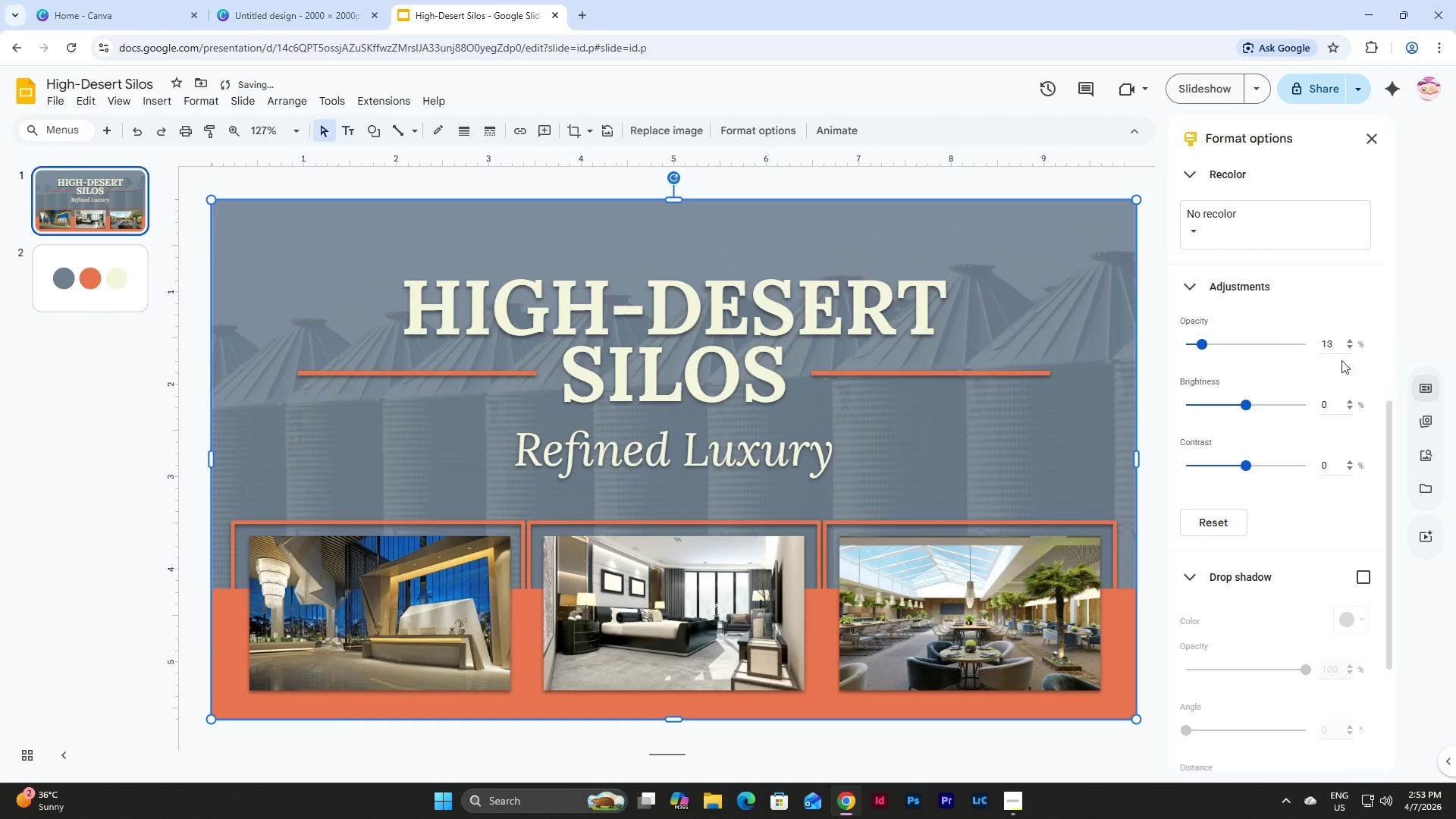 
left_click_drag(start_coordinate=[1333, 346], to_coordinate=[1321, 344])
 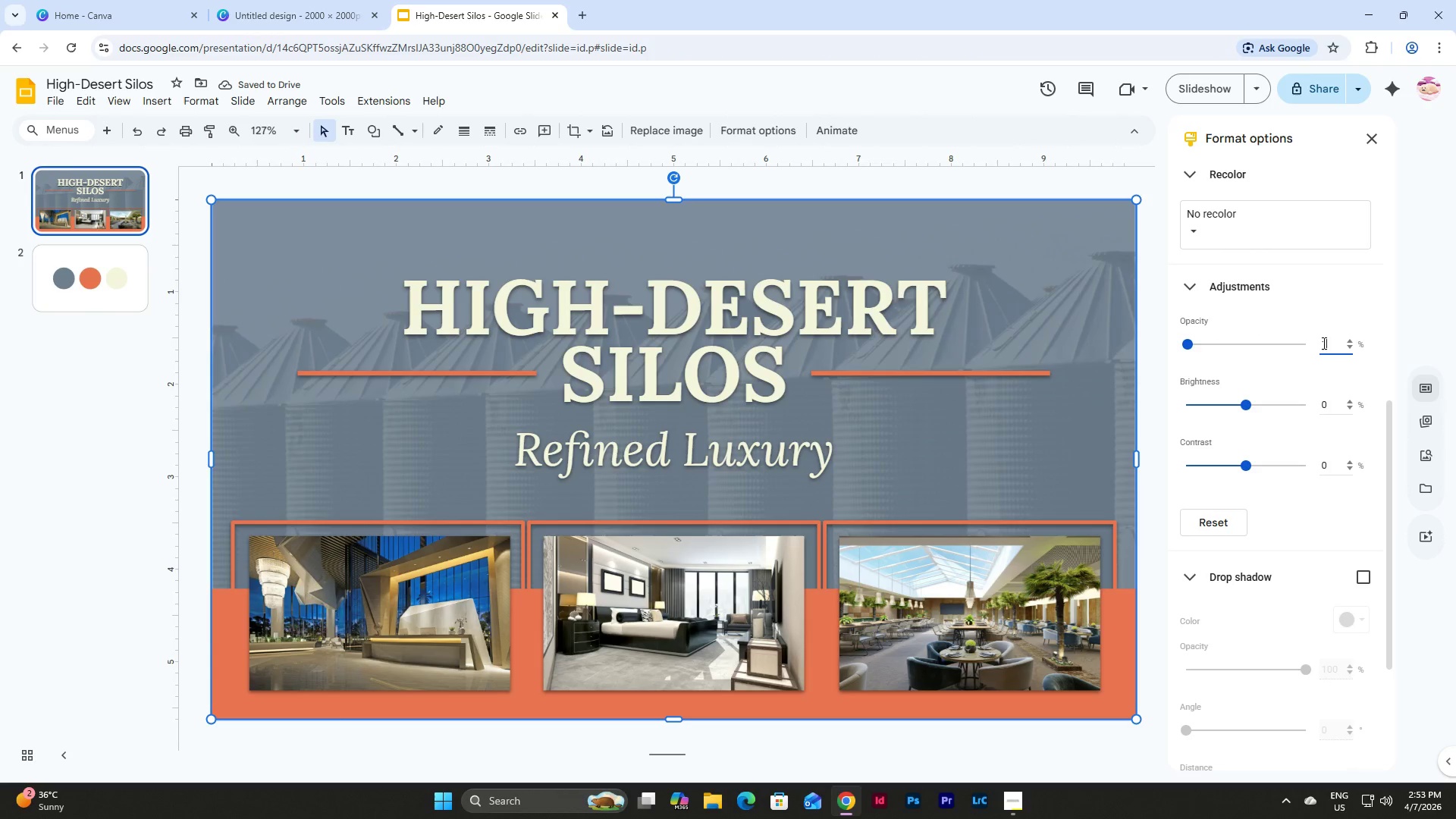 
key(Numpad1)
 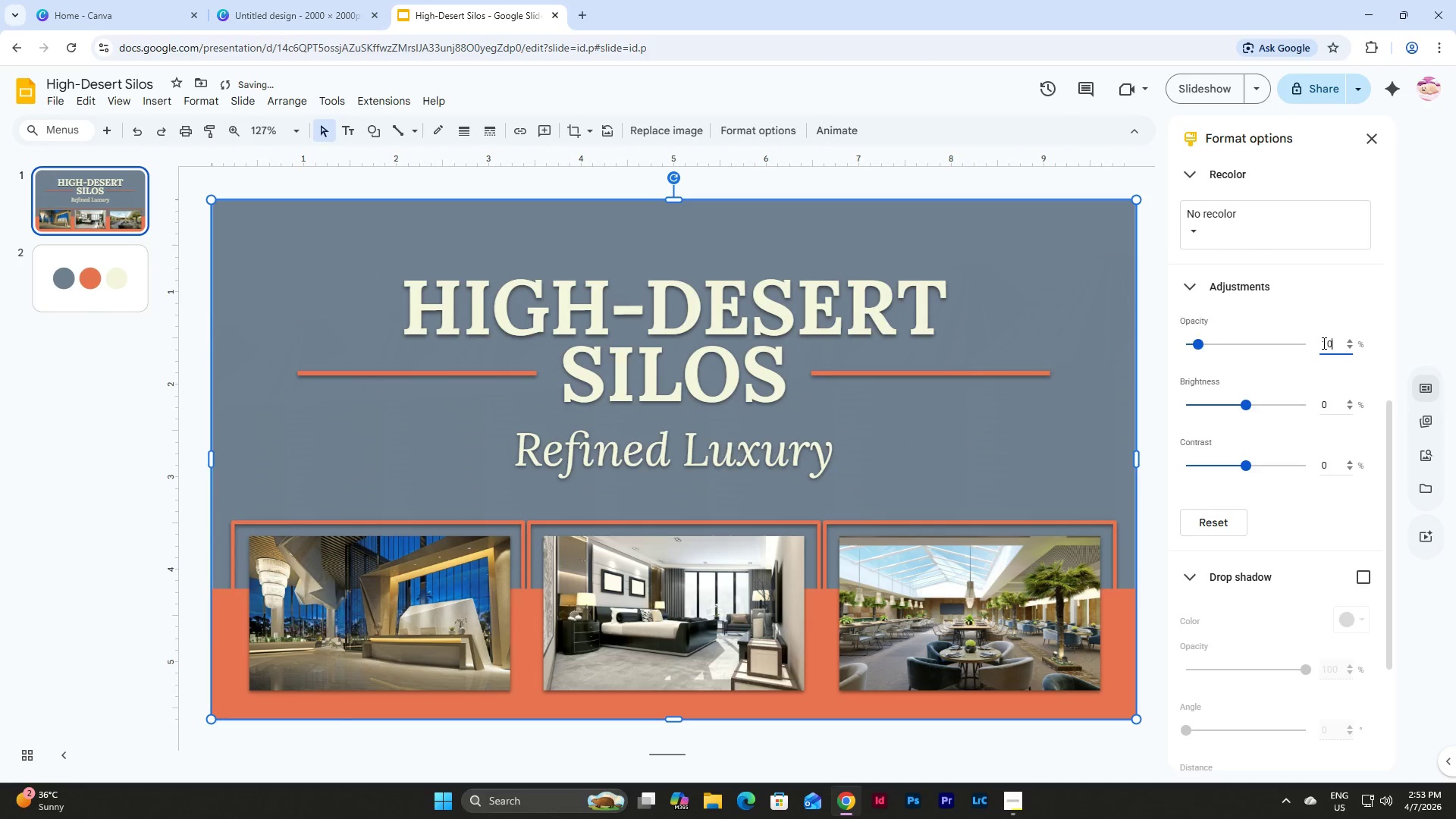 
key(Numpad0)
 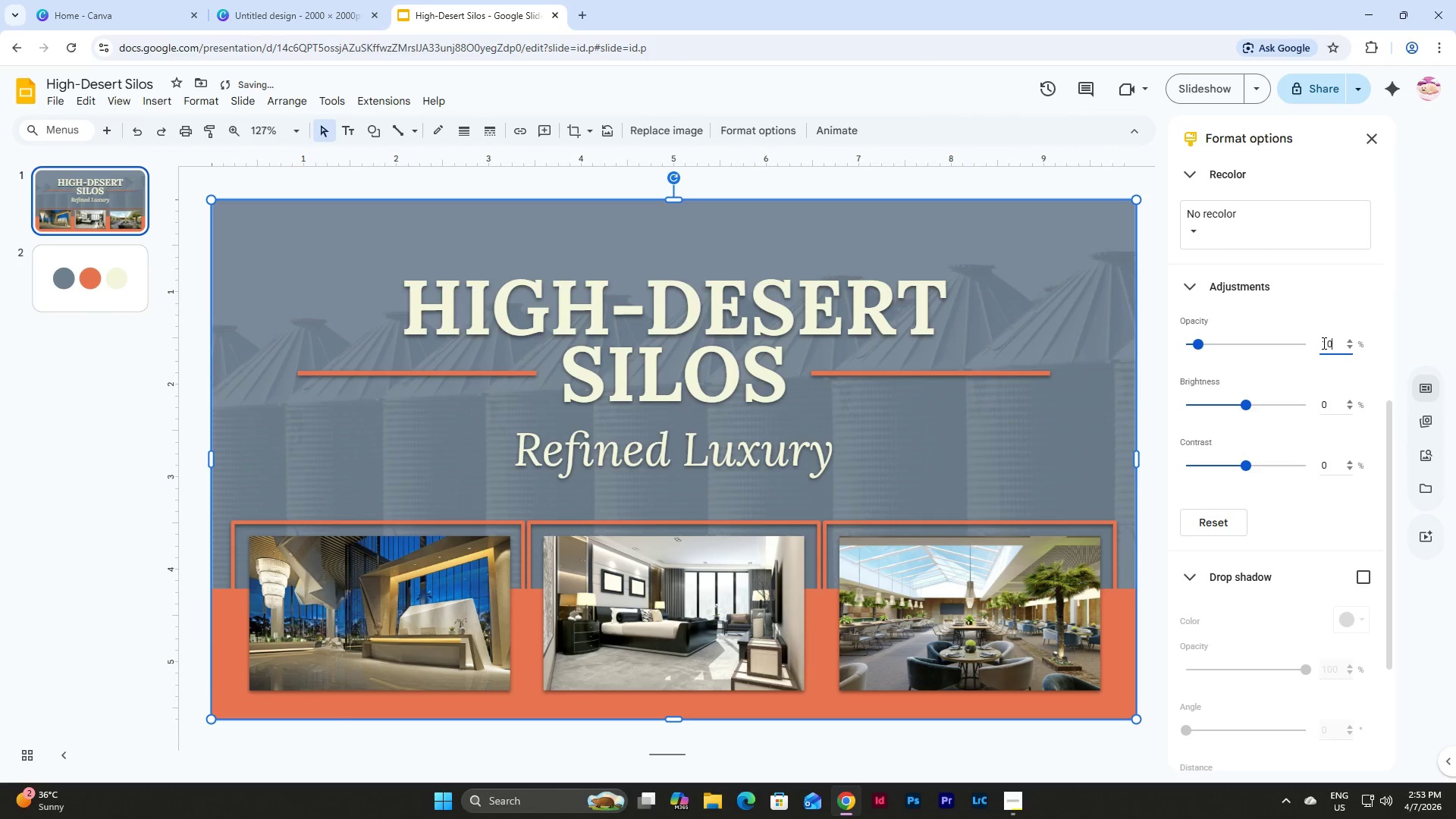 
key(NumpadEnter)
 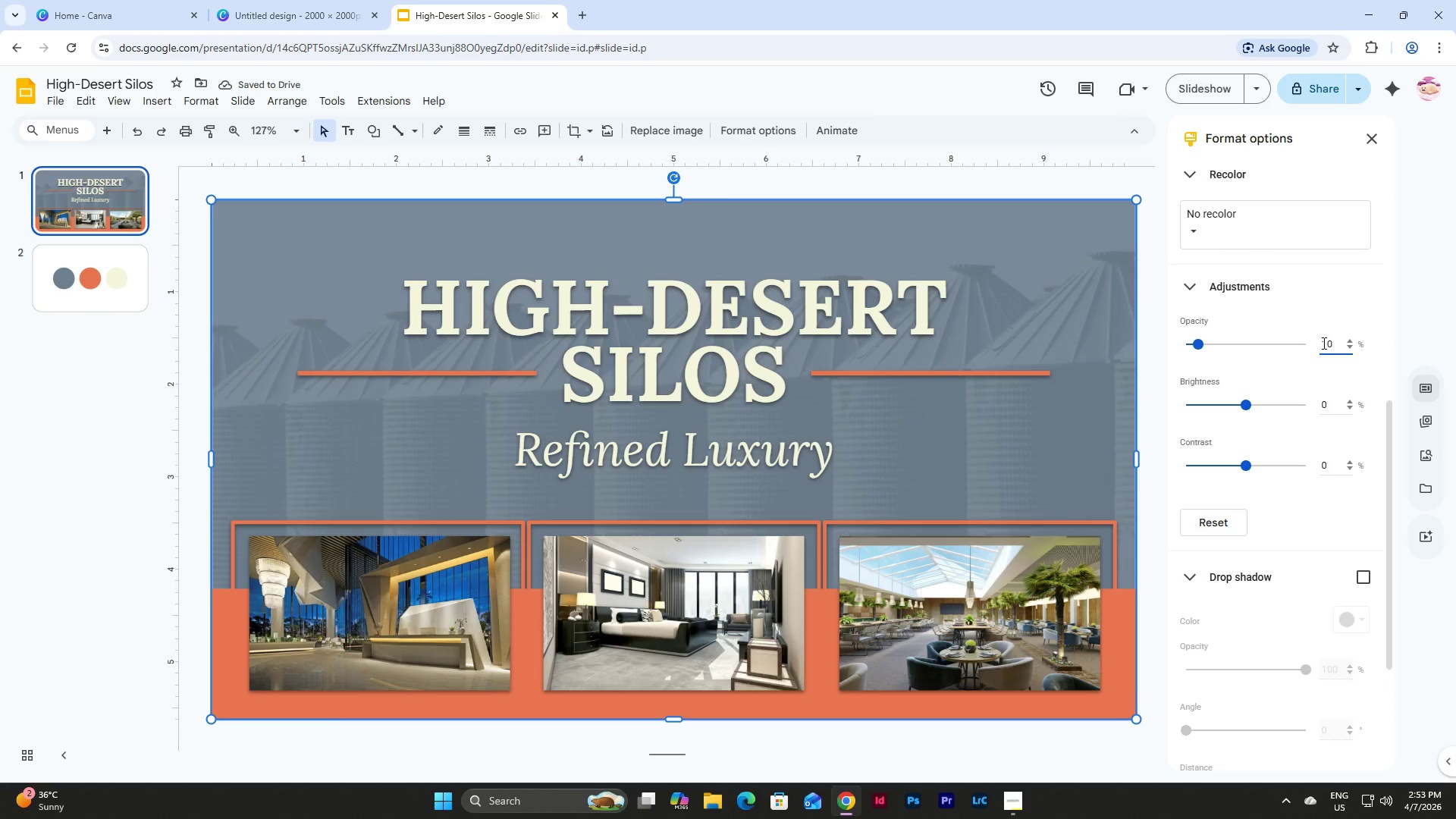 
left_click([1015, 440])
 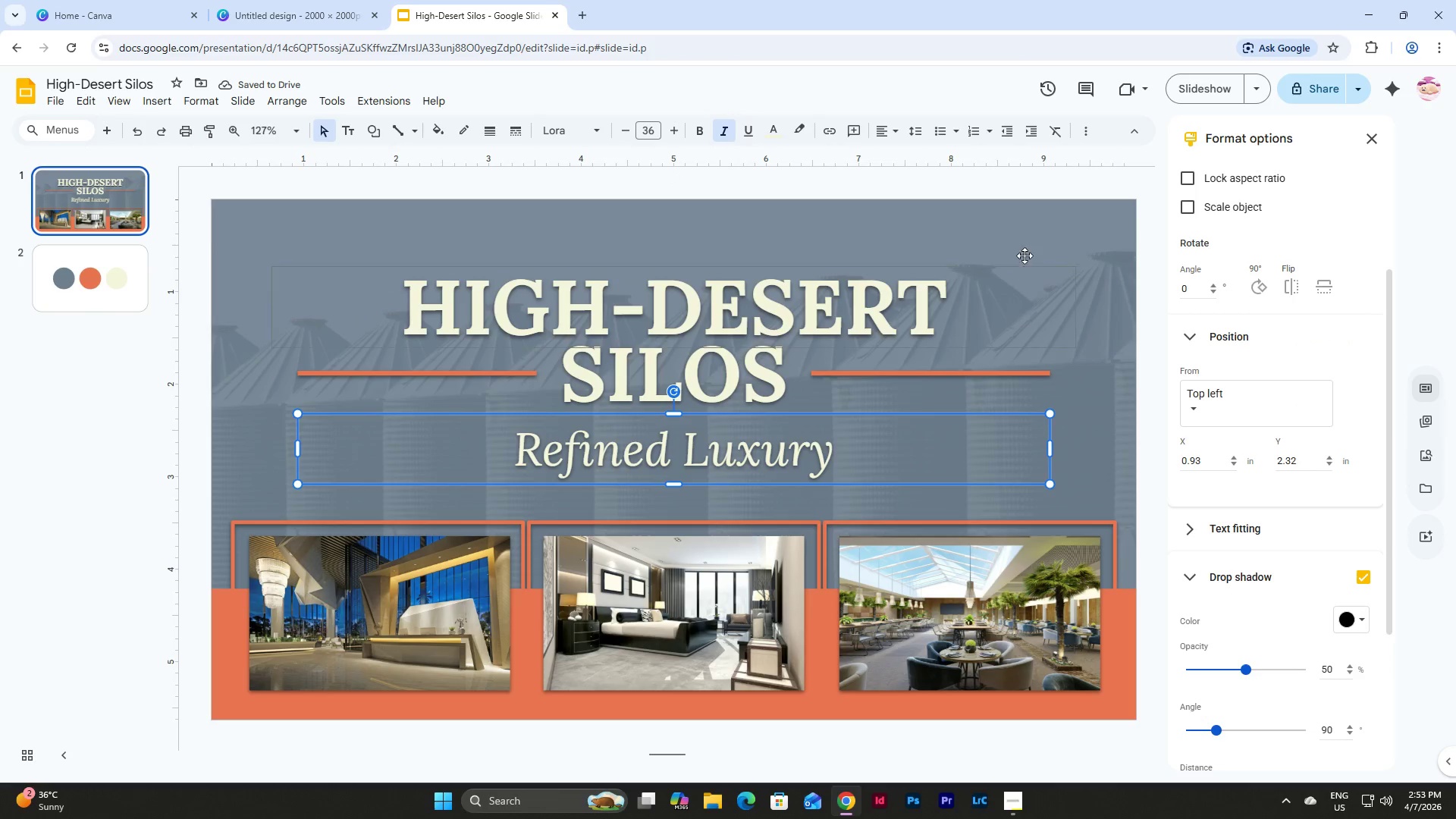 
left_click([1025, 250])
 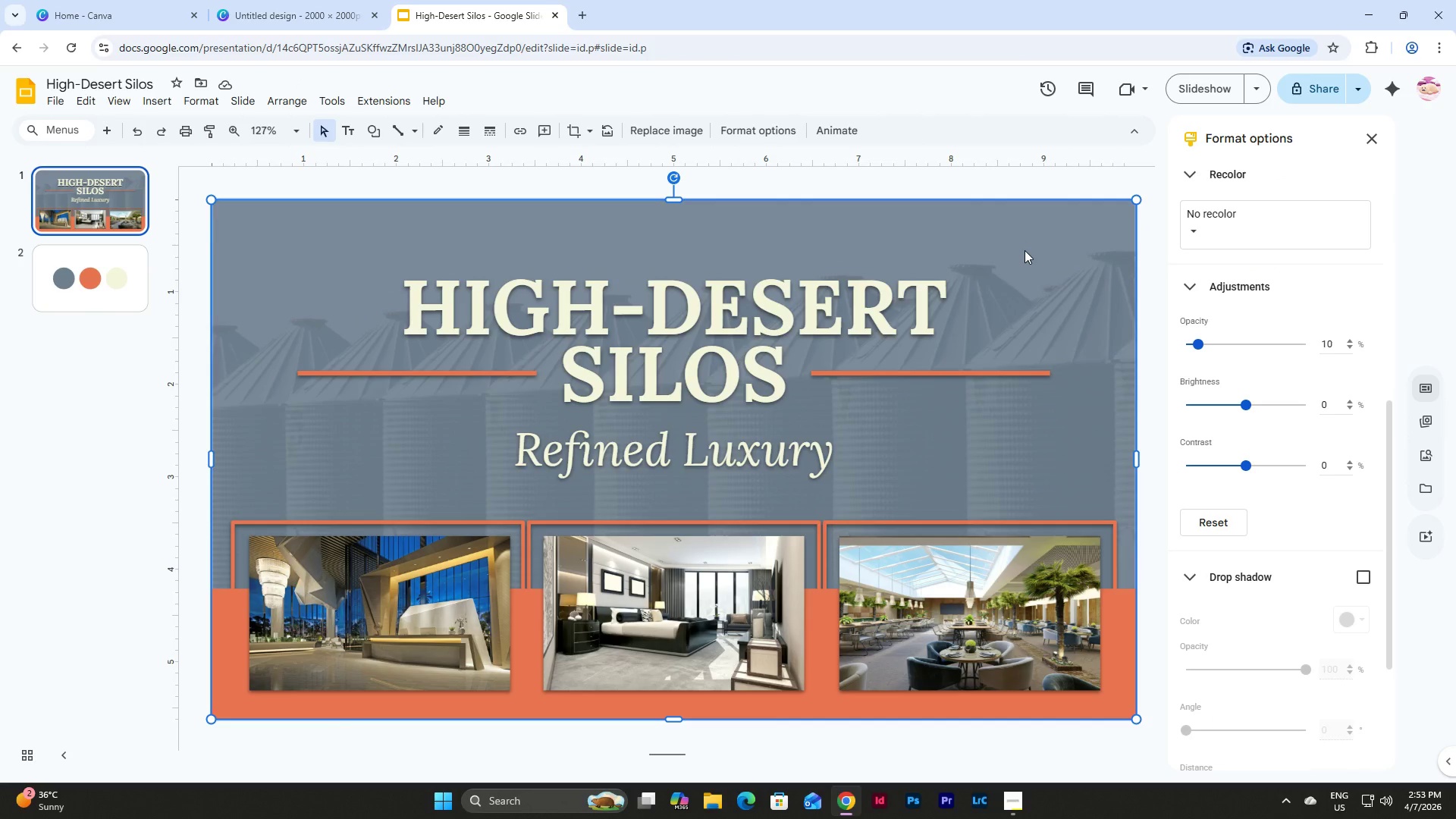 
key(Backspace)
 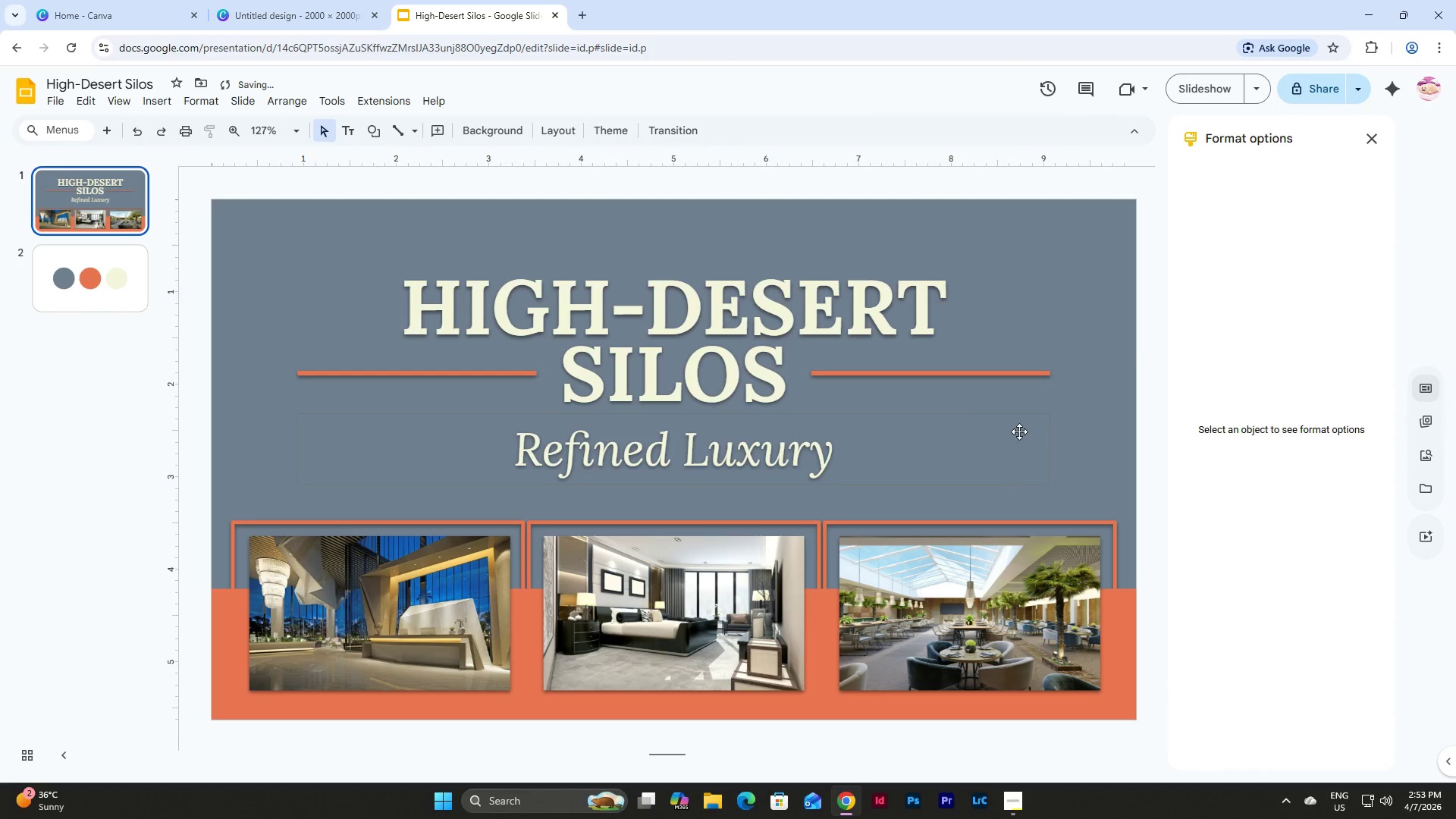 
left_click([1043, 284])
 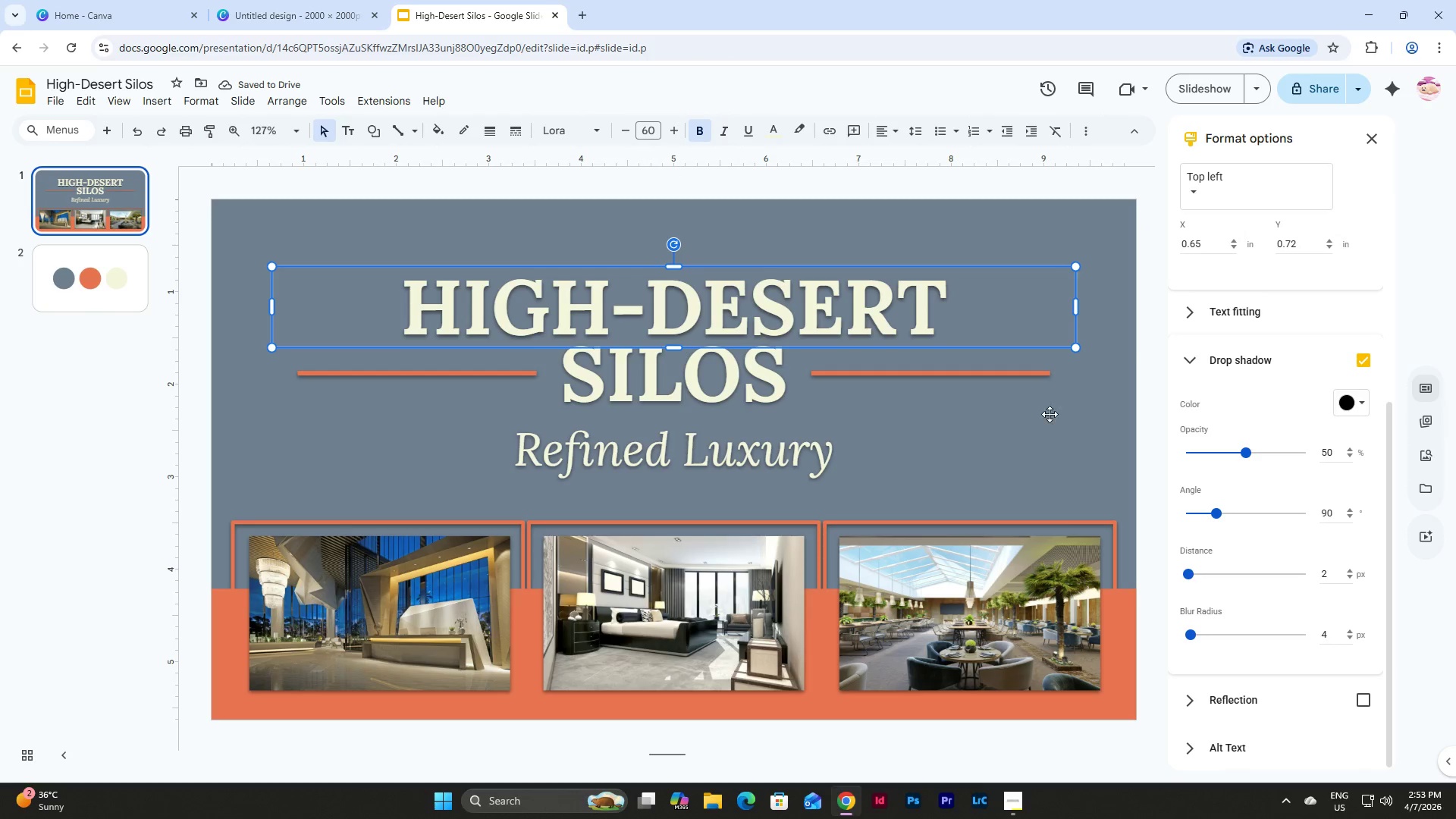 
left_click([1050, 419])
 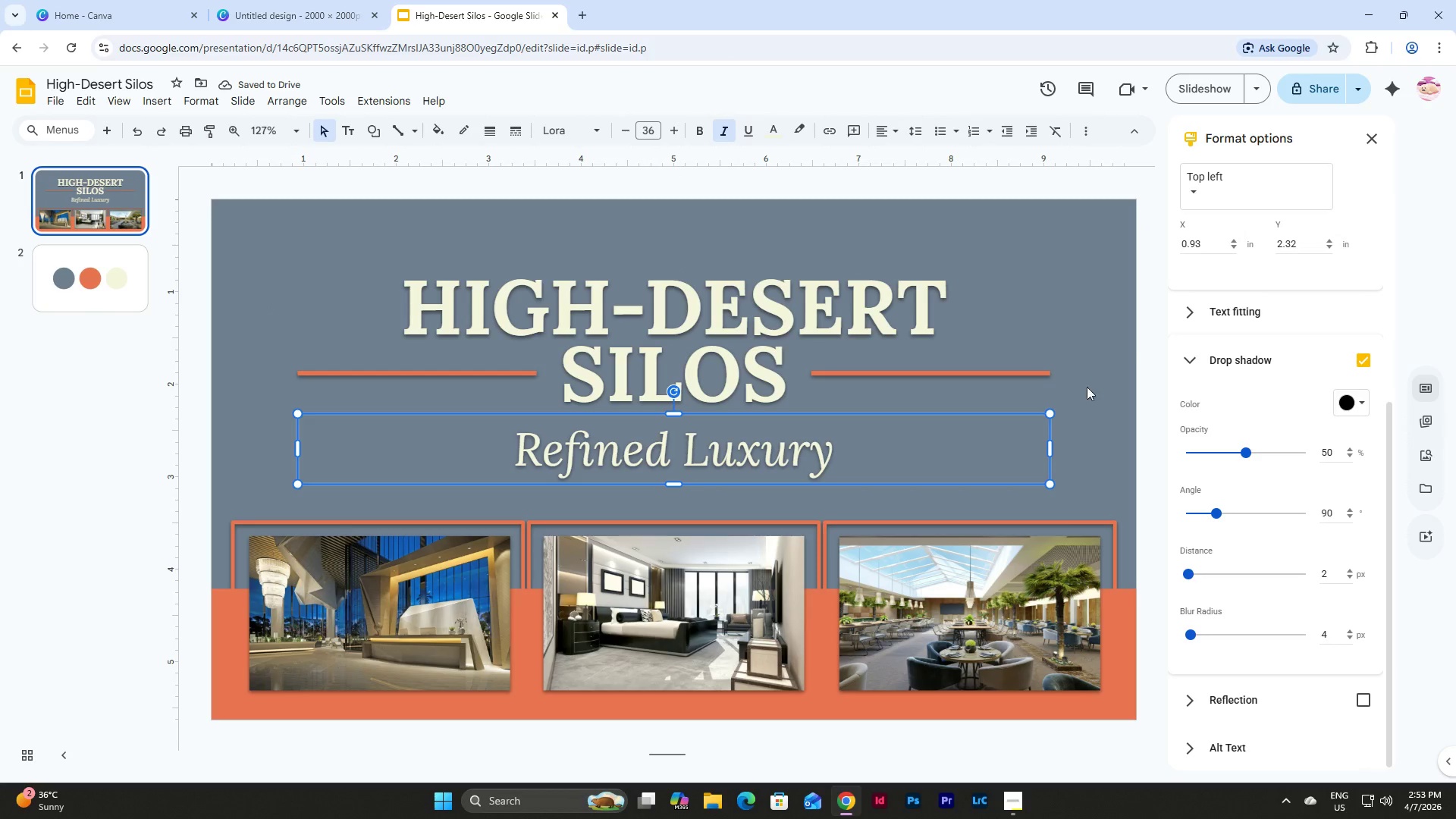 
left_click([1084, 411])
 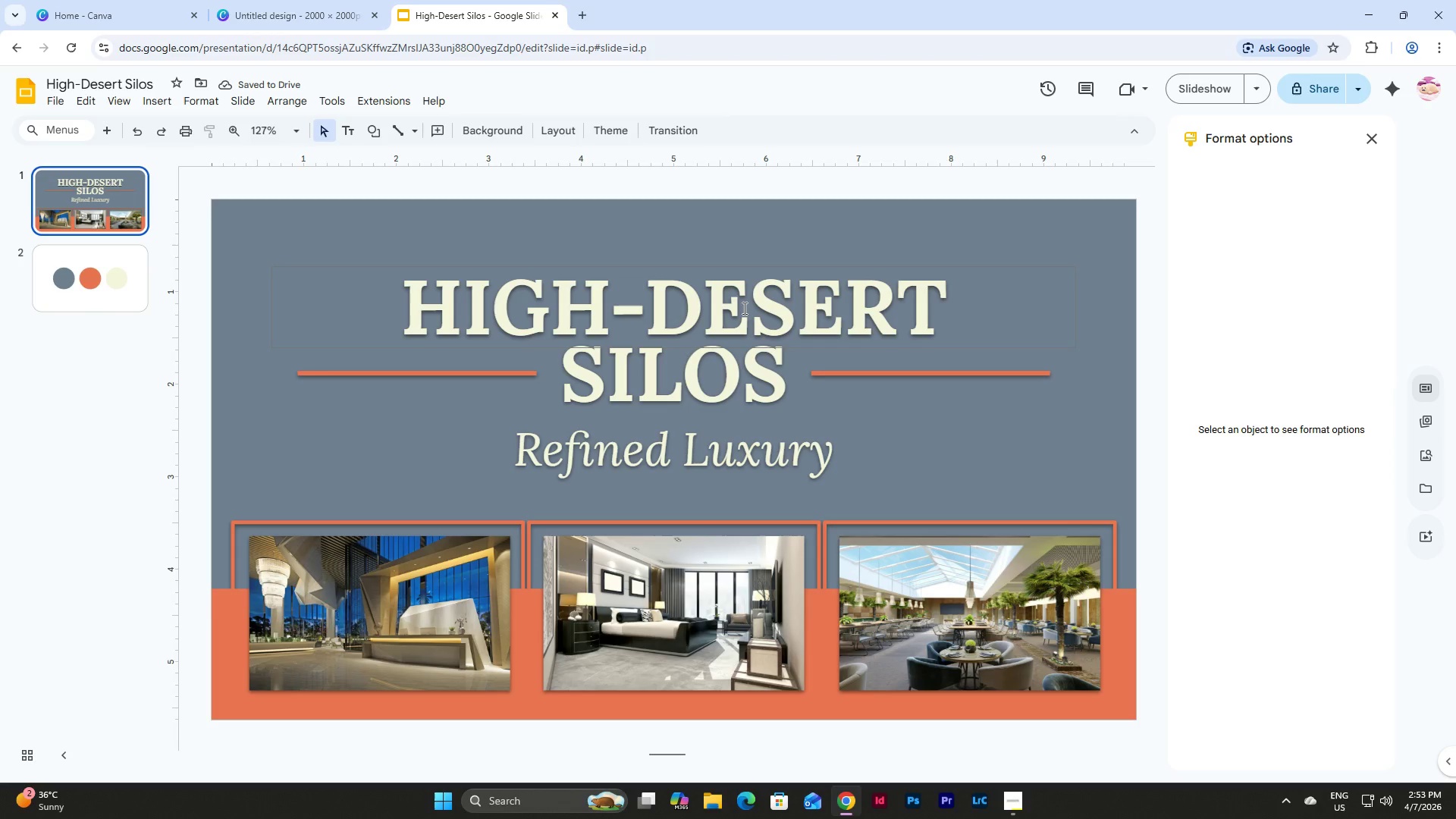 
left_click([734, 305])
 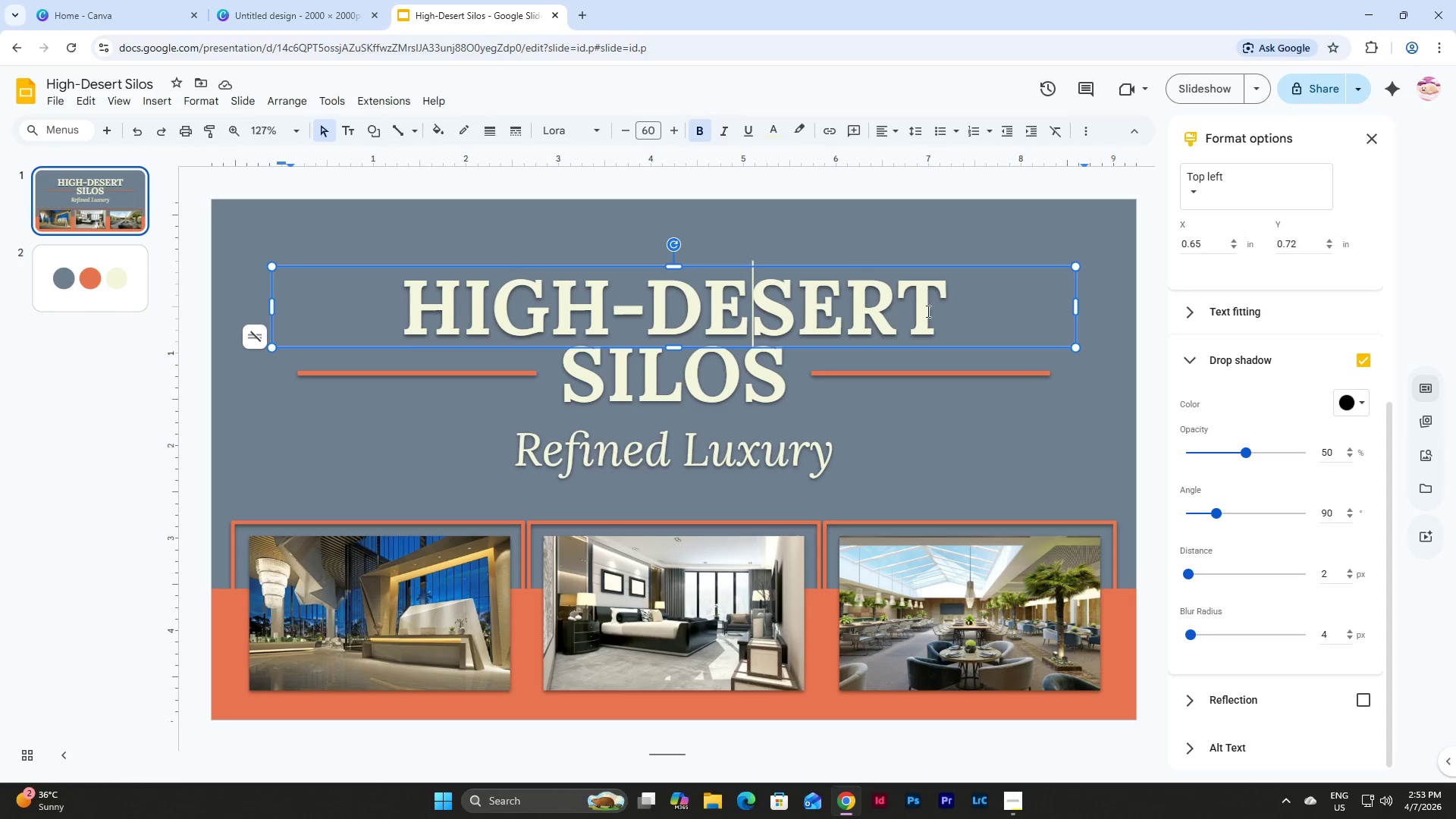 
left_click_drag(start_coordinate=[958, 311], to_coordinate=[379, 293])
 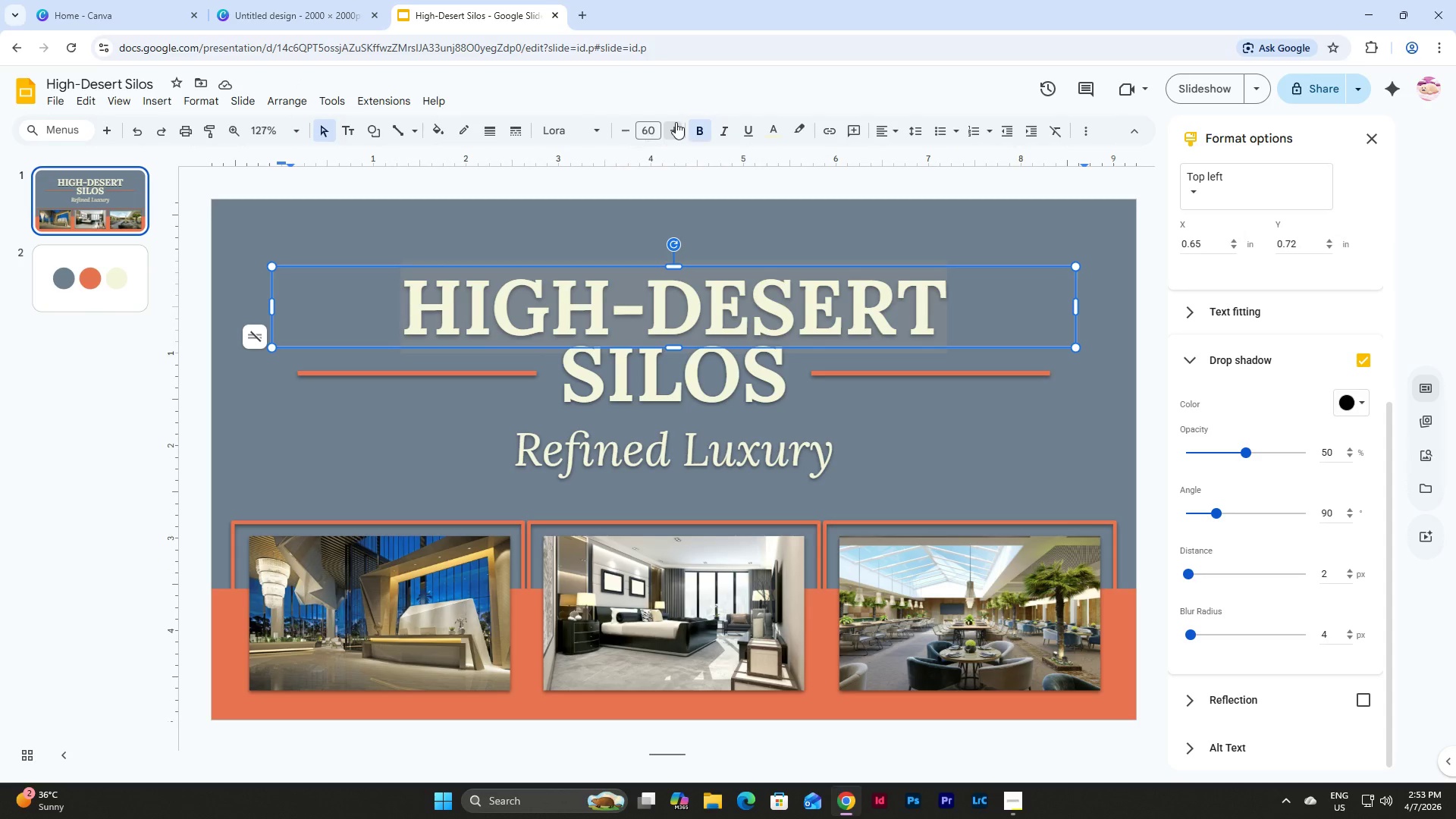 
double_click([676, 122])
 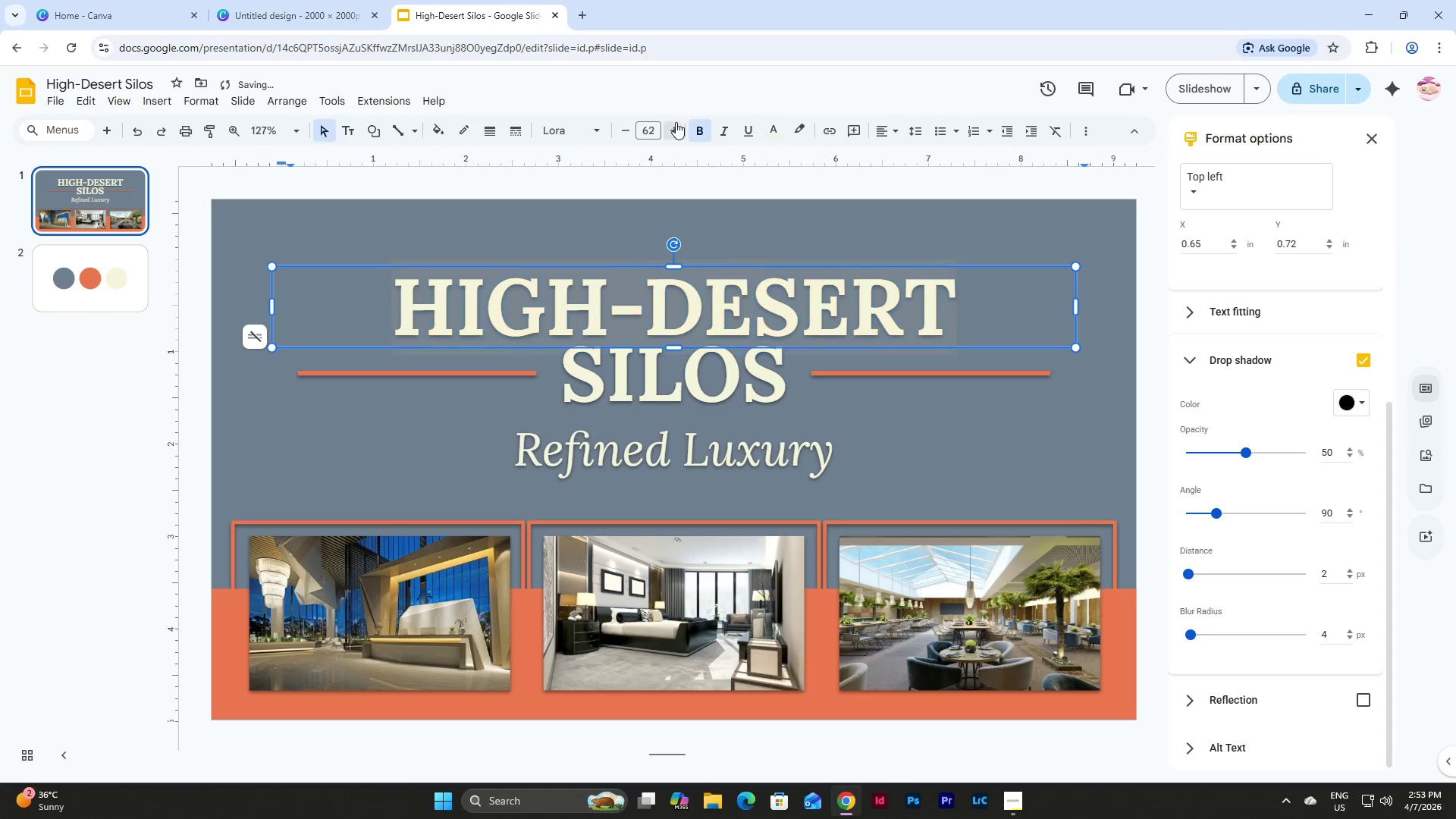 
triple_click([676, 122])
 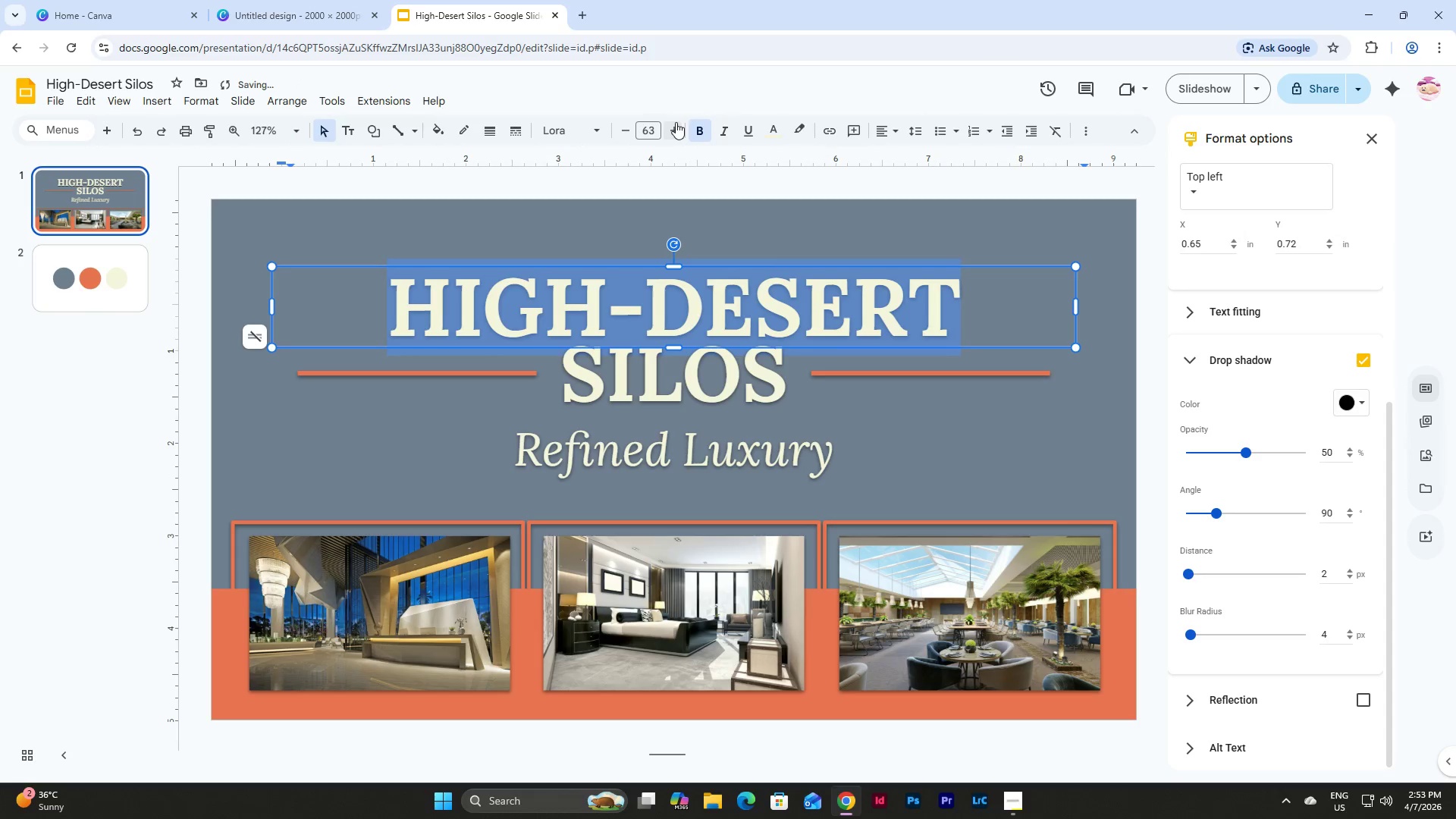 
triple_click([676, 122])
 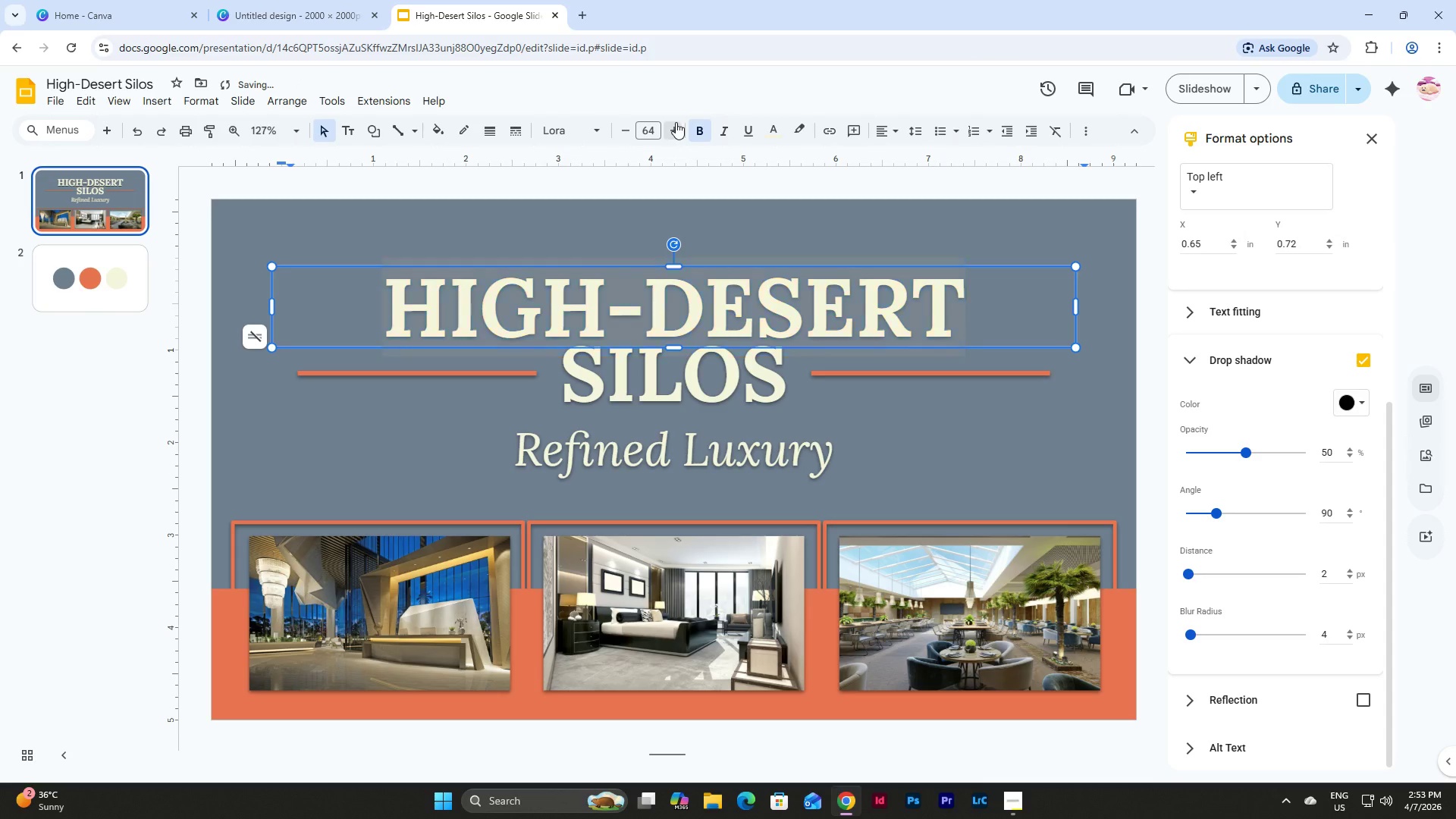 
triple_click([676, 122])
 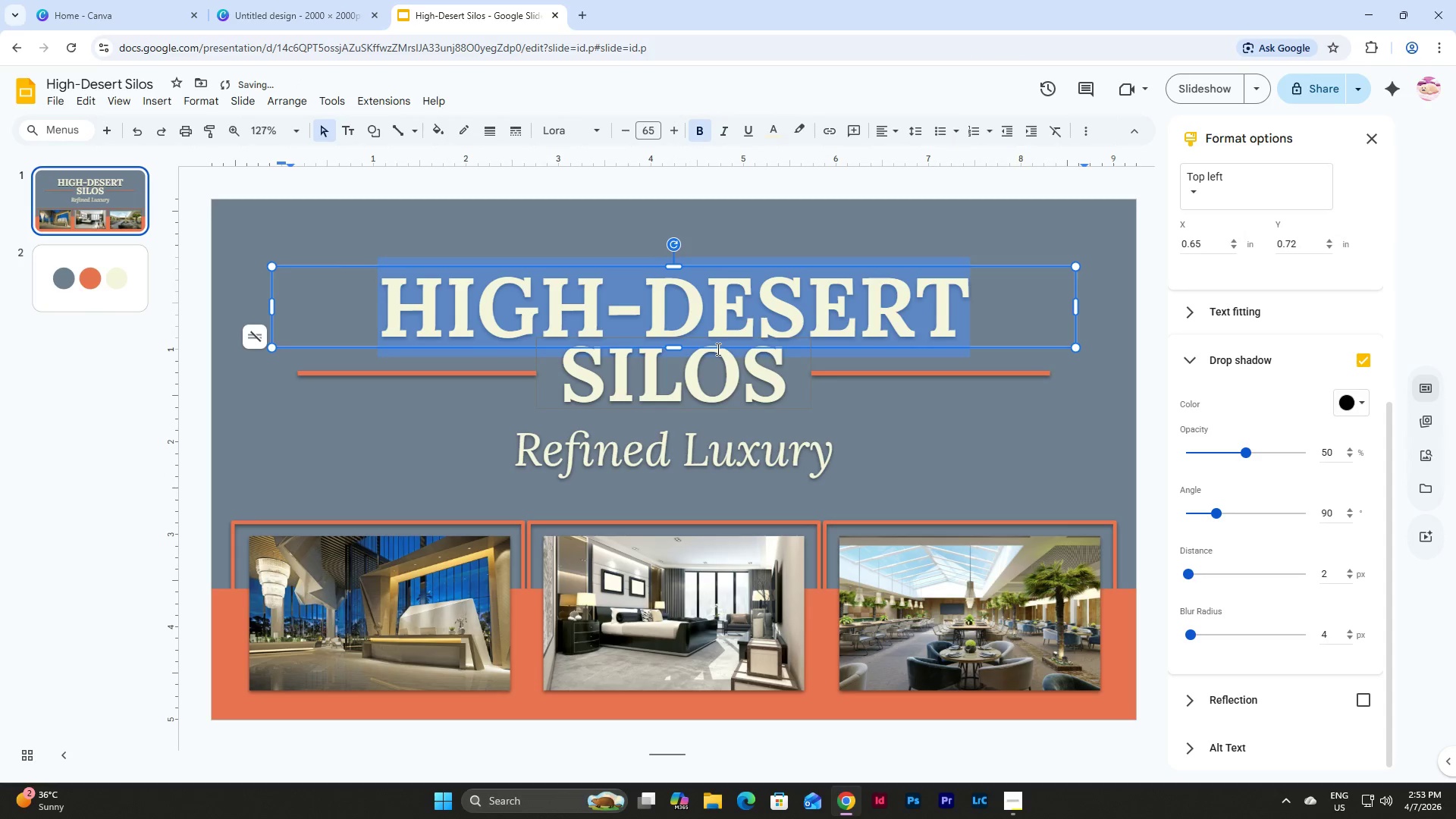 
left_click([717, 353])
 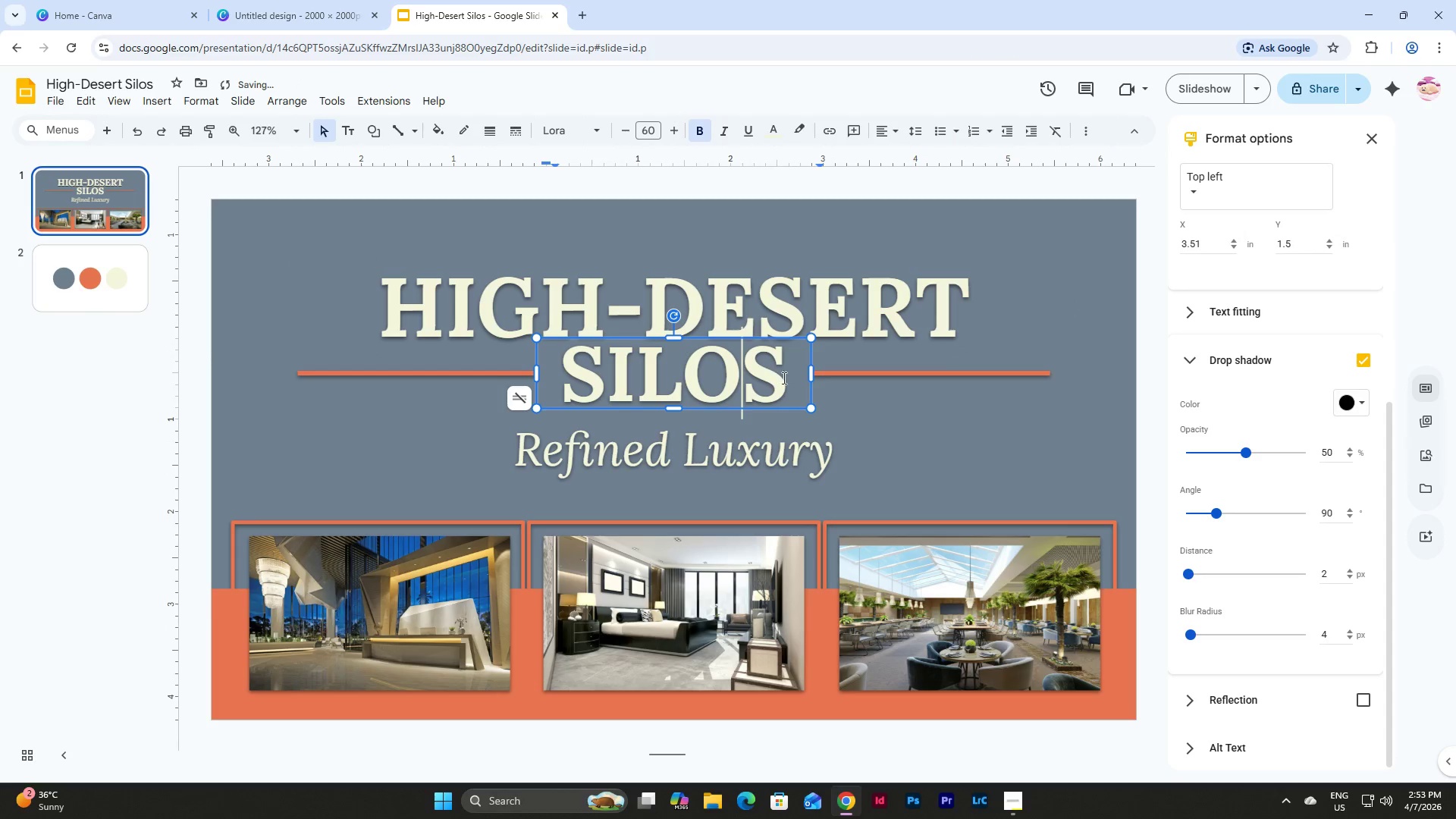 
left_click_drag(start_coordinate=[790, 378], to_coordinate=[525, 370])
 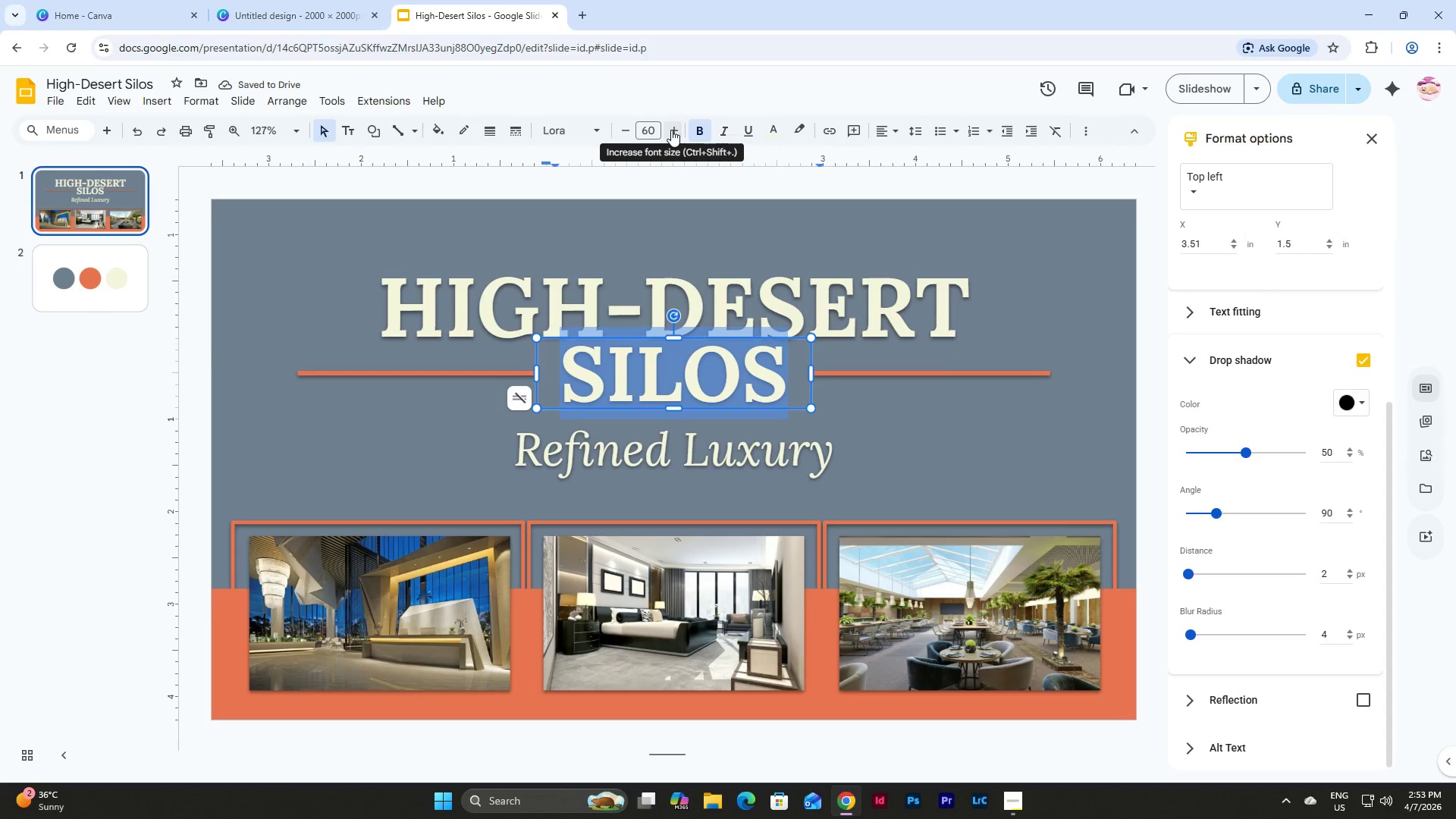 
double_click([671, 130])
 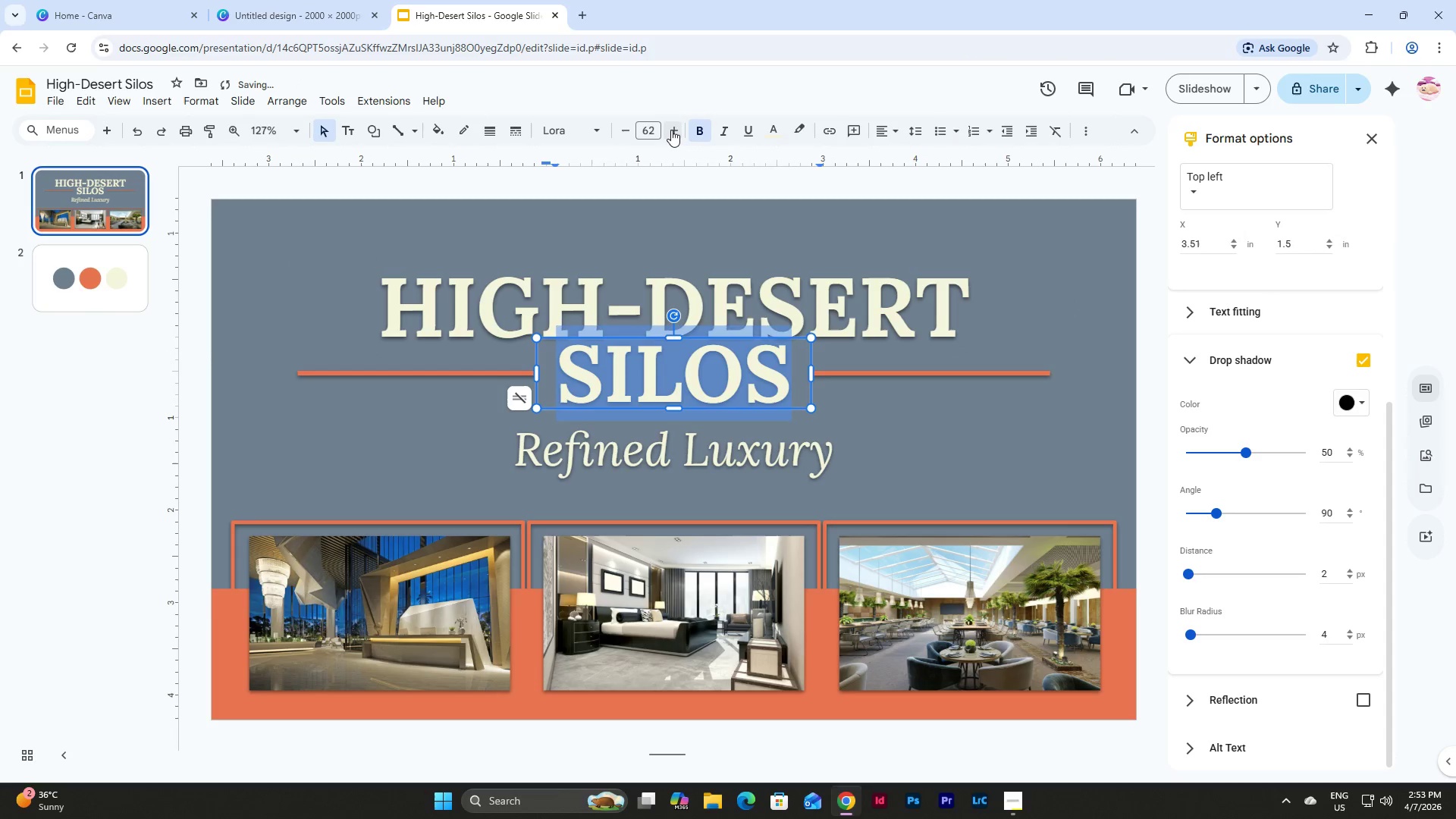 
triple_click([671, 130])
 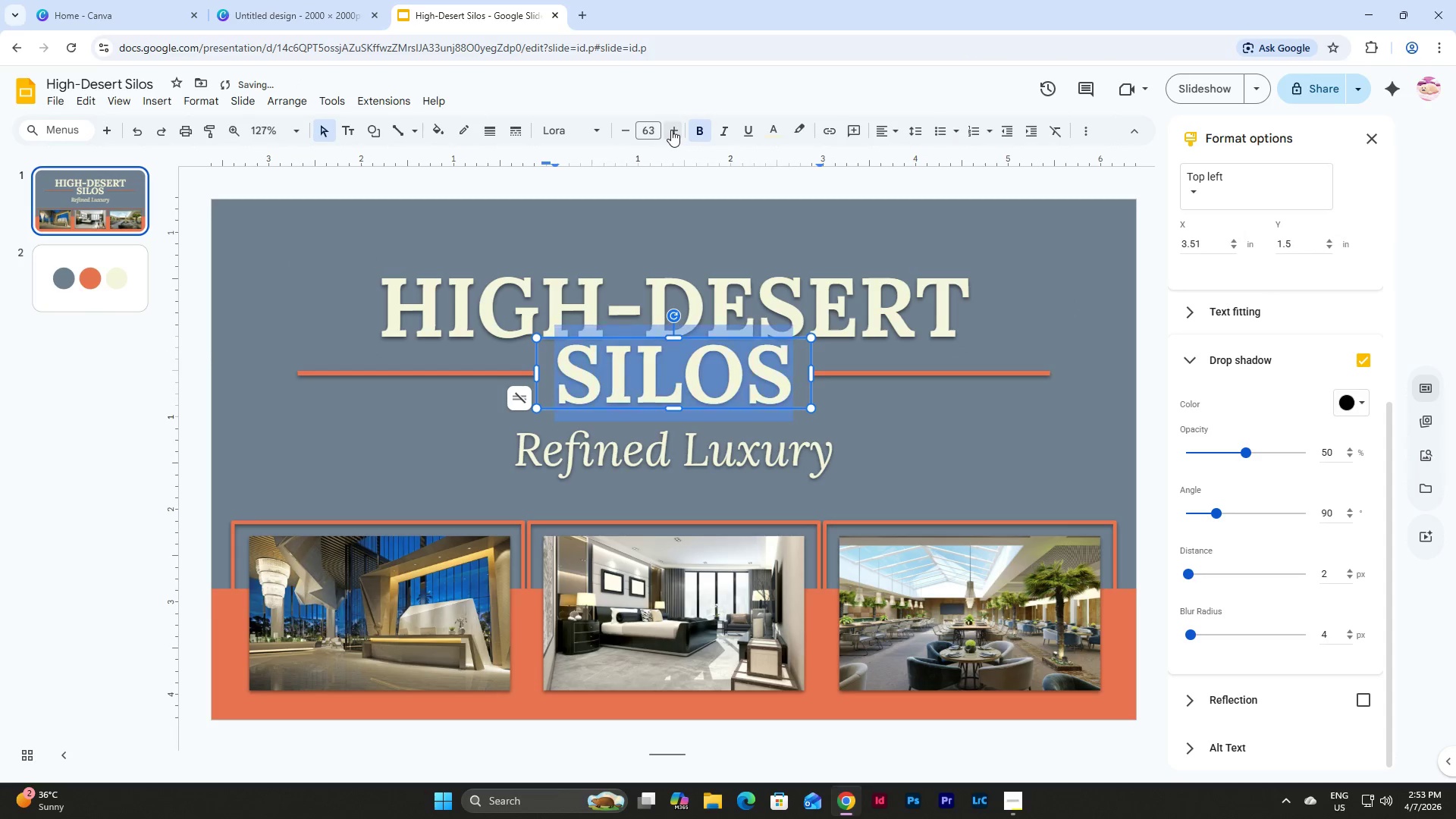 
triple_click([671, 130])
 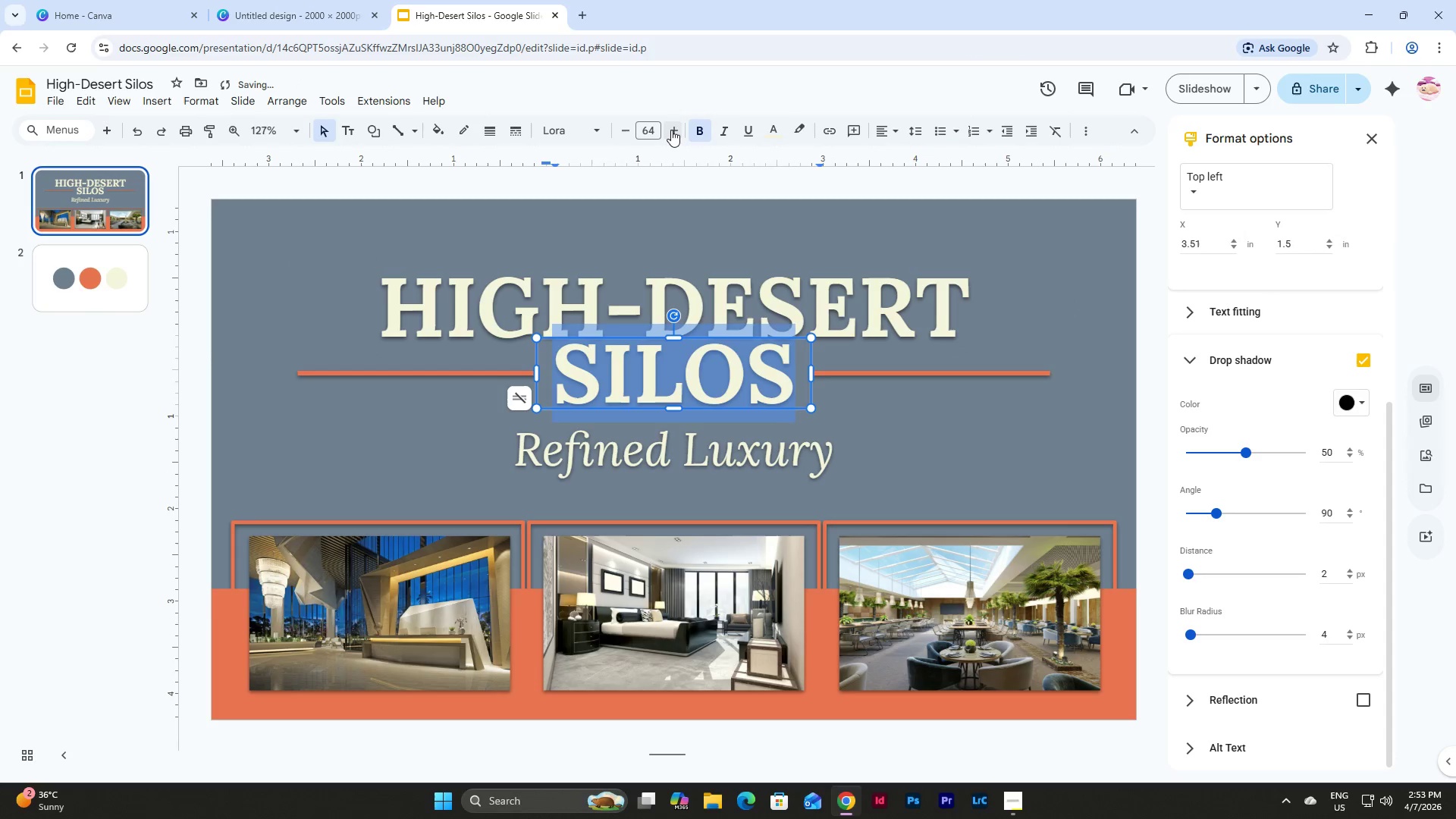 
triple_click([671, 130])
 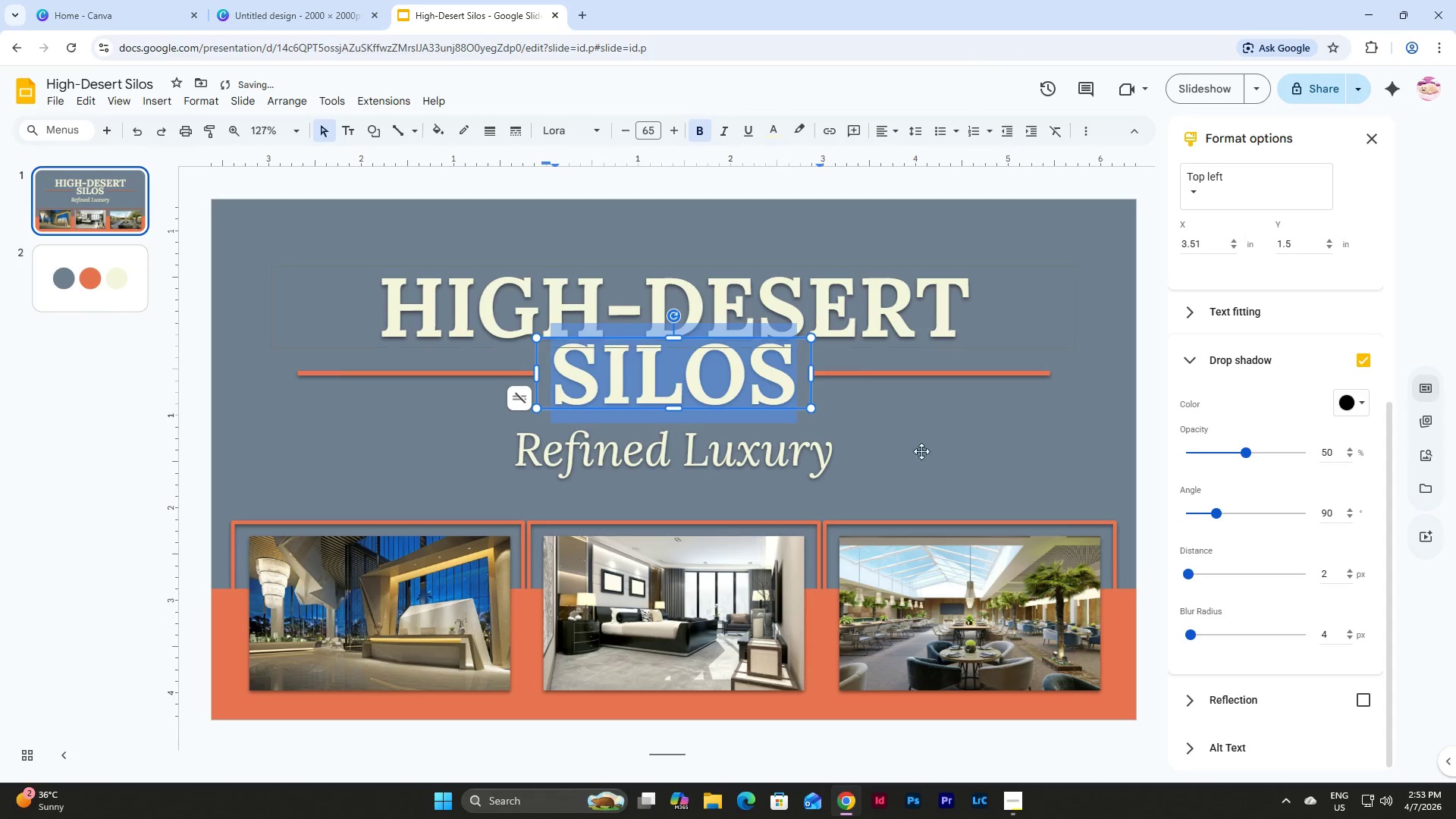 
left_click([926, 434])
 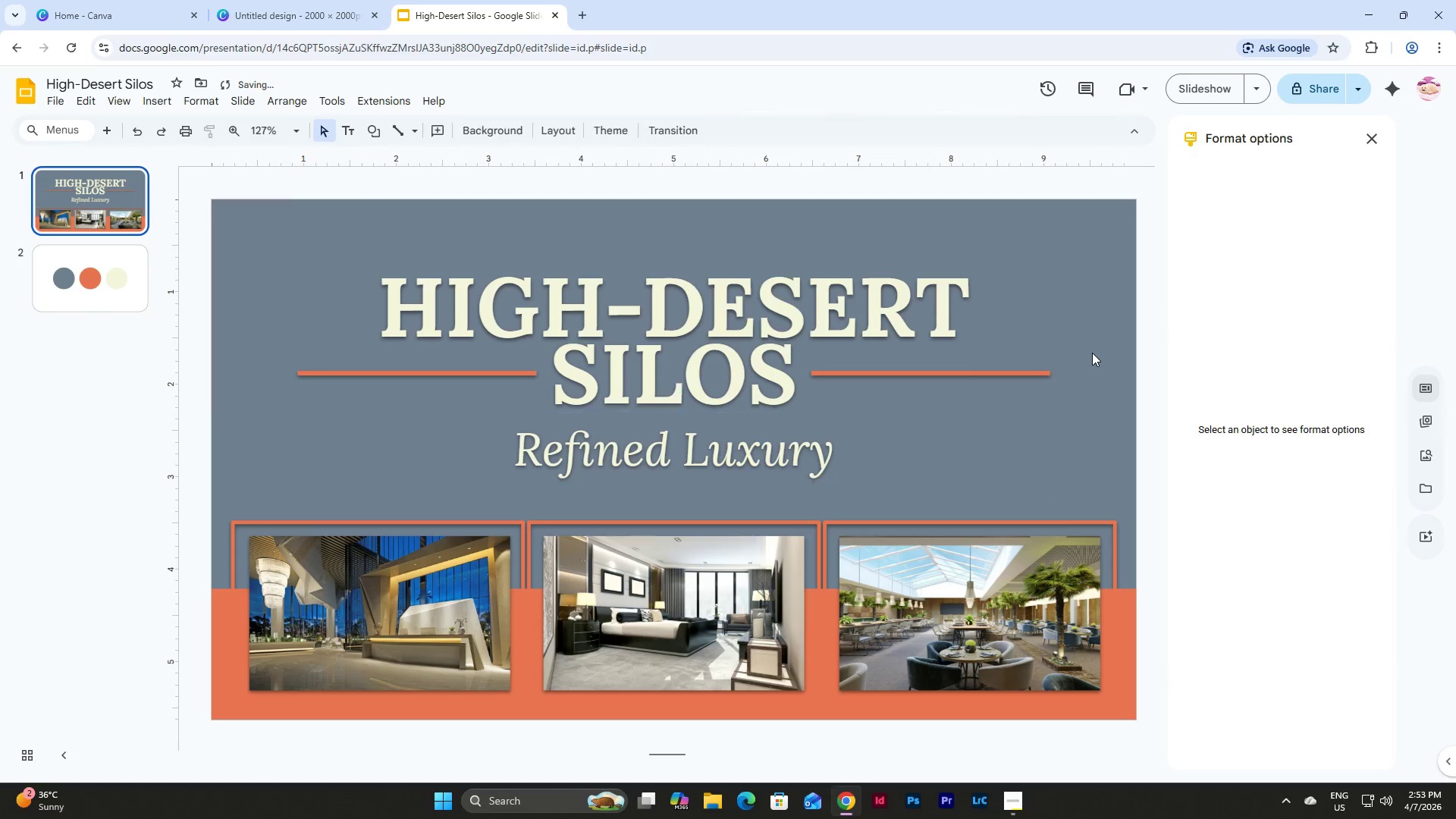 
double_click([736, 285])
 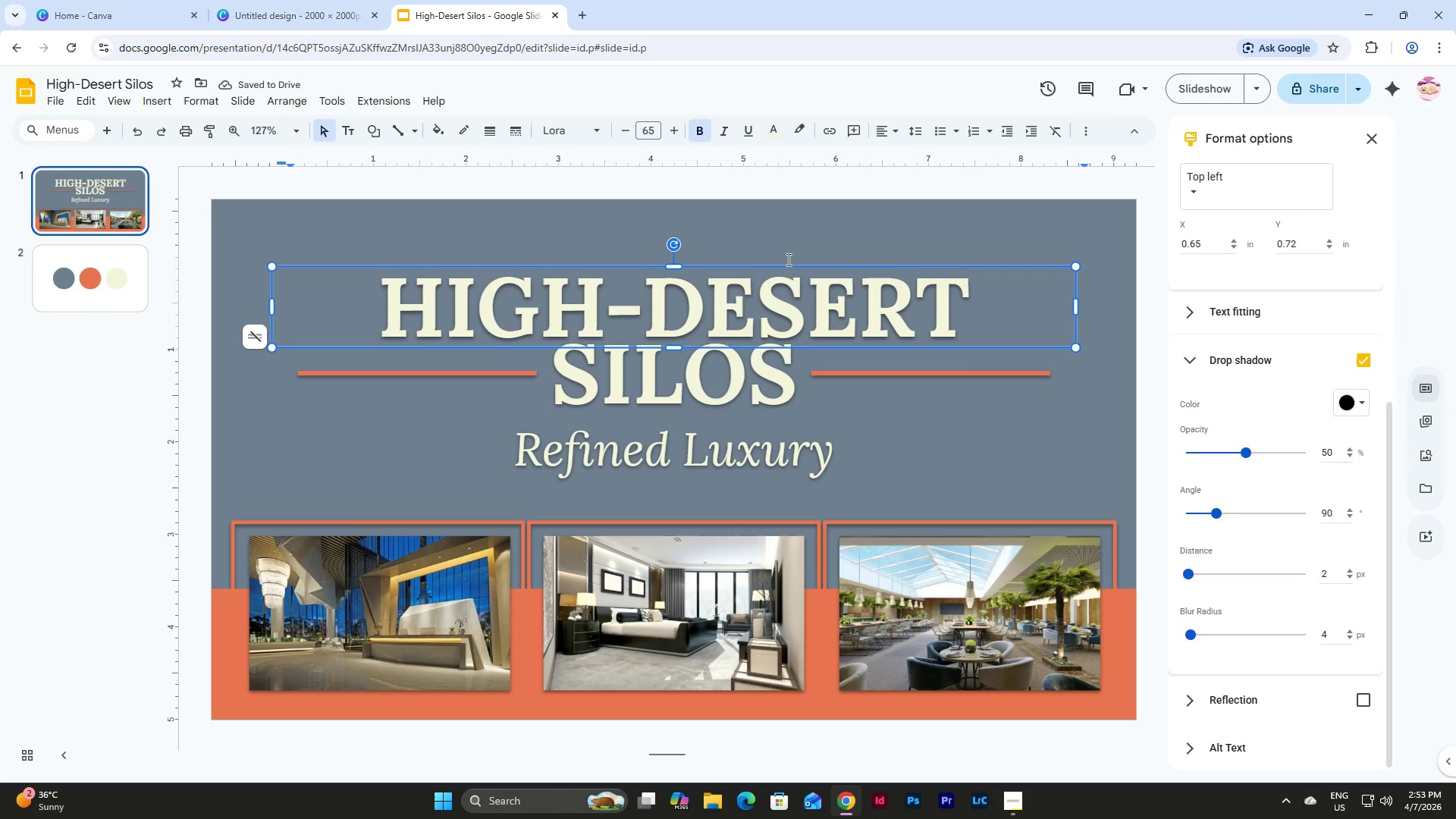 
left_click([787, 259])
 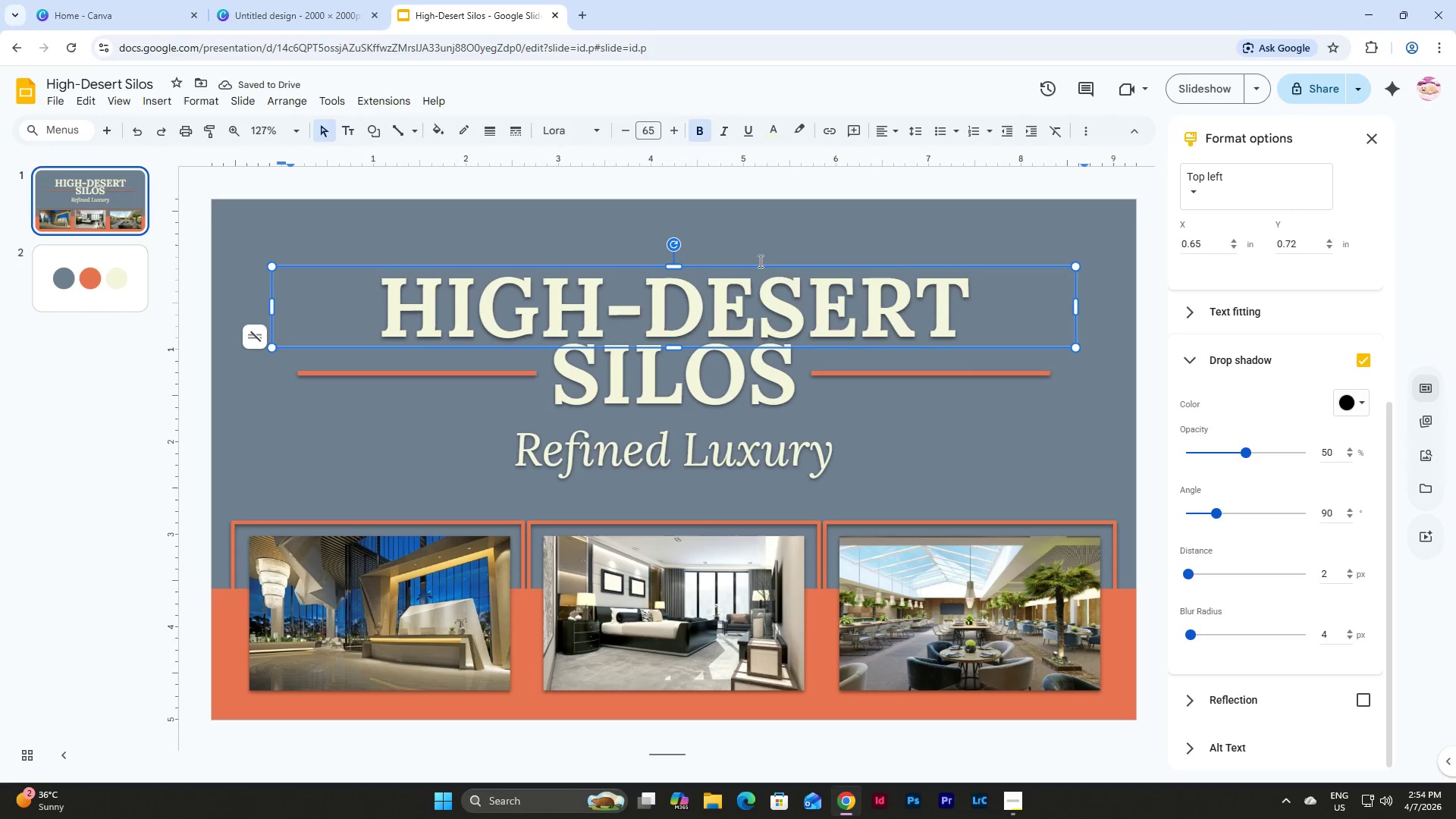 
left_click([759, 261])
 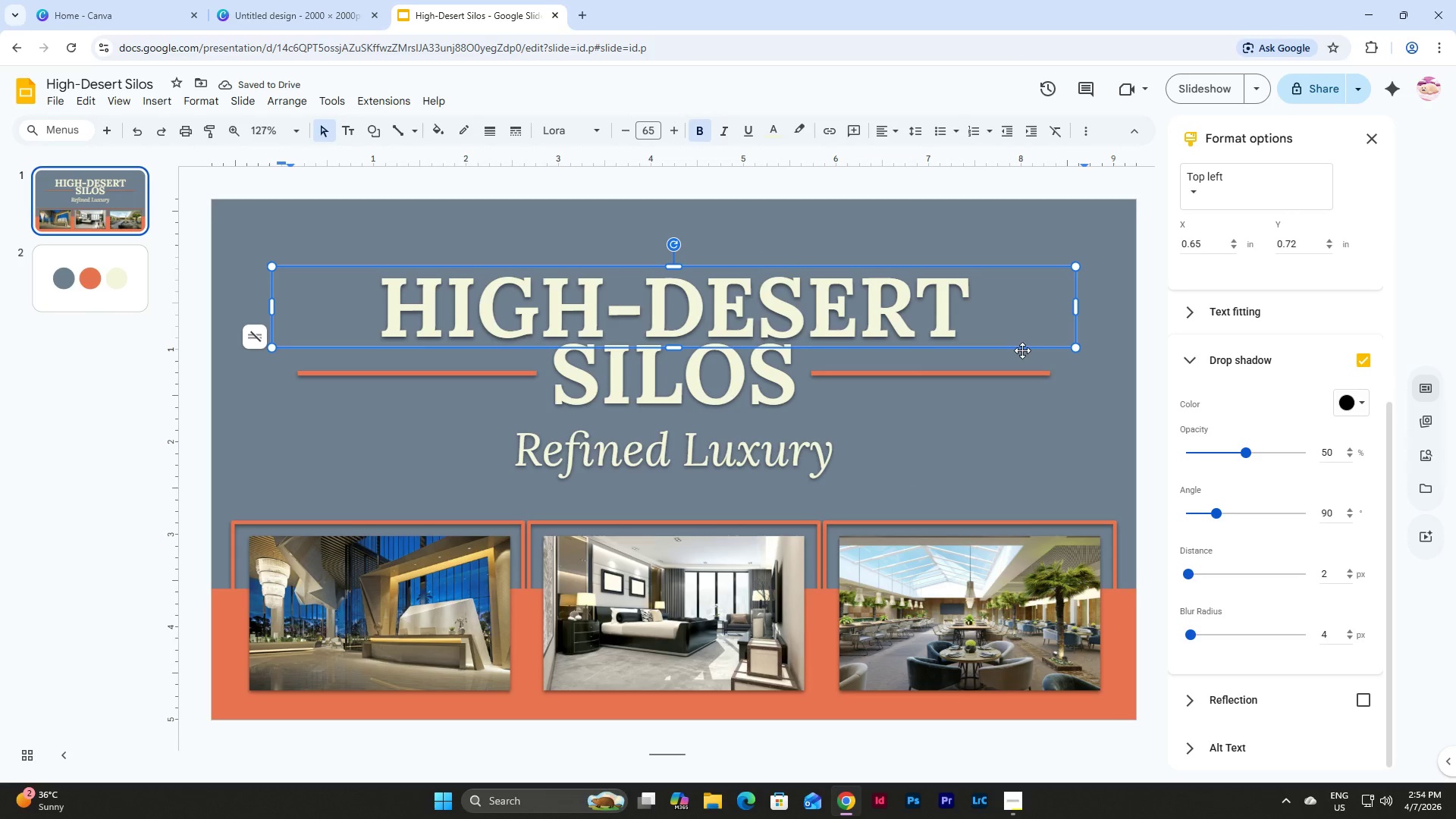 
left_click([1026, 347])
 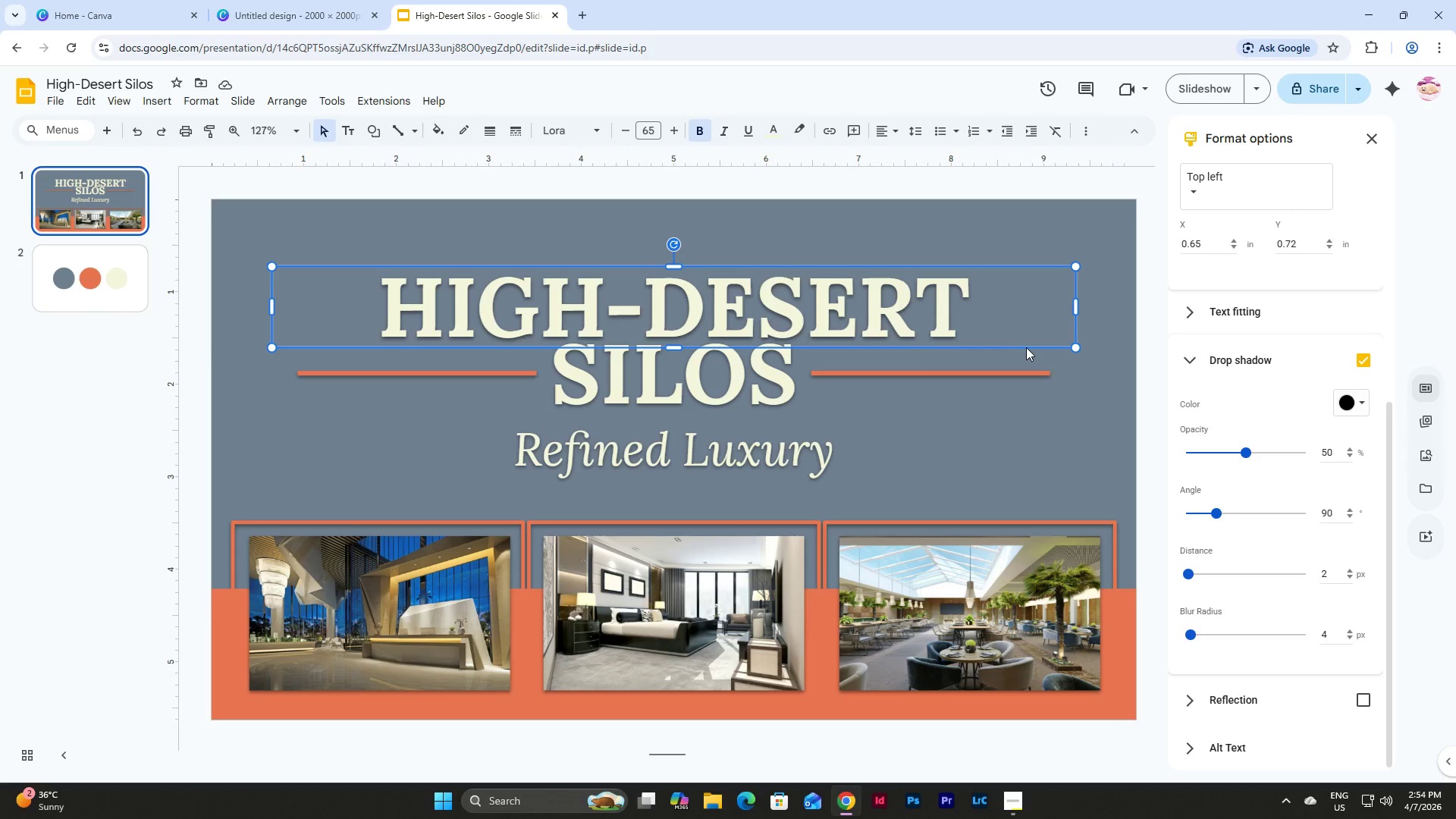 
key(Shift+ArrowUp)
 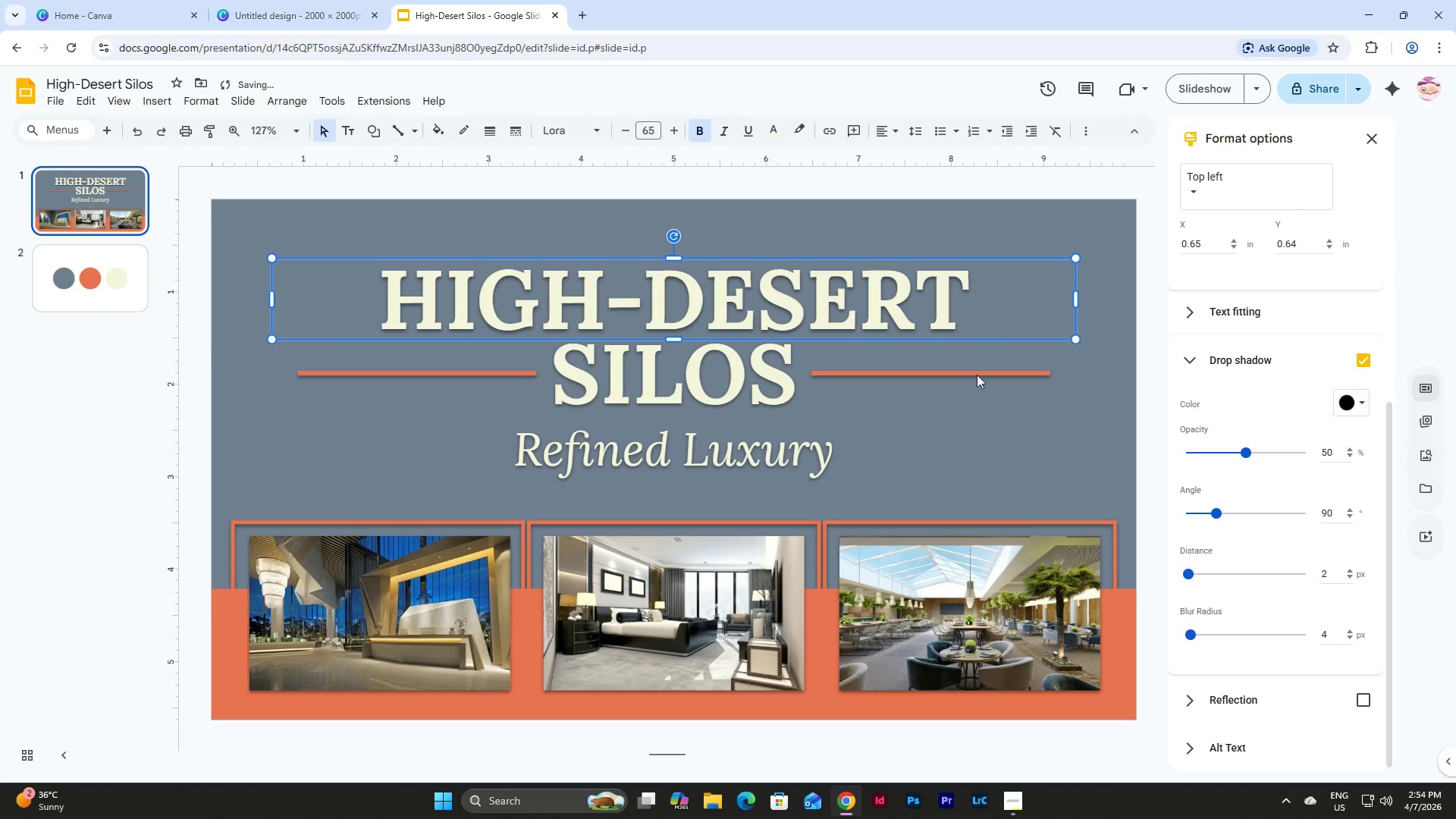 
left_click([990, 441])
 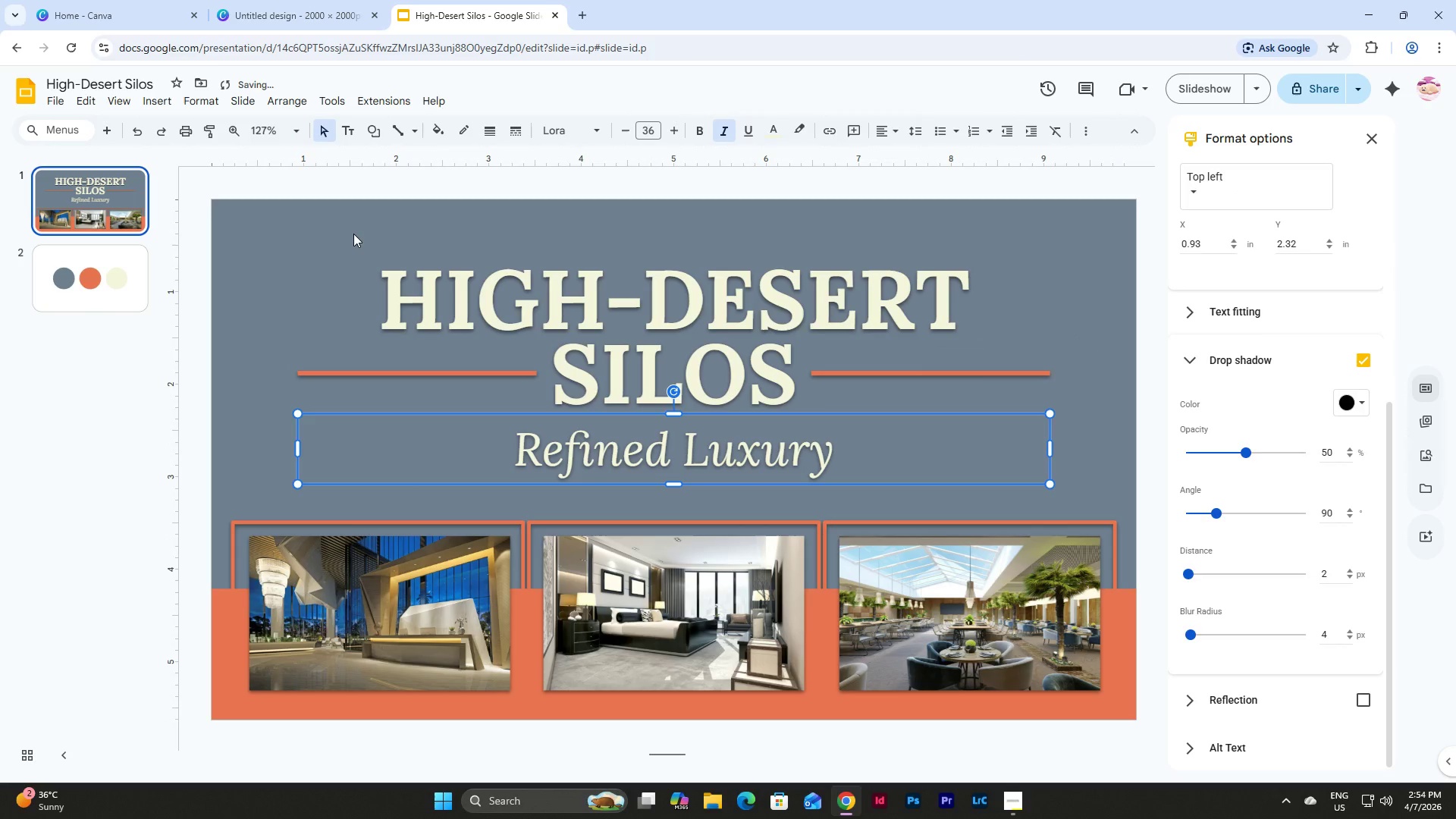 
left_click_drag(start_coordinate=[353, 234], to_coordinate=[685, 338])
 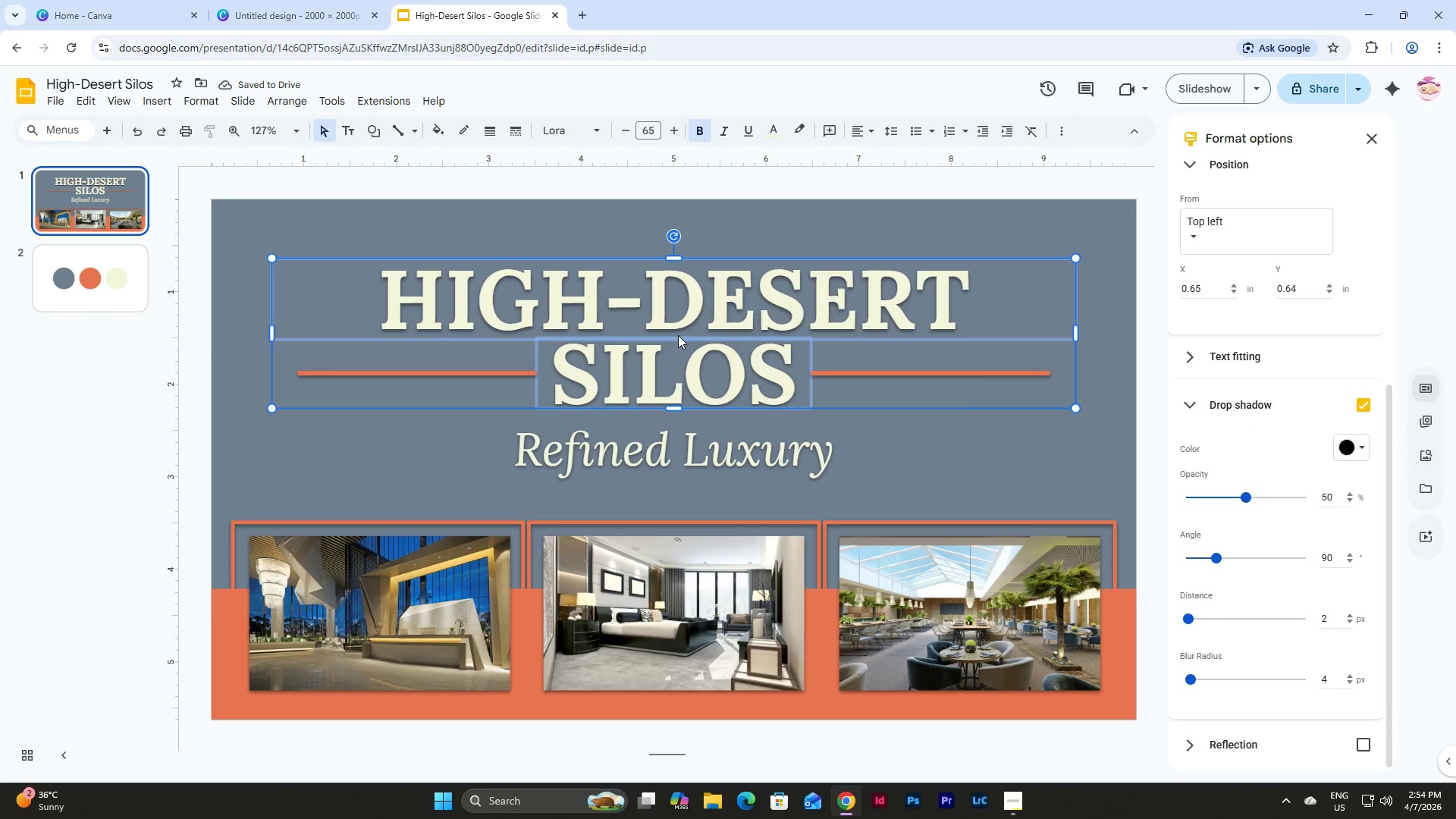 
left_click_drag(start_coordinate=[678, 335], to_coordinate=[675, 340])
 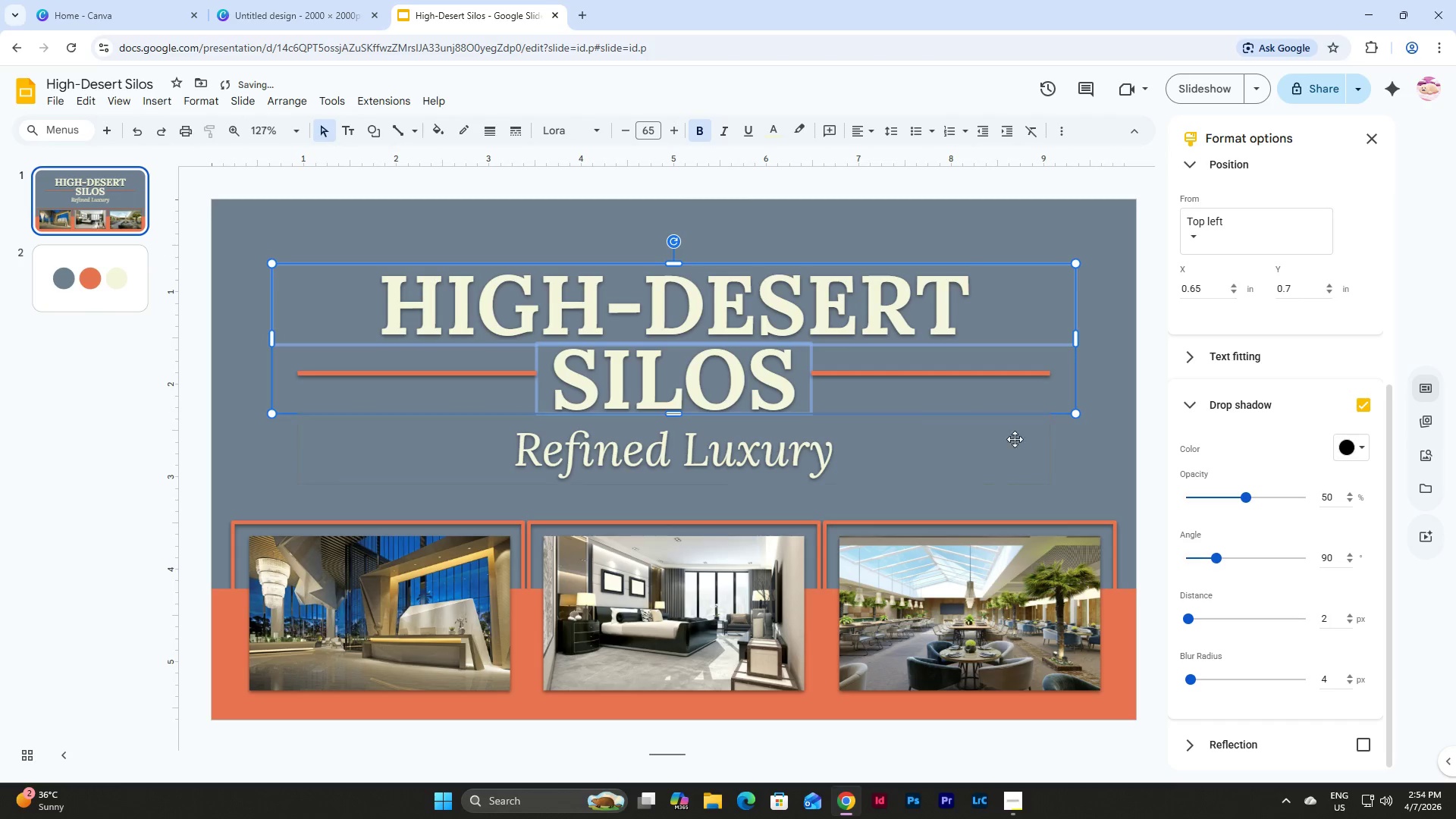 
left_click([1013, 460])
 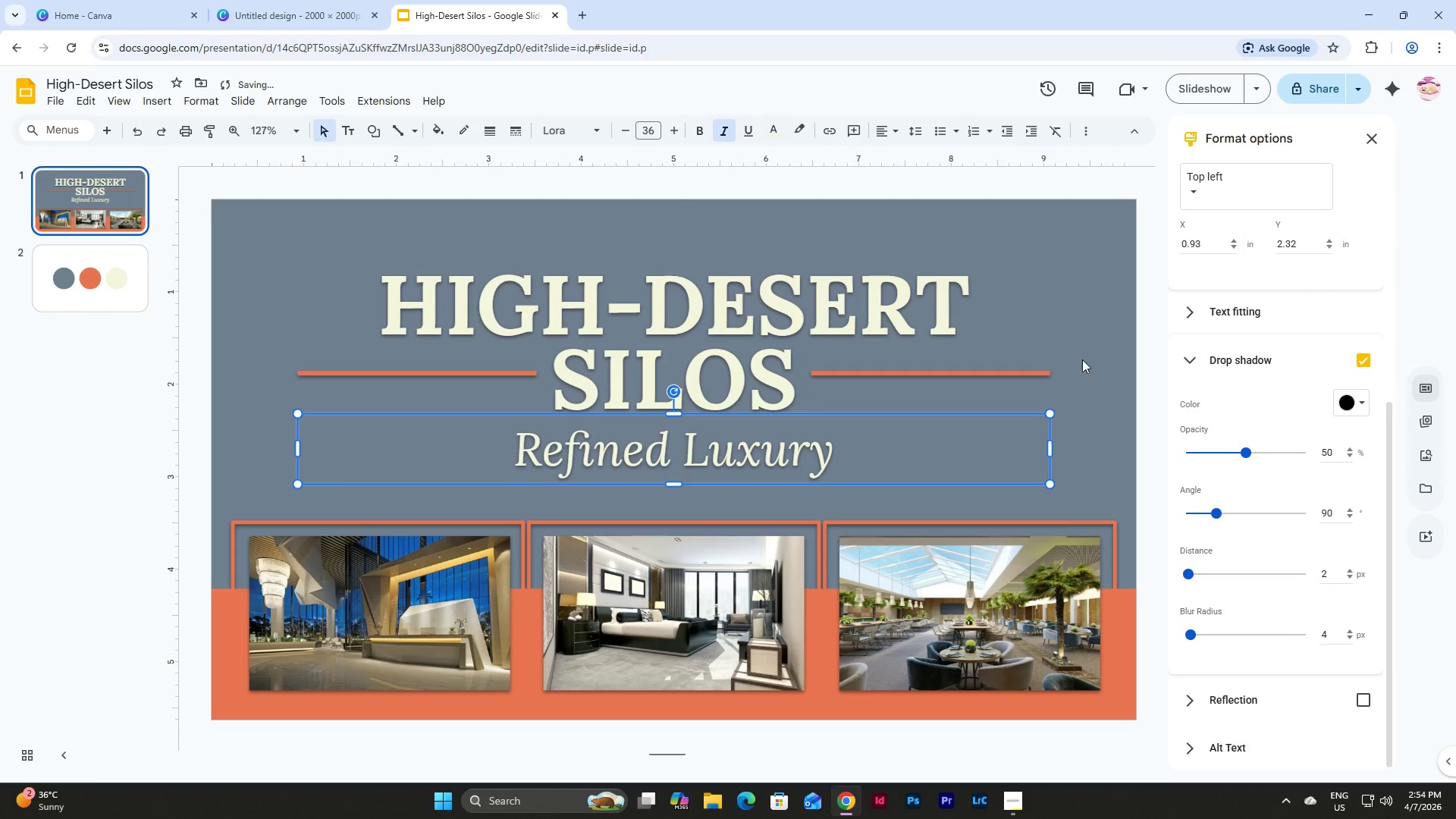 
left_click([1090, 347])
 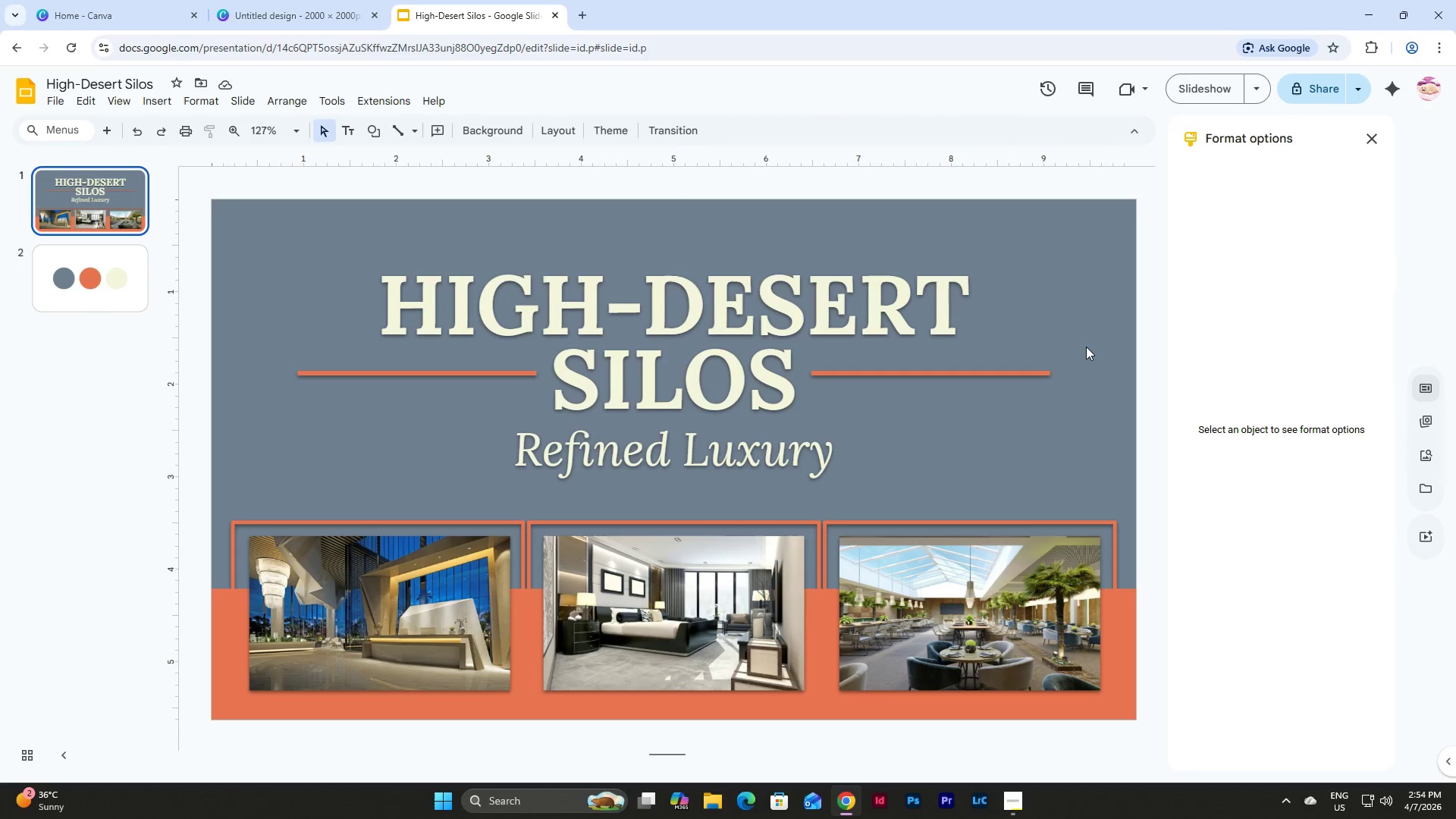 
left_click([940, 376])
 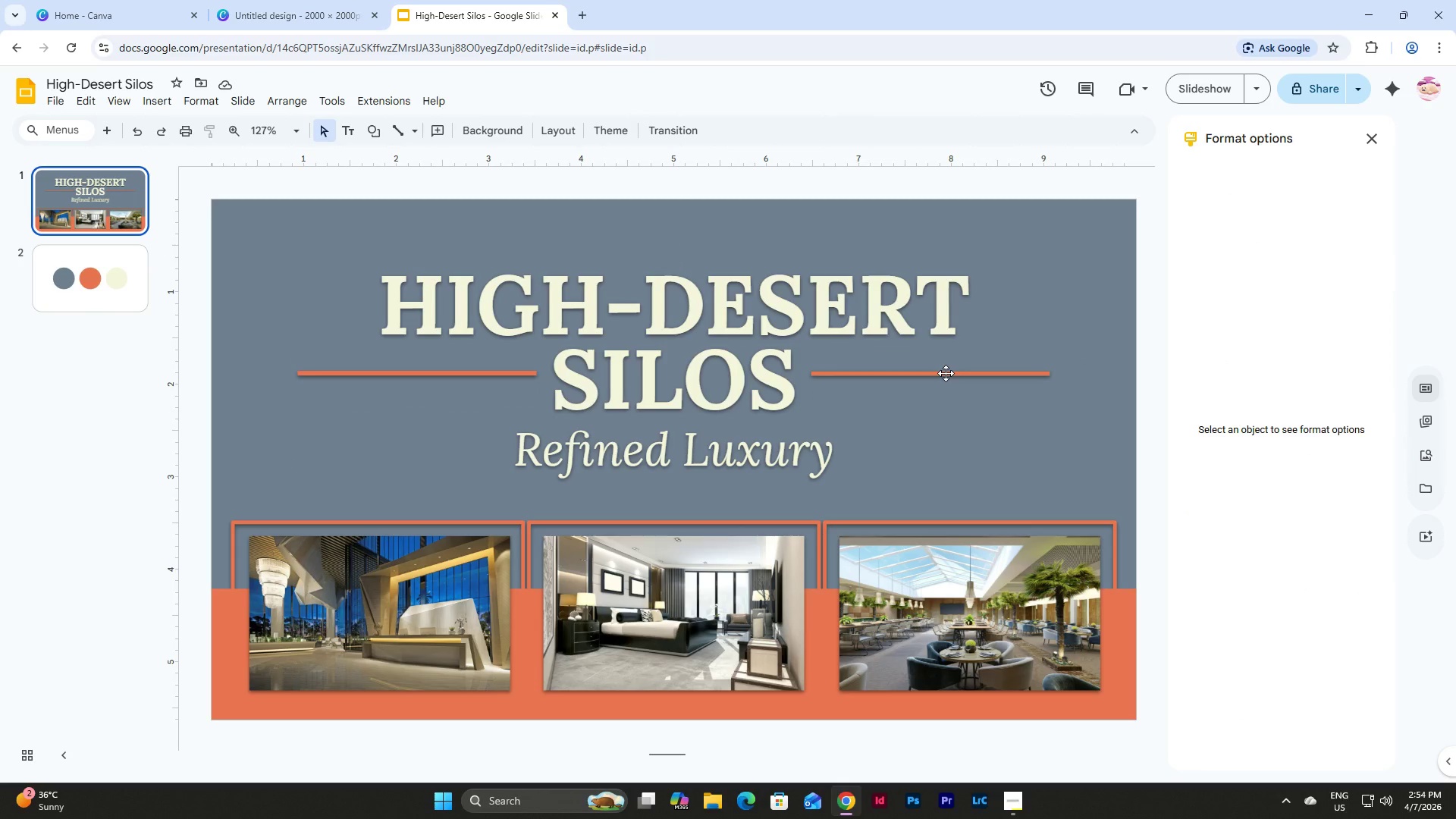 
left_click([946, 373])
 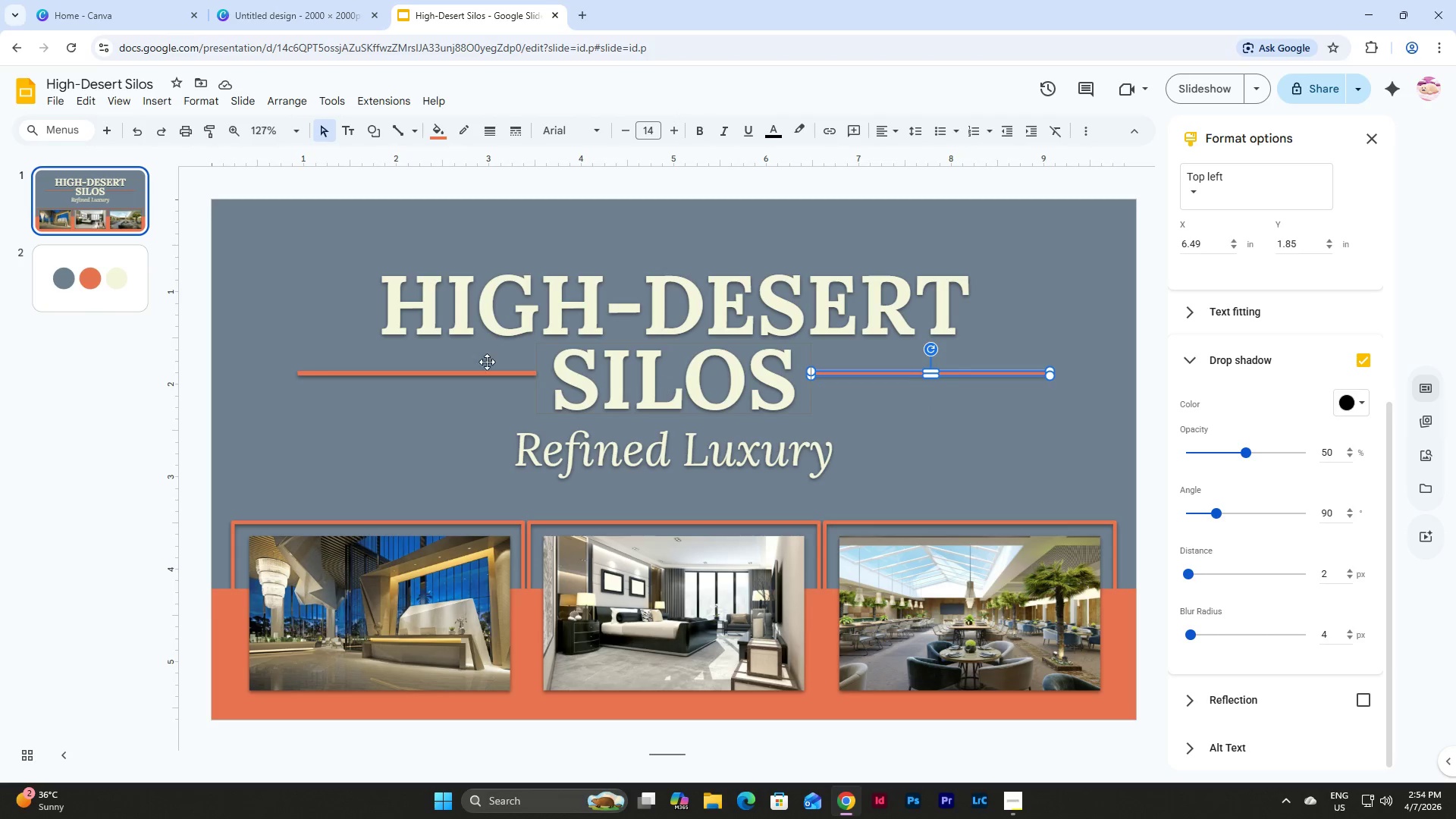 
hold_key(key=ShiftLeft, duration=0.8)
left_click([422, 372])
 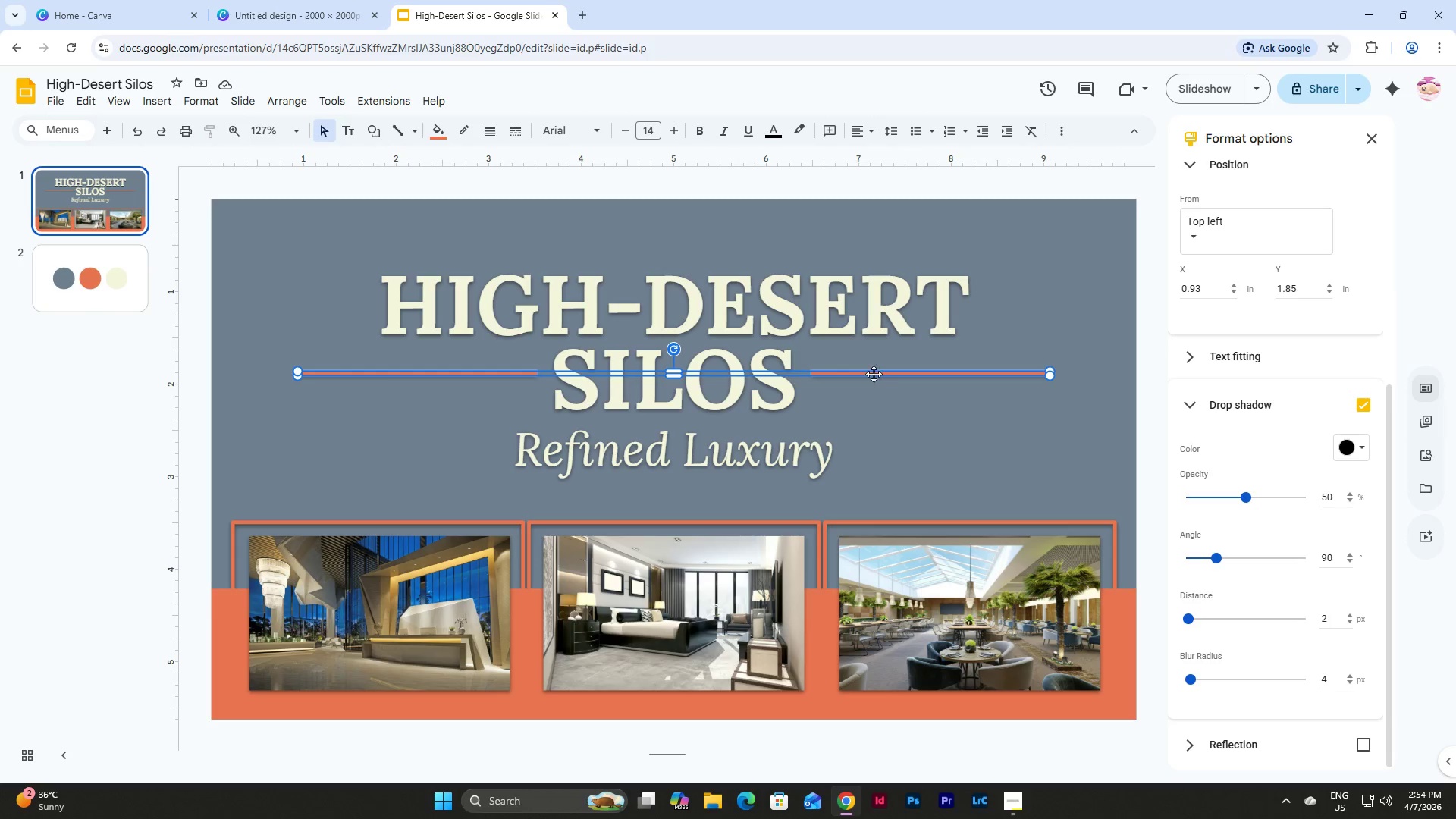 
left_click_drag(start_coordinate=[874, 372], to_coordinate=[874, 378])
 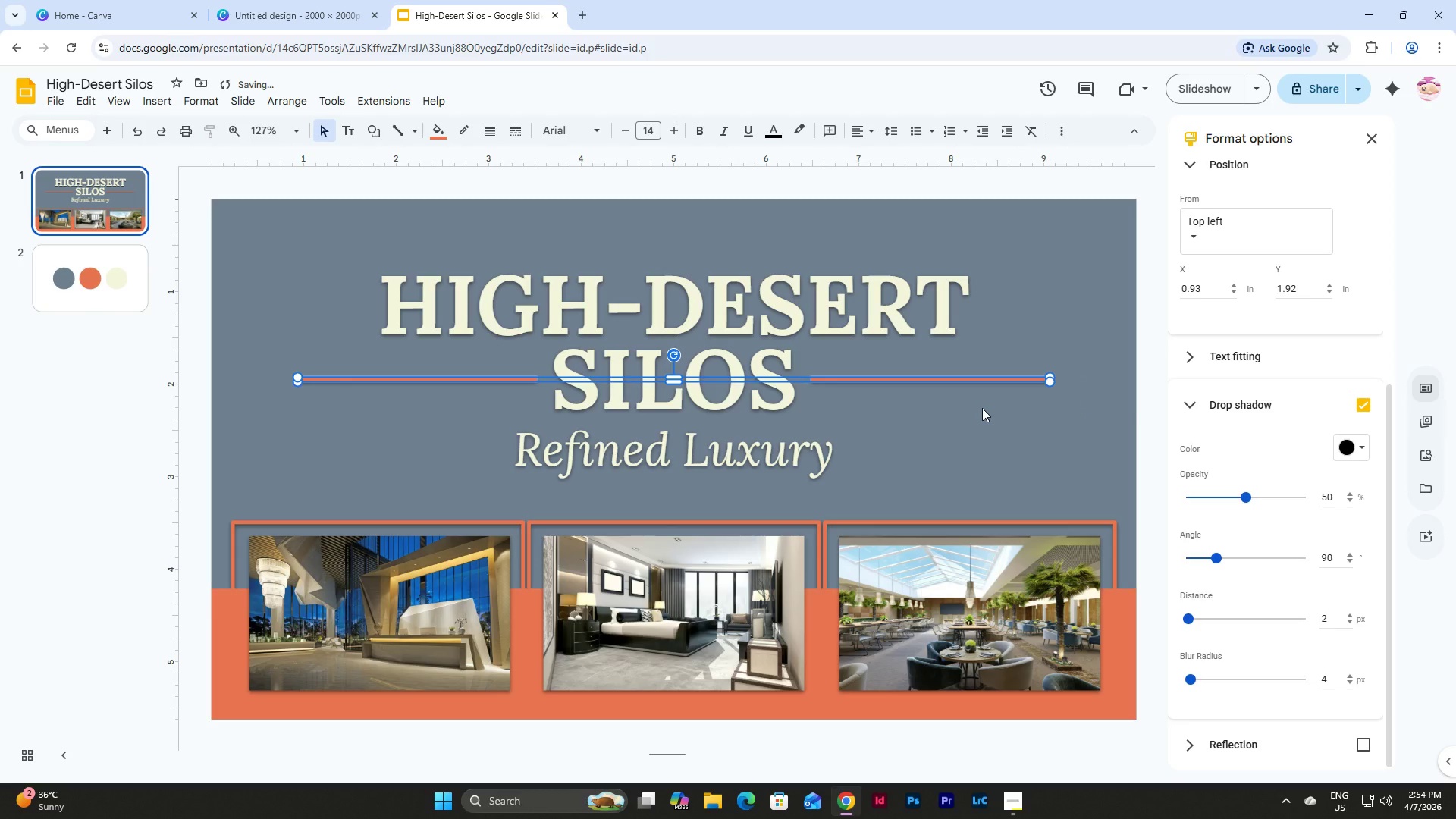 
left_click([982, 408])
 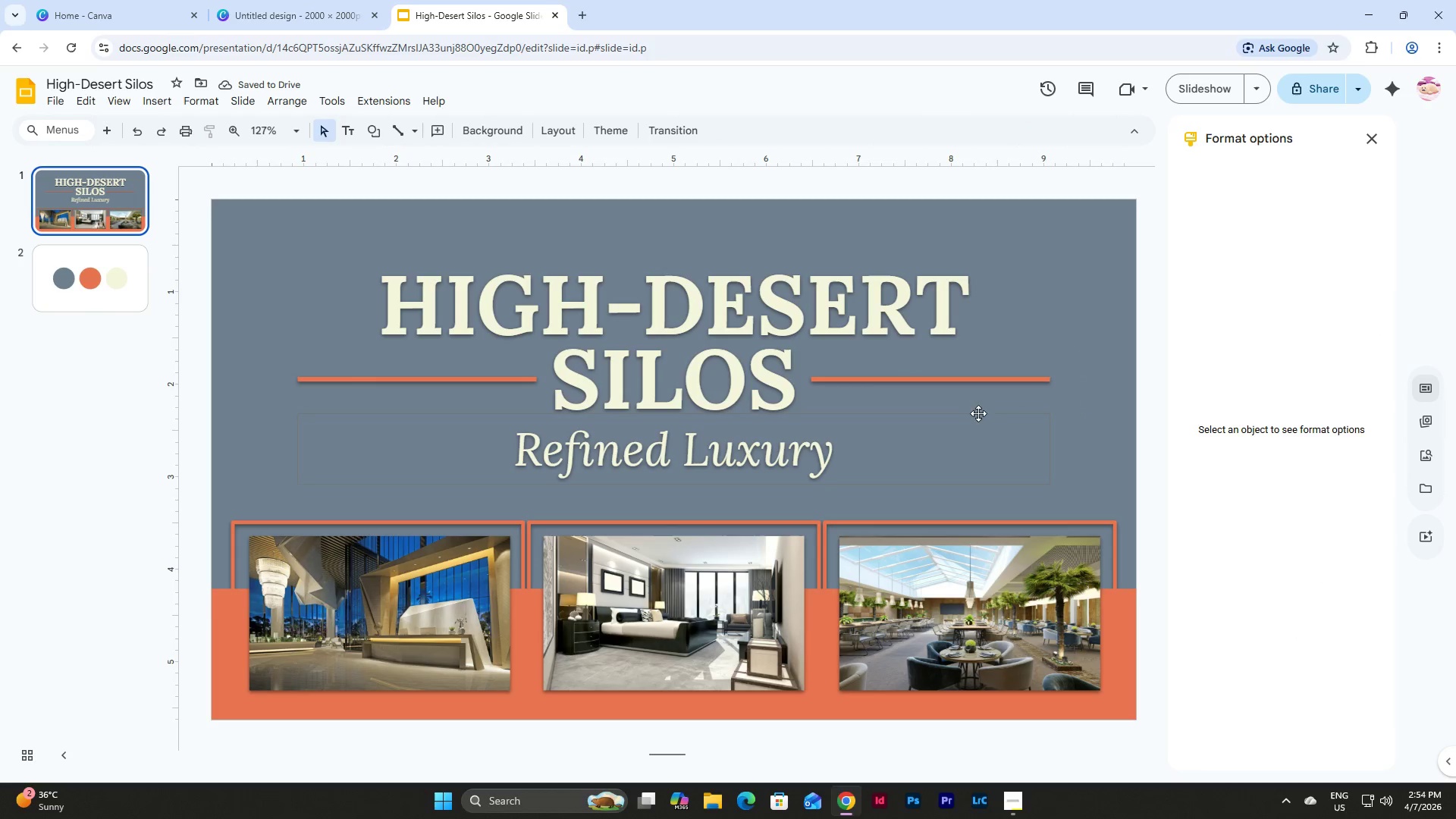 
left_click([665, 466])
 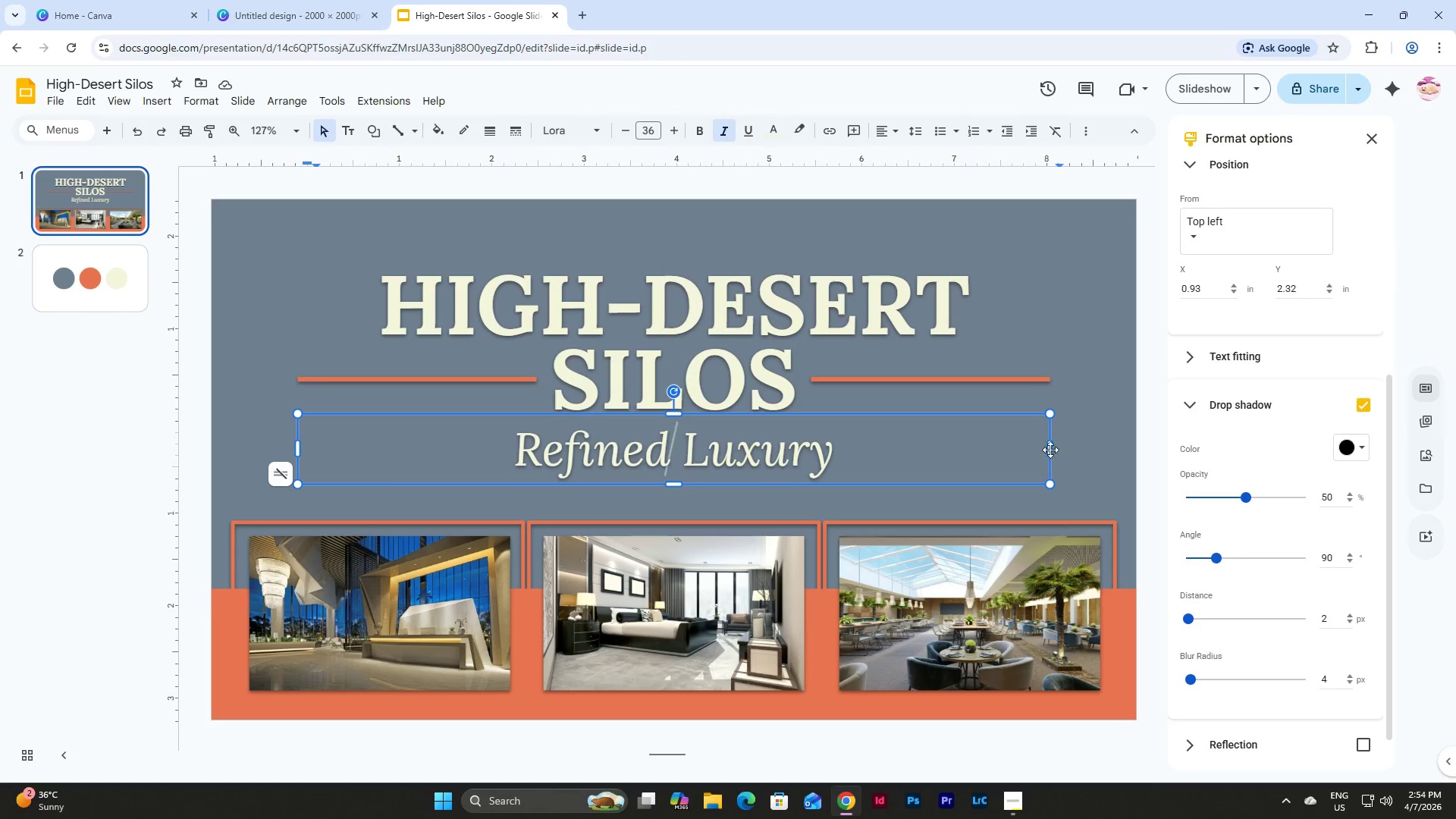 
left_click_drag(start_coordinate=[1047, 450], to_coordinate=[613, 457])
 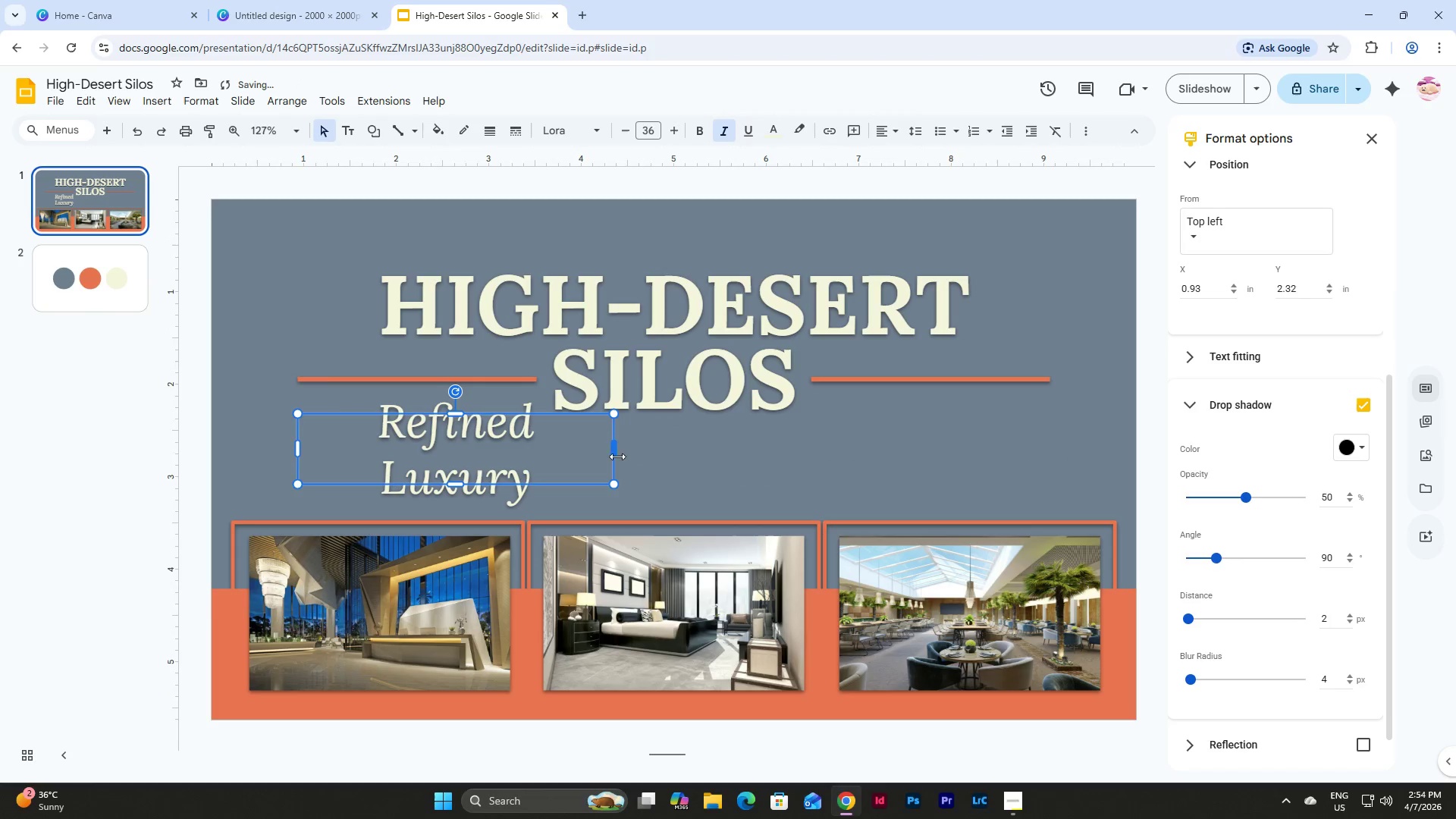 
left_click_drag(start_coordinate=[613, 457], to_coordinate=[701, 454])
 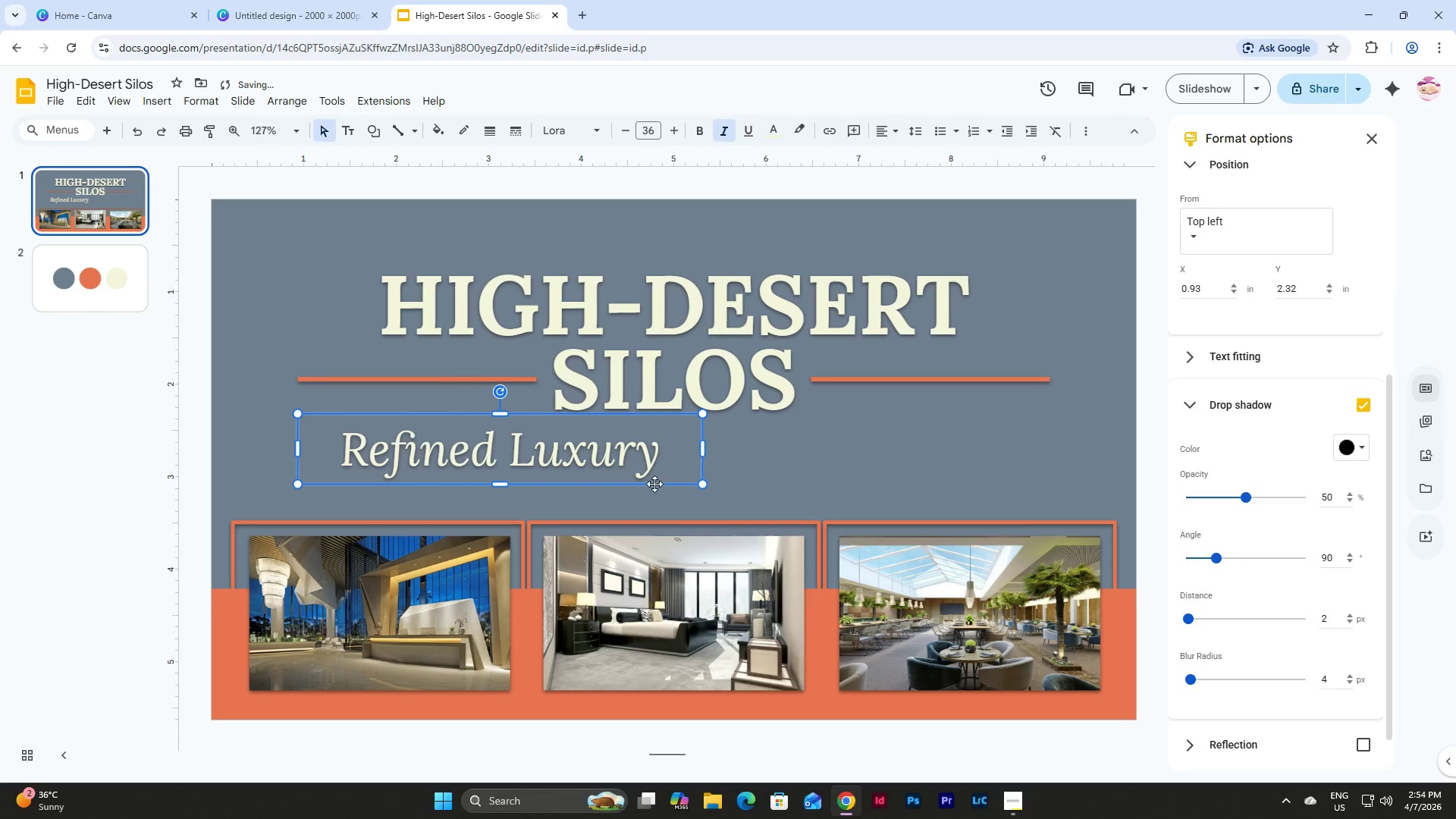 
left_click_drag(start_coordinate=[653, 485], to_coordinate=[825, 487])
 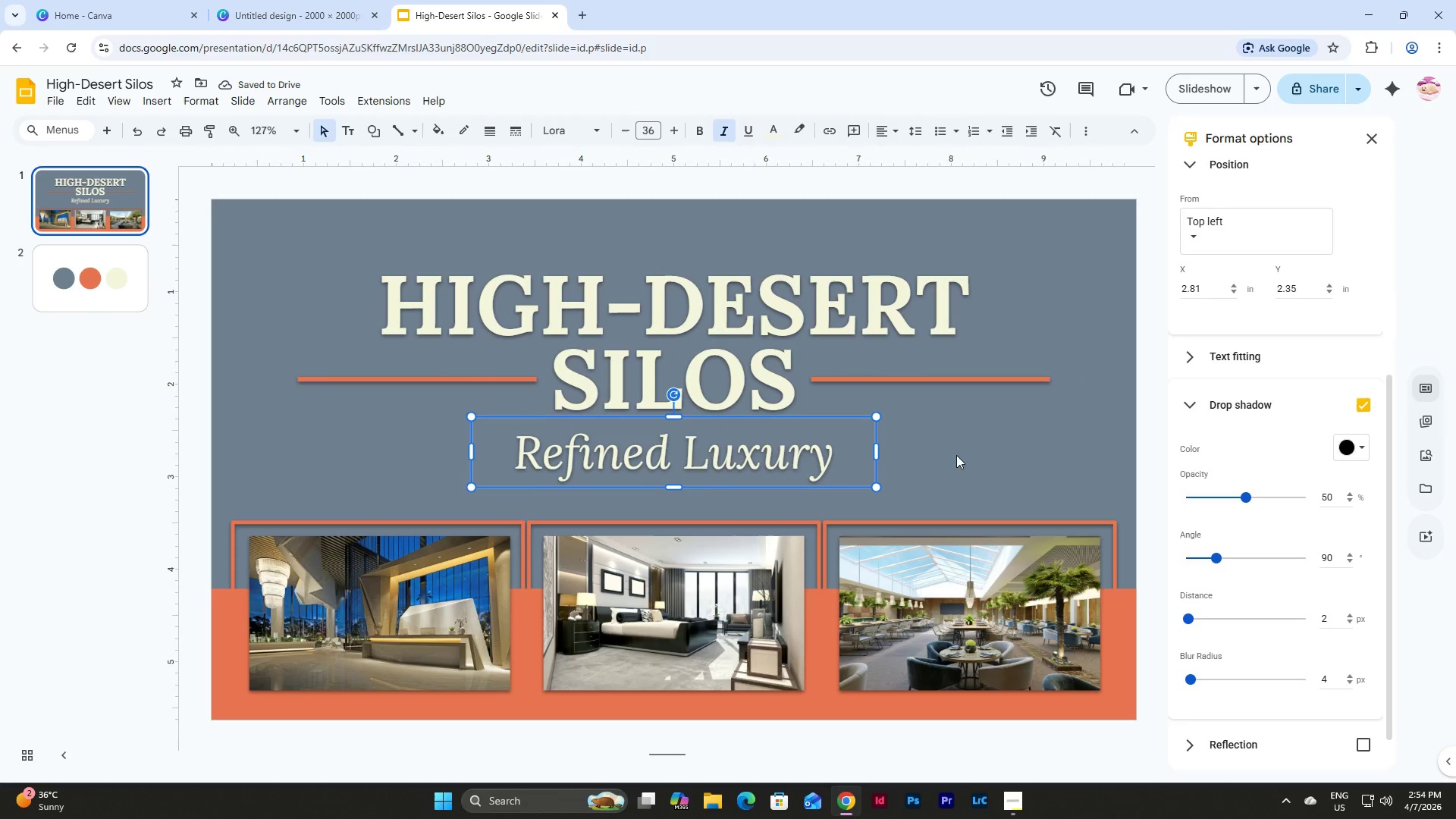 
left_click_drag(start_coordinate=[741, 486], to_coordinate=[740, 492])
 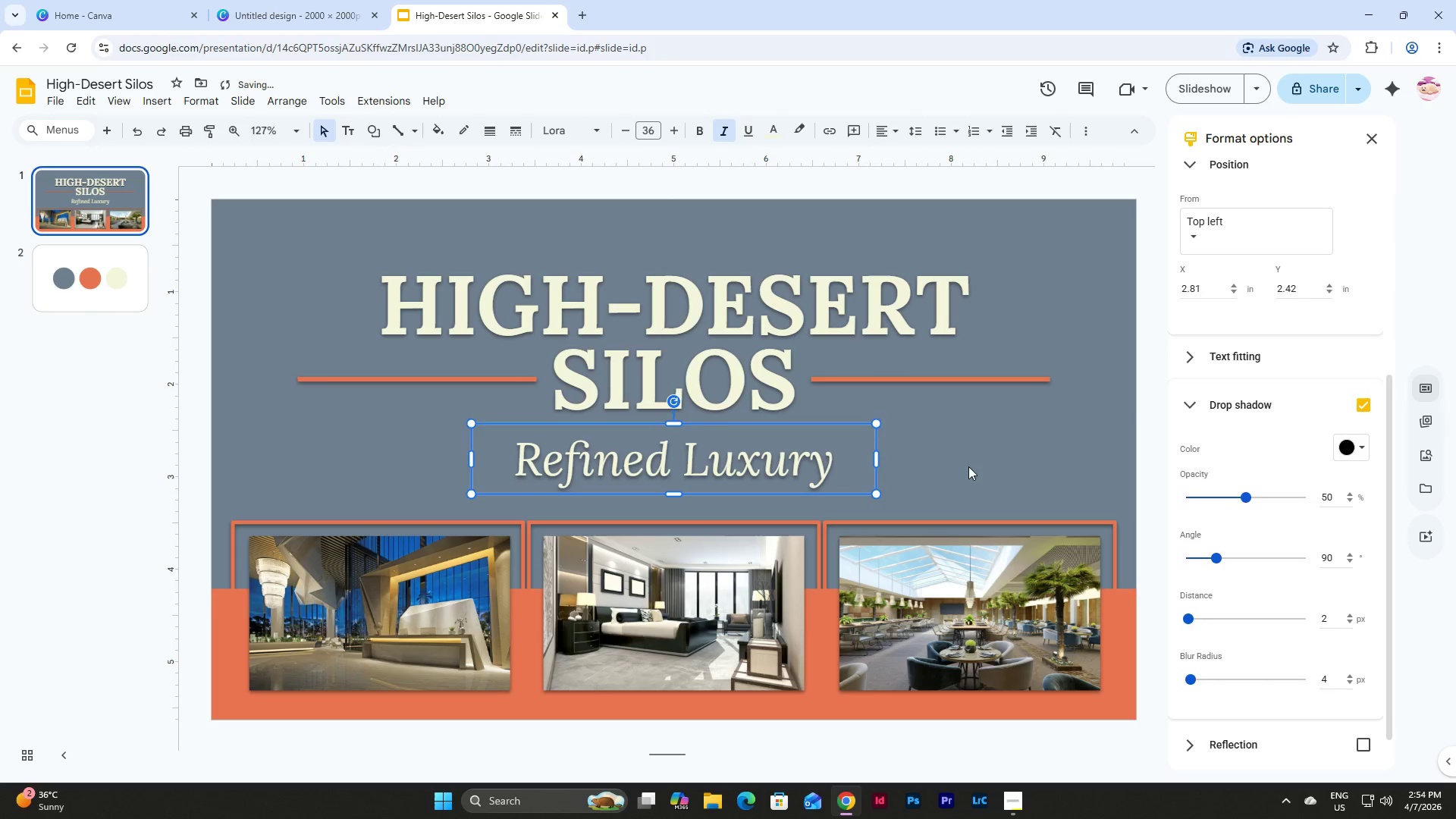 
left_click([980, 462])
 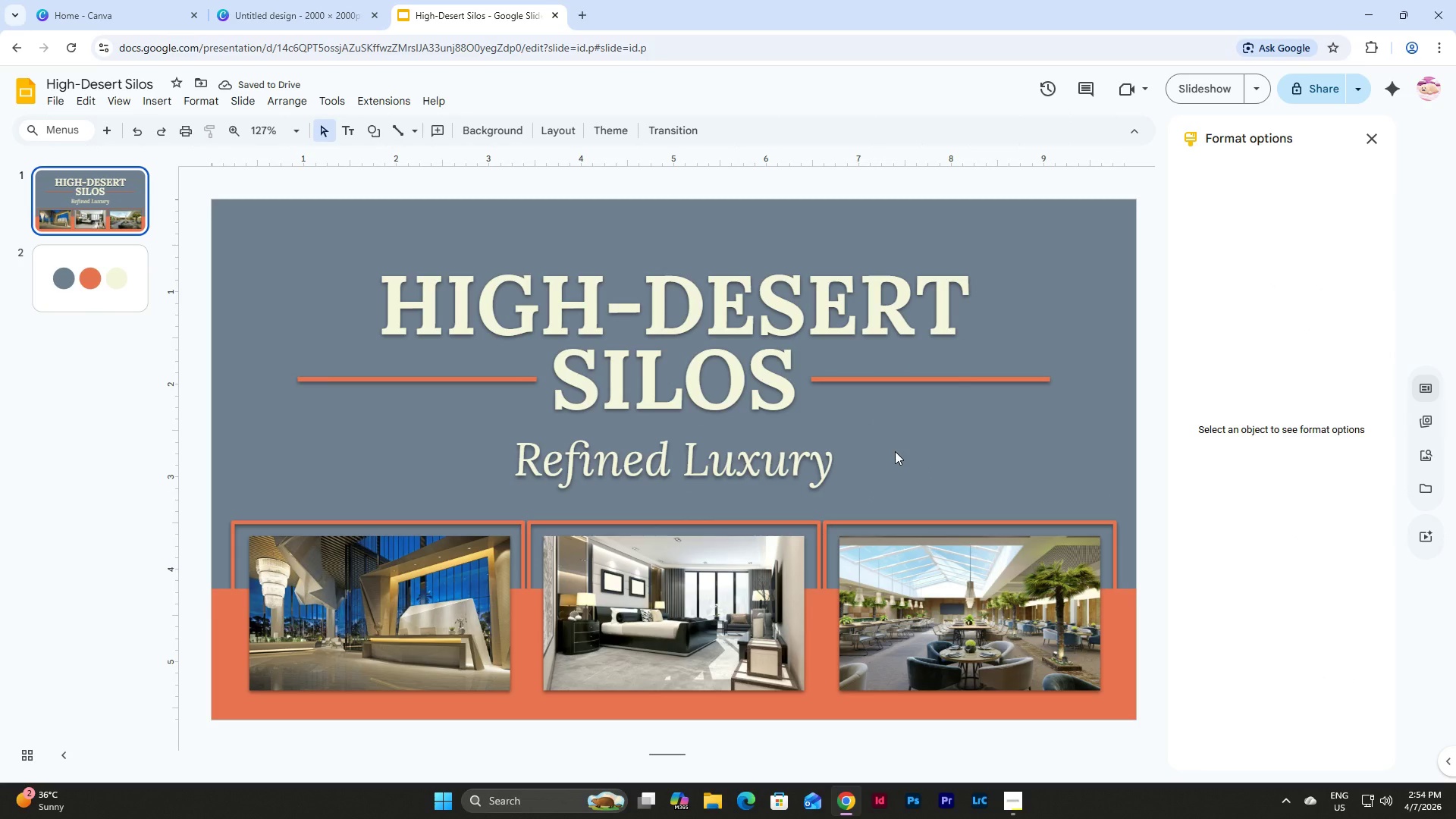 
hold_key(key=ControlLeft, duration=1.5)
scroll: coordinate [872, 446], scroll_direction: down, amount: 2.0
 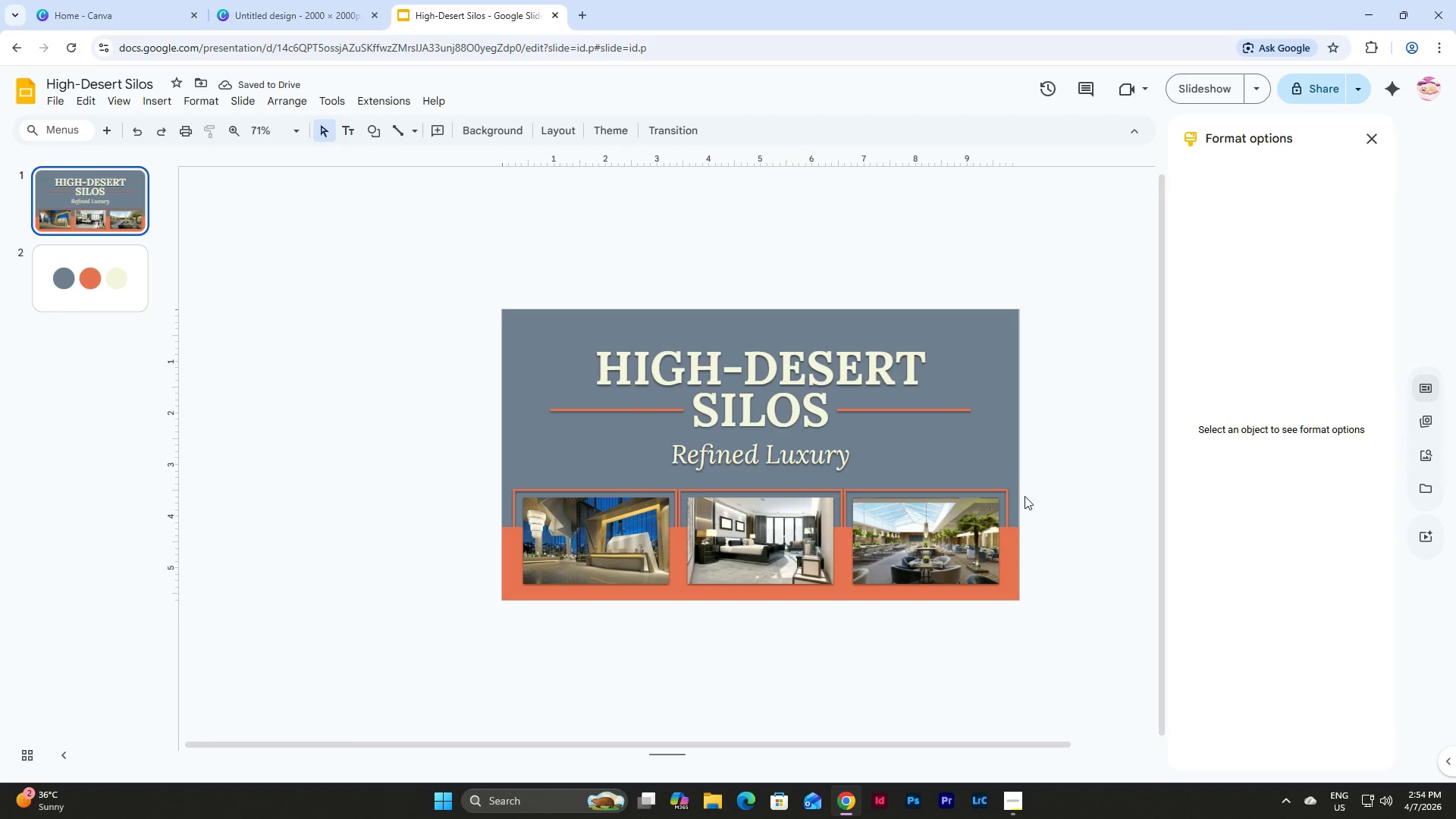 
hold_key(key=ControlLeft, duration=1.51)
scroll: coordinate [1024, 522], scroll_direction: up, amount: 2.0
 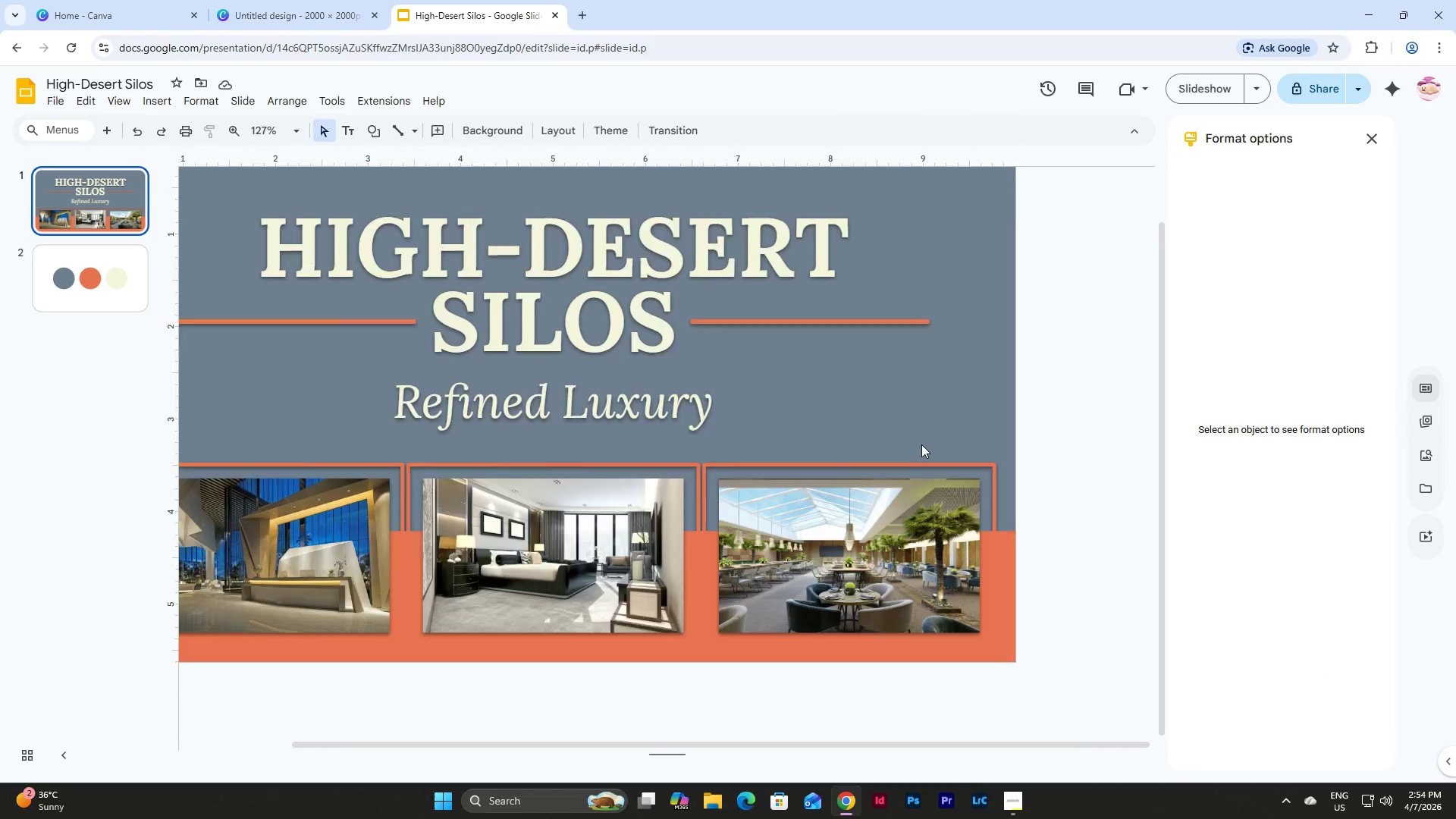 
hold_key(key=ControlLeft, duration=1.19)
 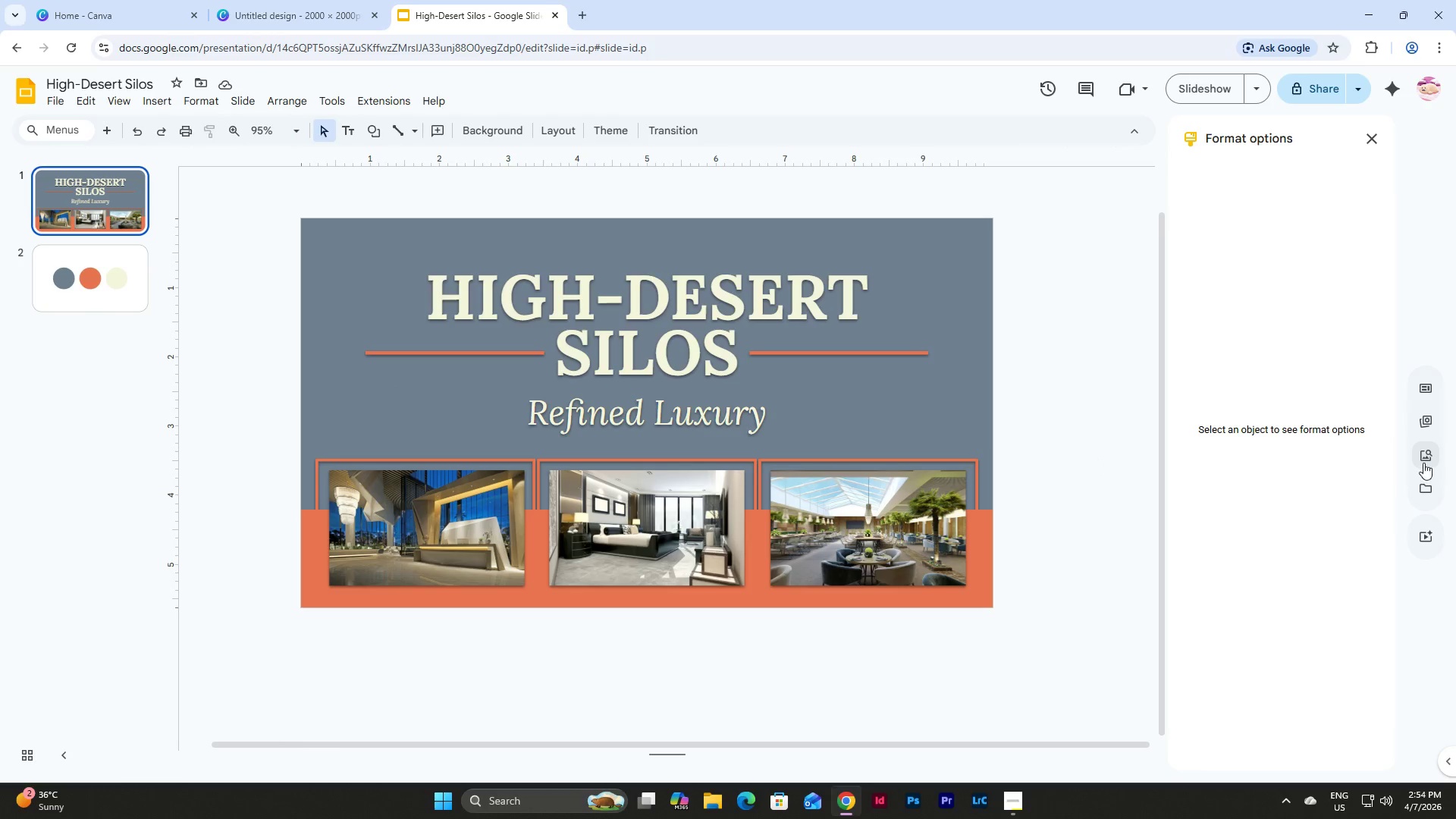 
scroll: coordinate [921, 444], scroll_direction: down, amount: 1.0
 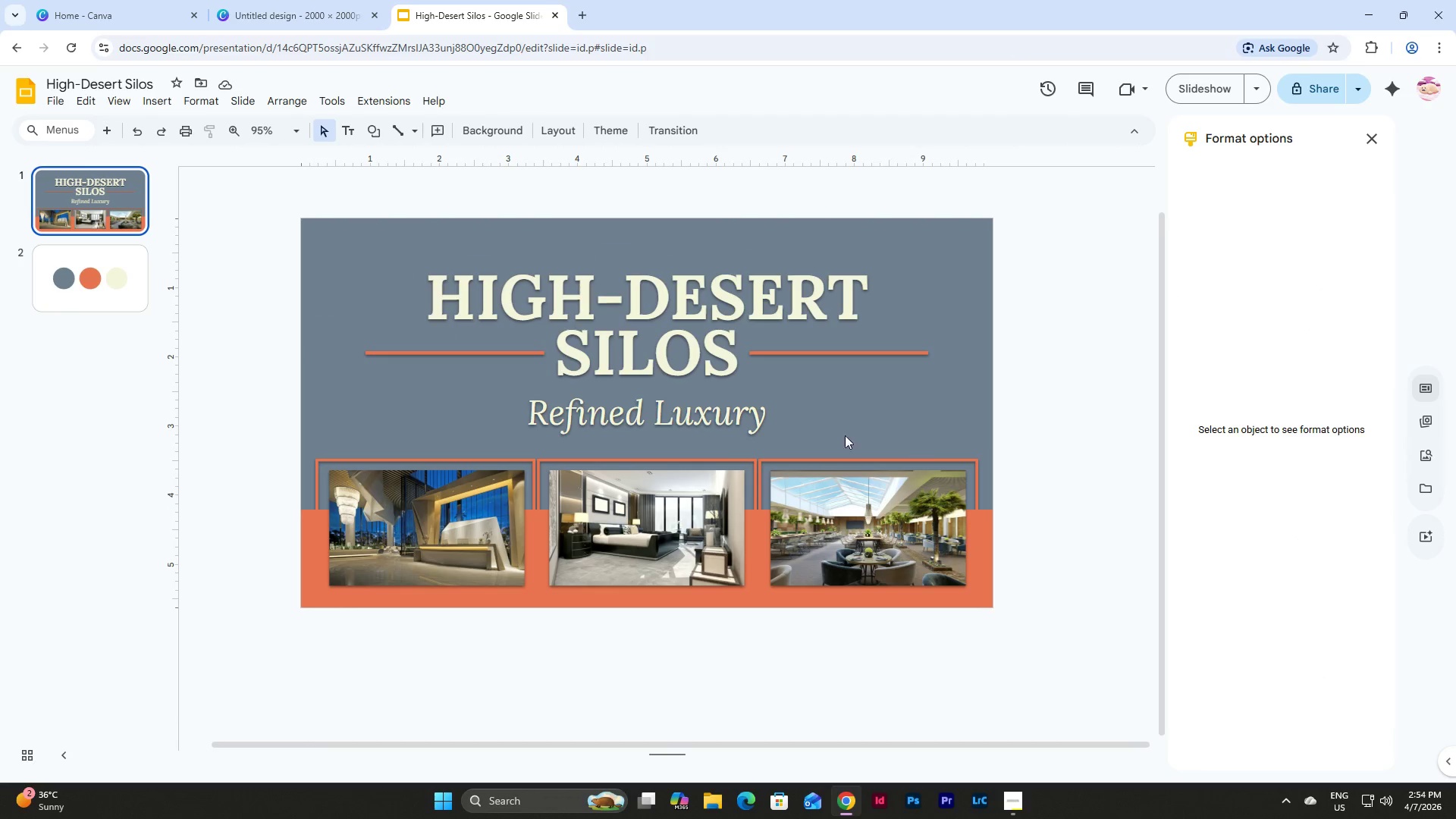 
left_click([1423, 459])
 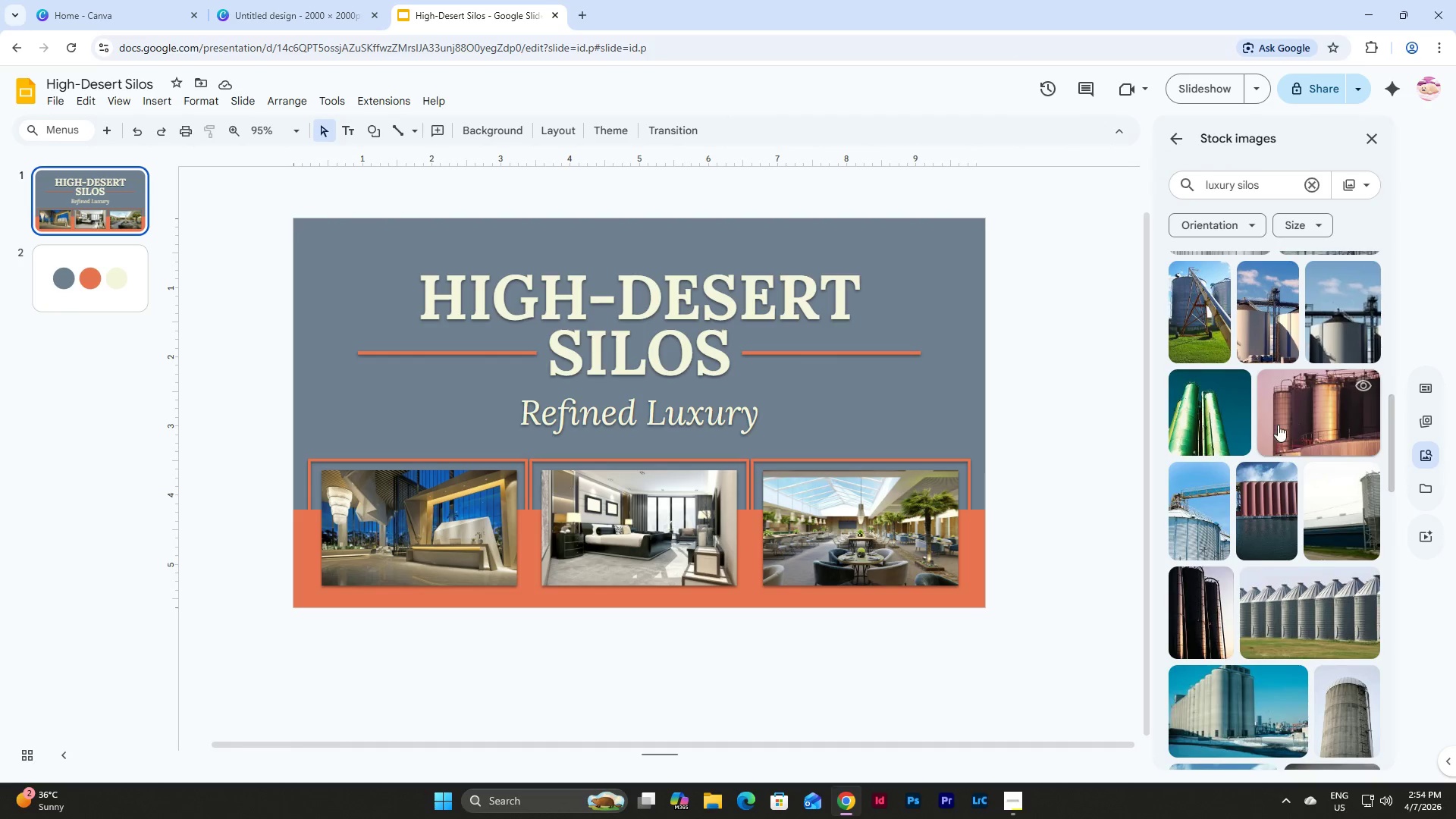 
scroll: coordinate [1277, 425], scroll_direction: down, amount: 2.0
 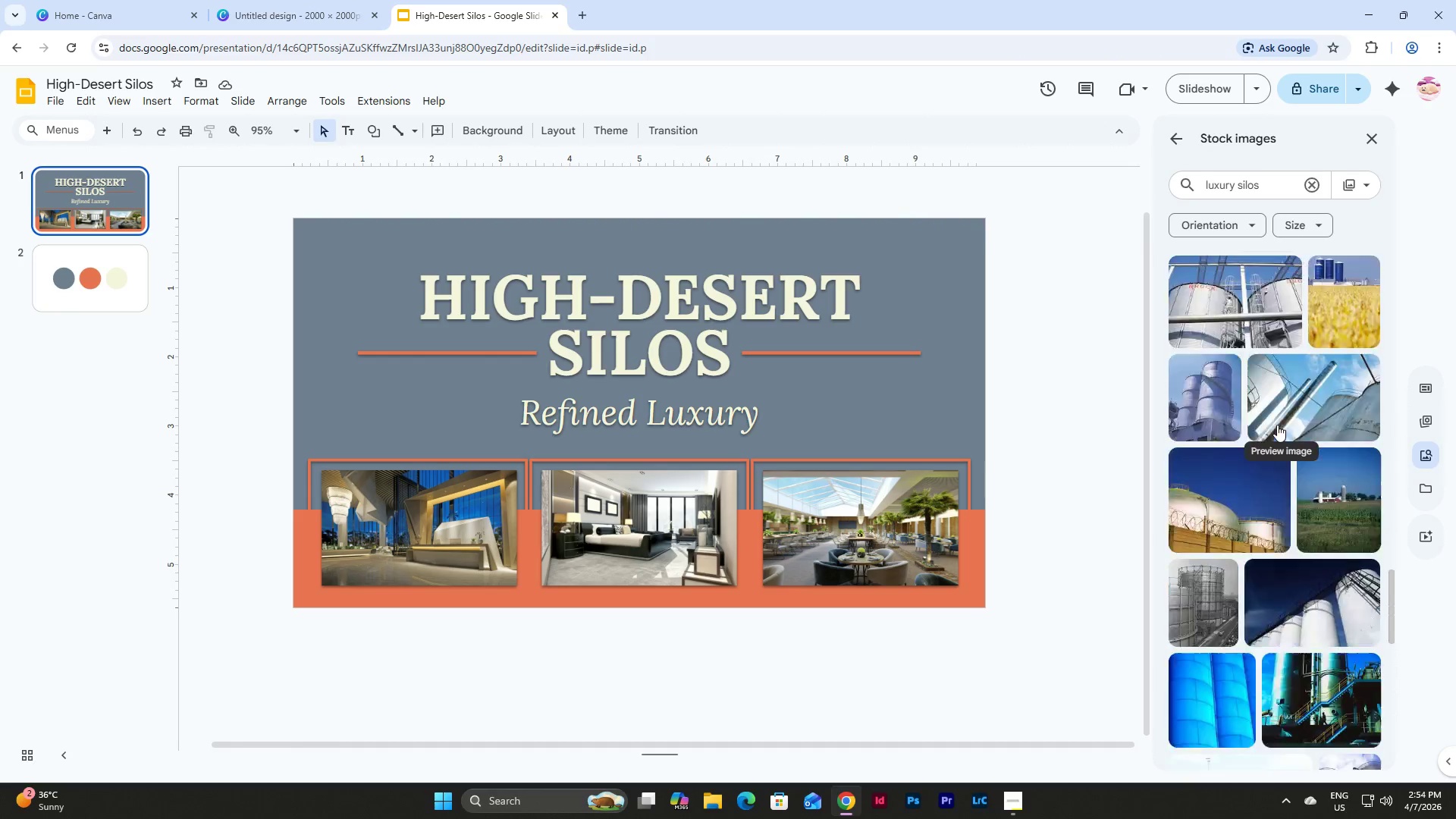 
left_click([482, 528])
 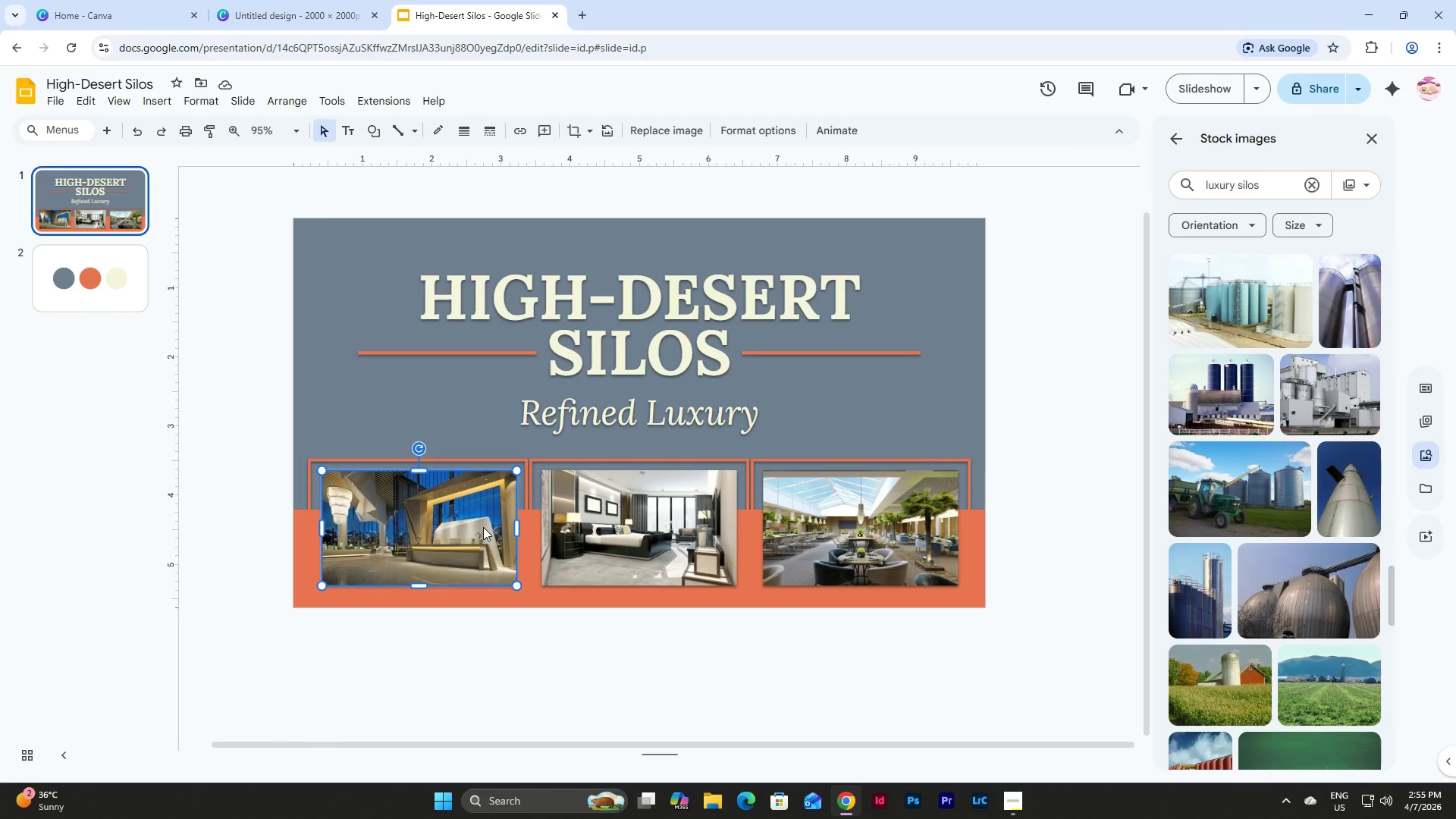 
key(Backspace)
 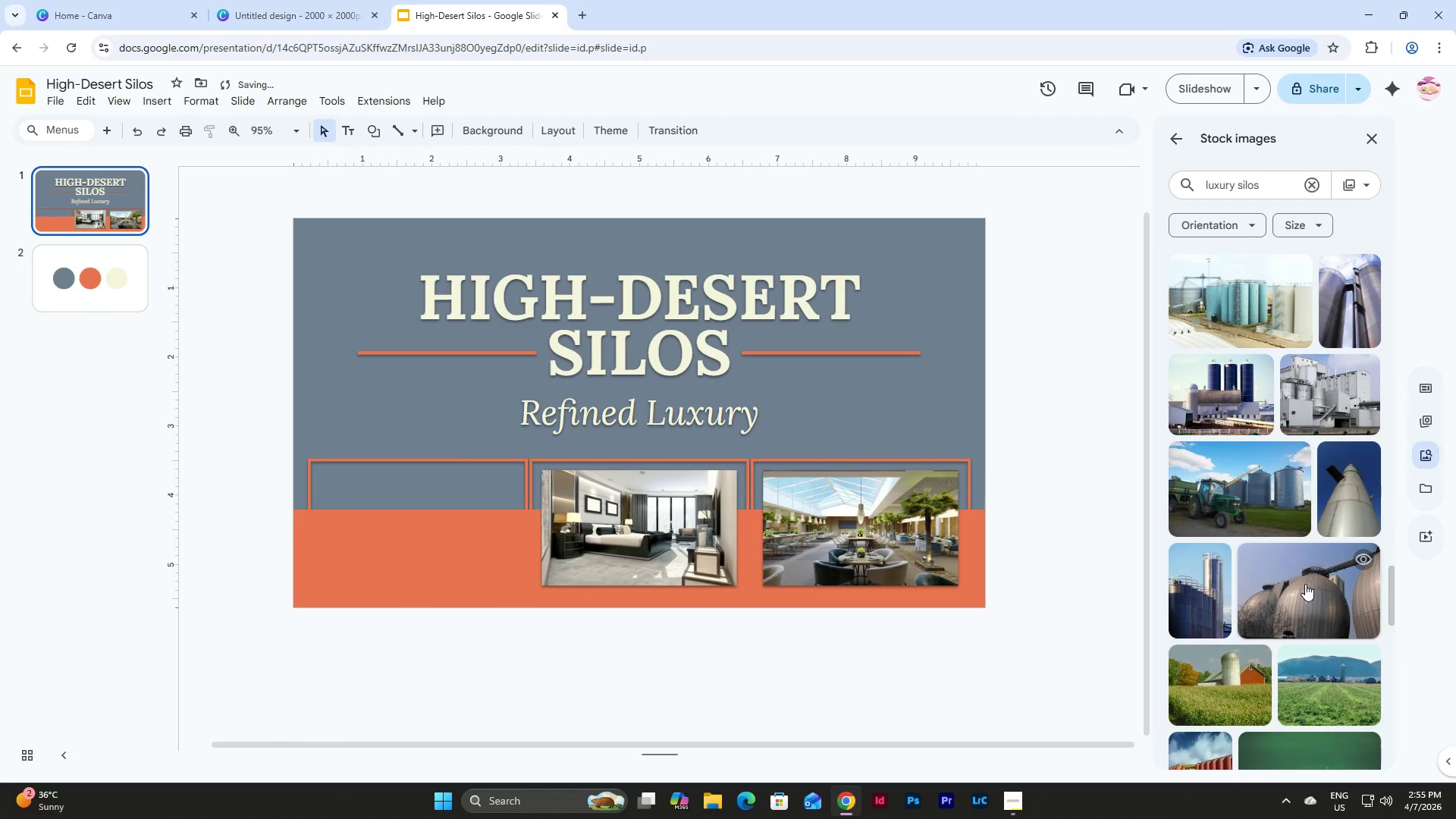 
left_click([1305, 584])
 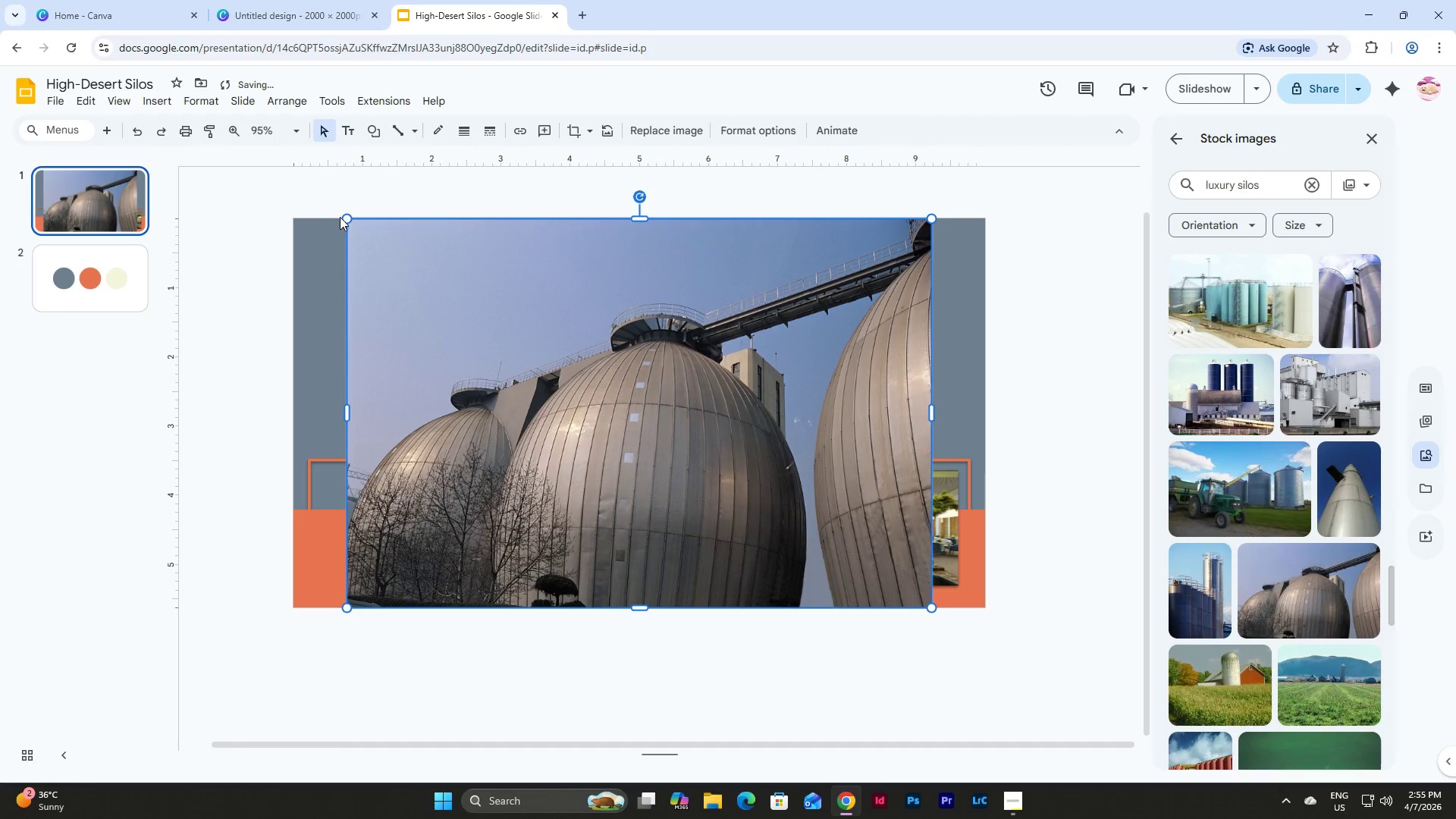 
left_click_drag(start_coordinate=[350, 215], to_coordinate=[660, 471])
 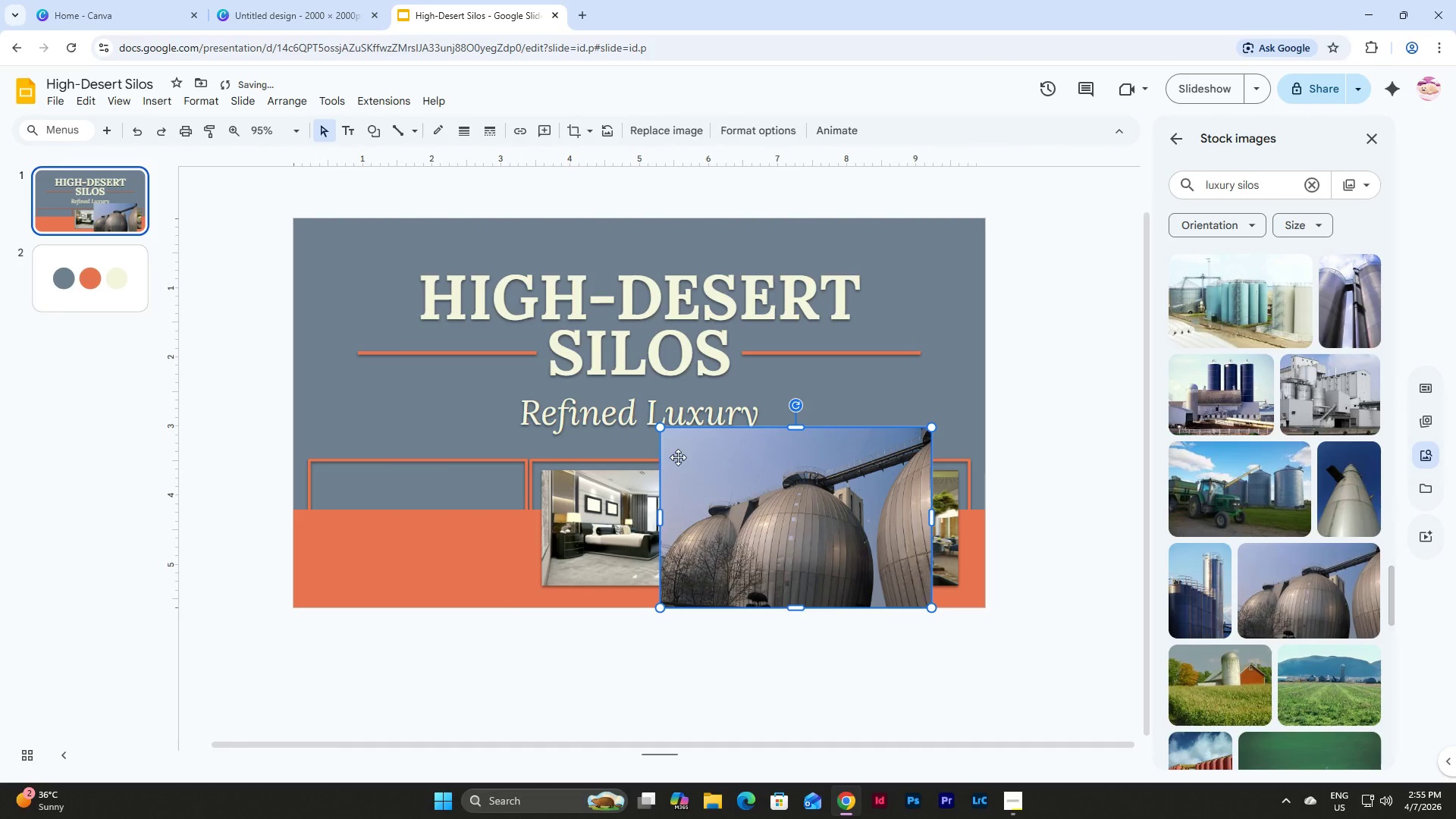 
left_click_drag(start_coordinate=[679, 469], to_coordinate=[557, 512])
 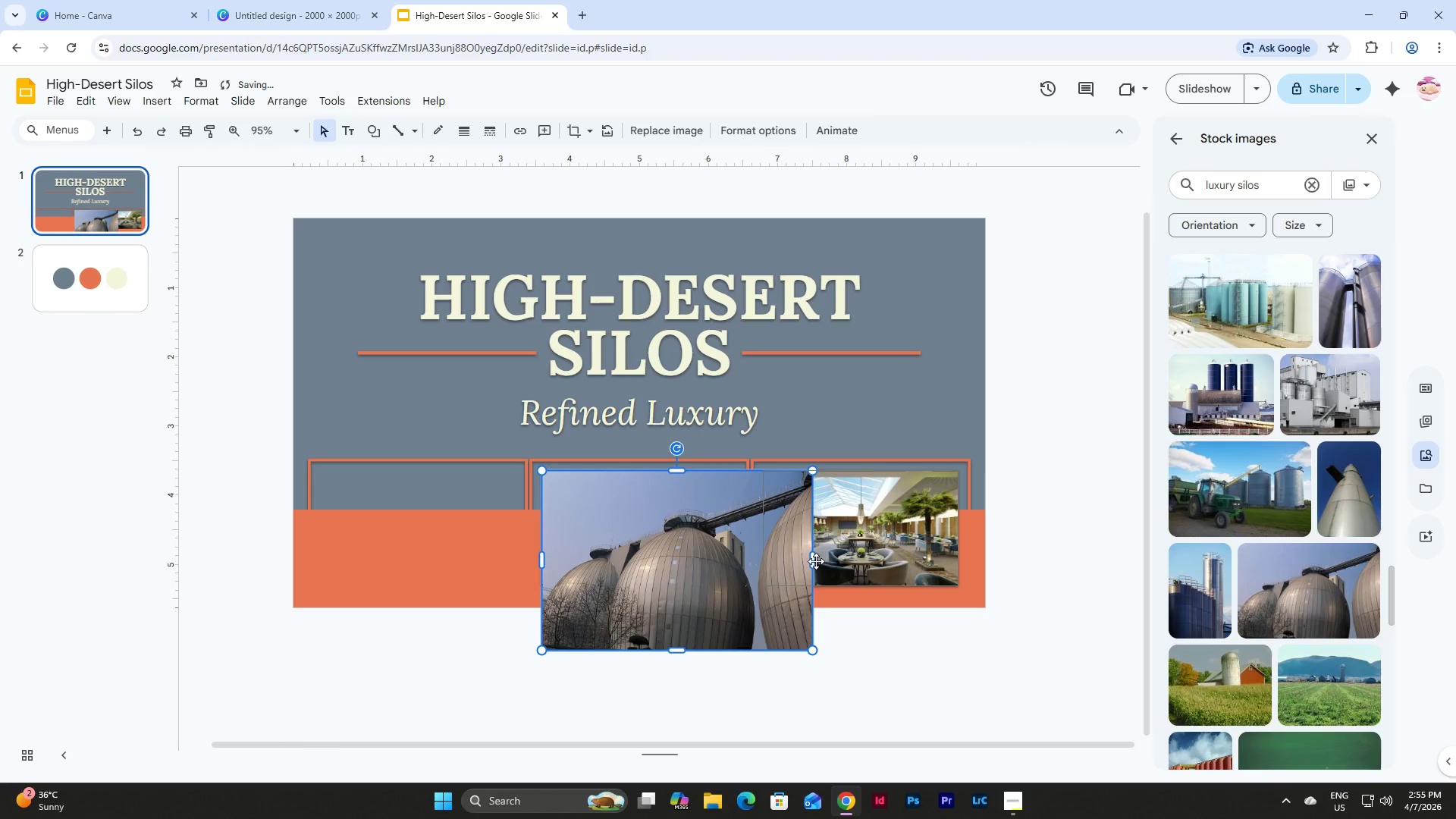 
left_click([816, 561])
 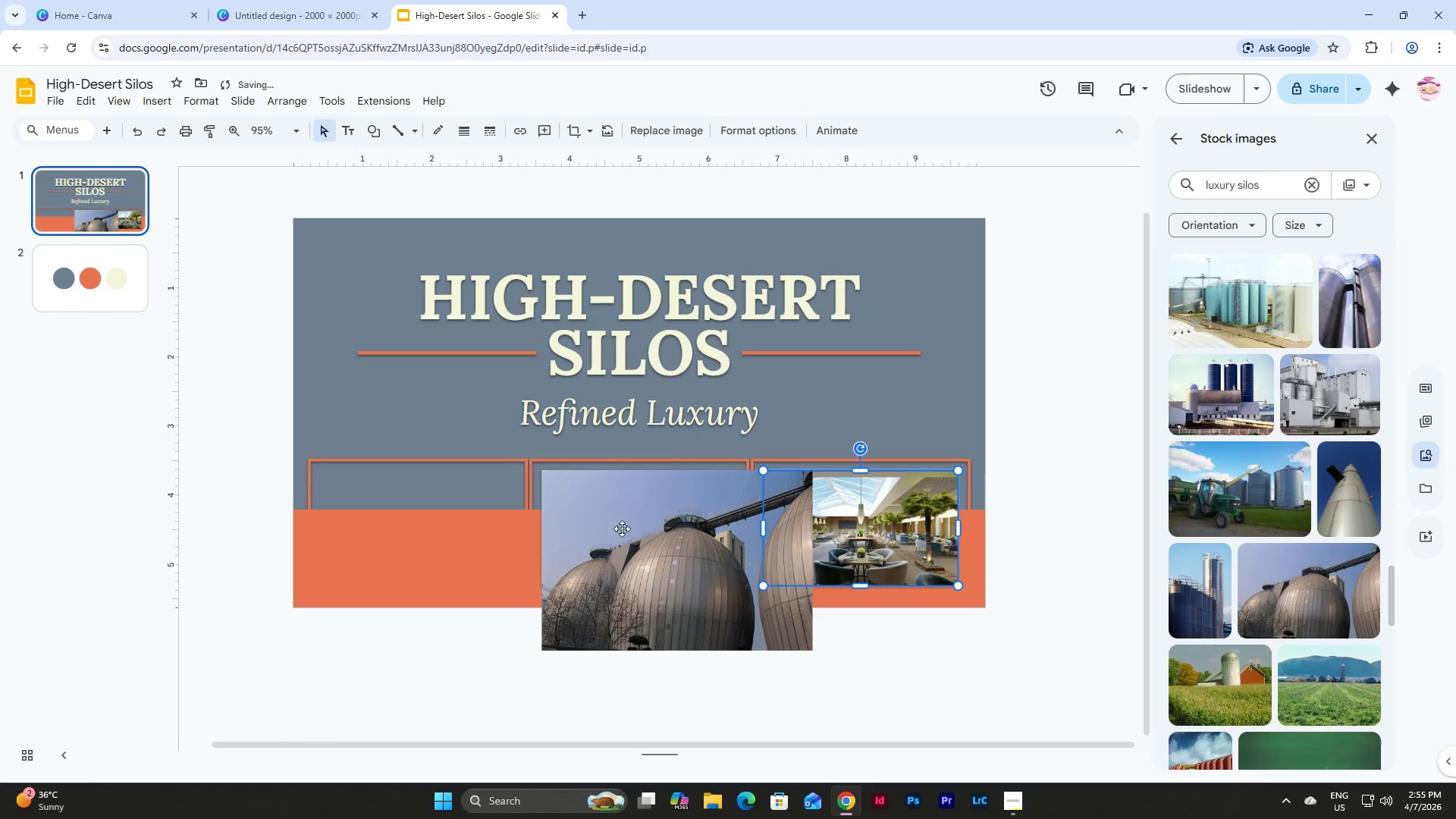 
left_click([622, 529])
 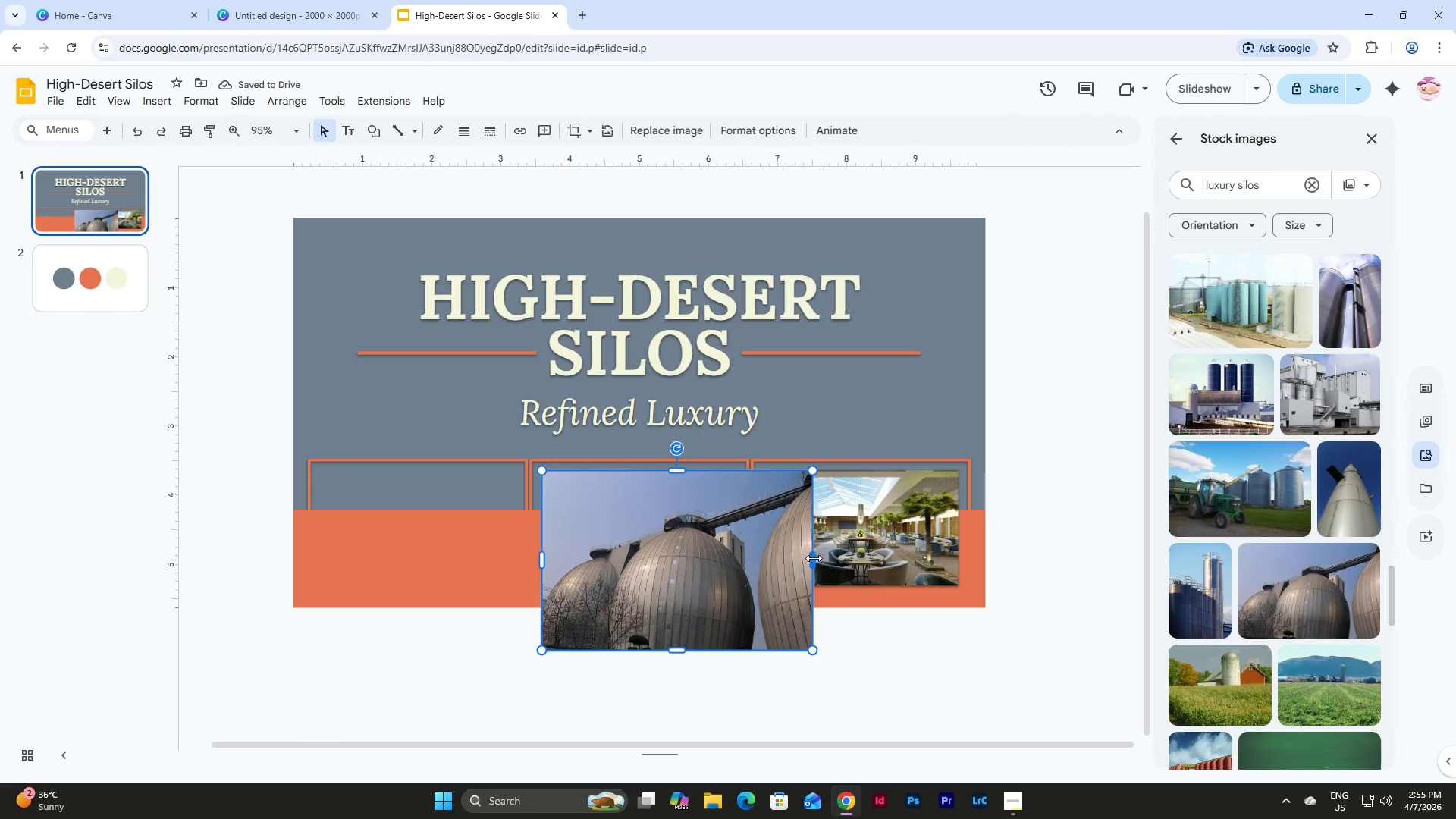 
left_click_drag(start_coordinate=[814, 558], to_coordinate=[679, 549])
 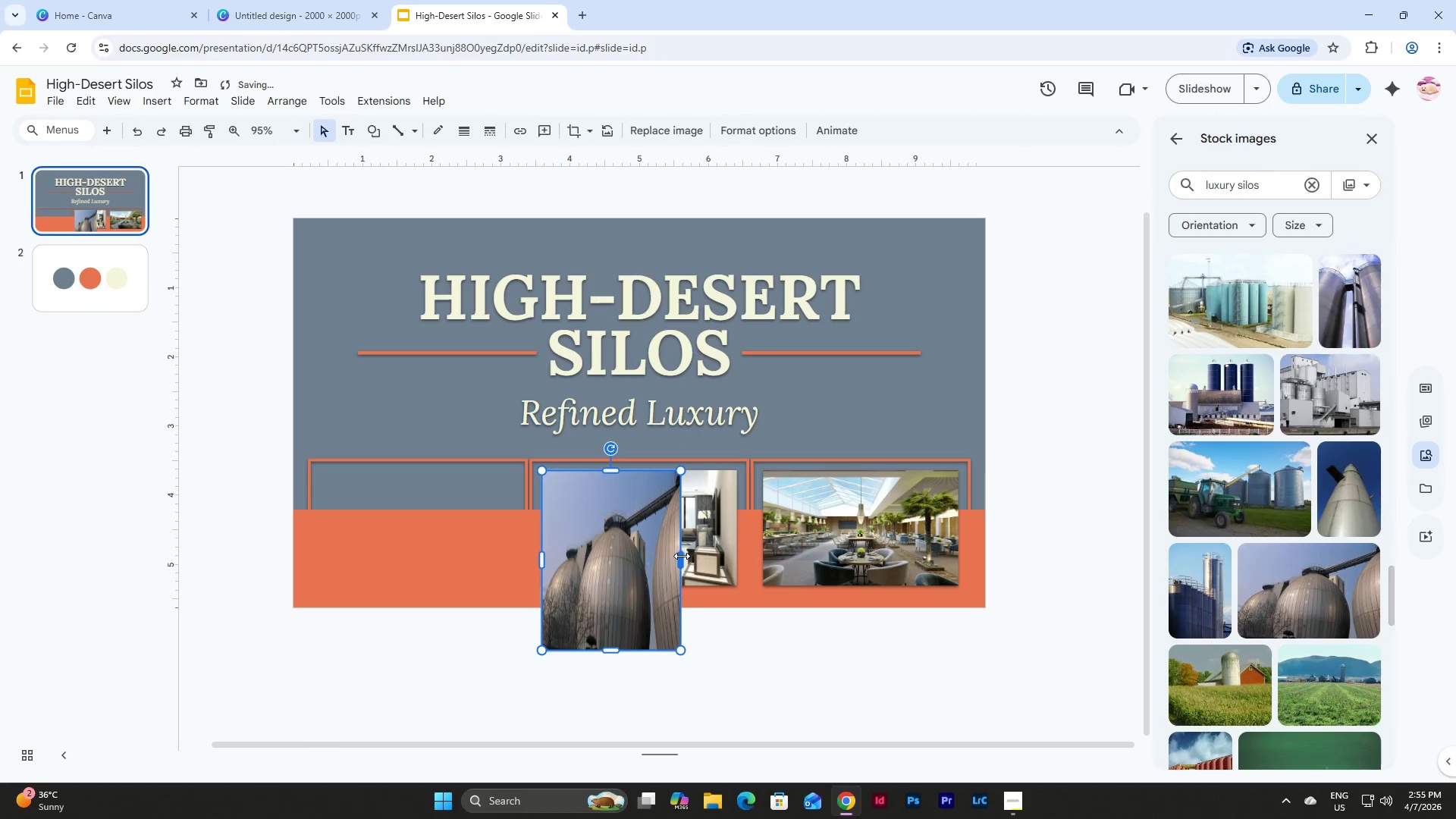 
left_click_drag(start_coordinate=[682, 557], to_coordinate=[734, 557])
 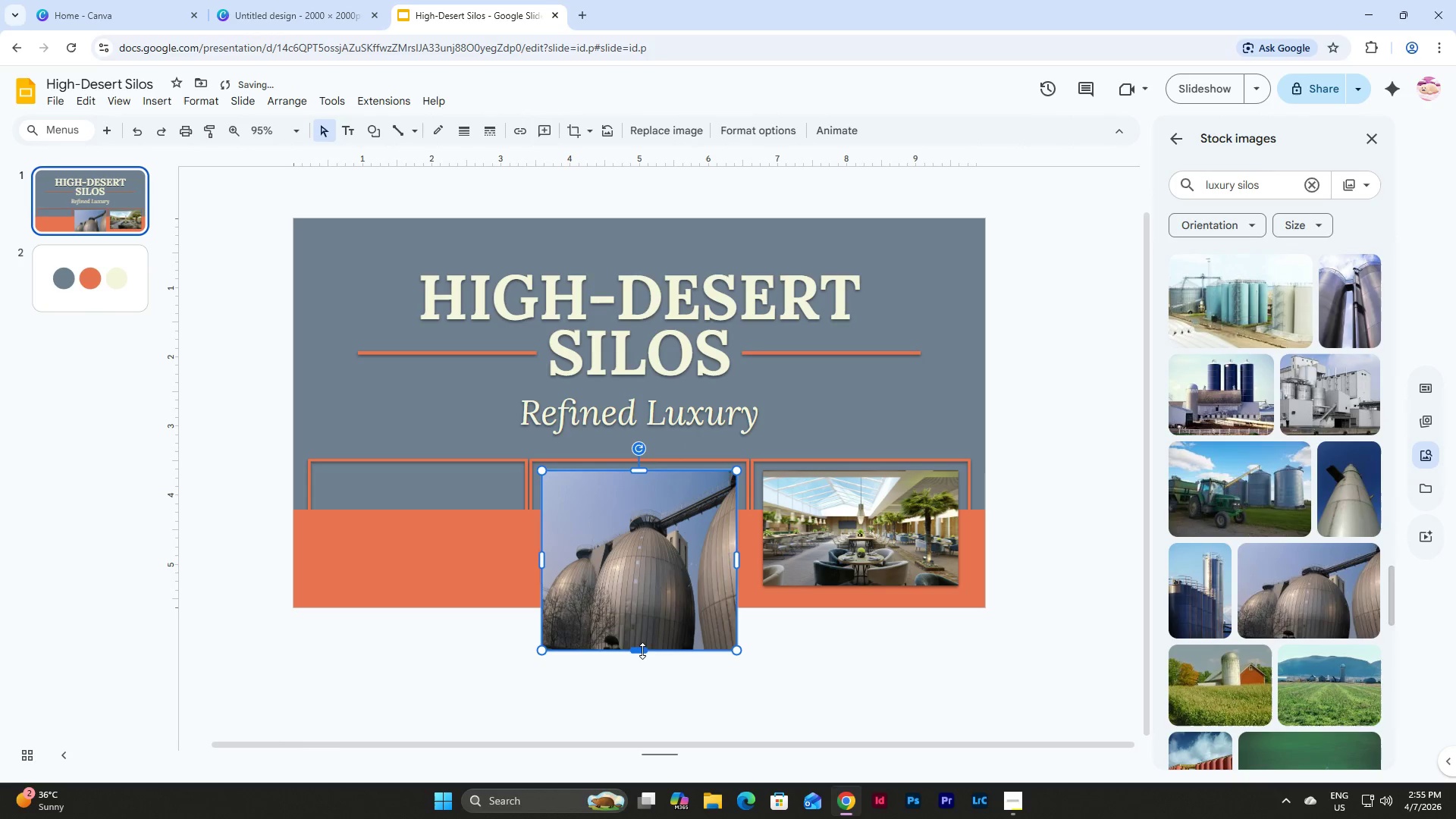 
left_click_drag(start_coordinate=[641, 651], to_coordinate=[649, 557])
 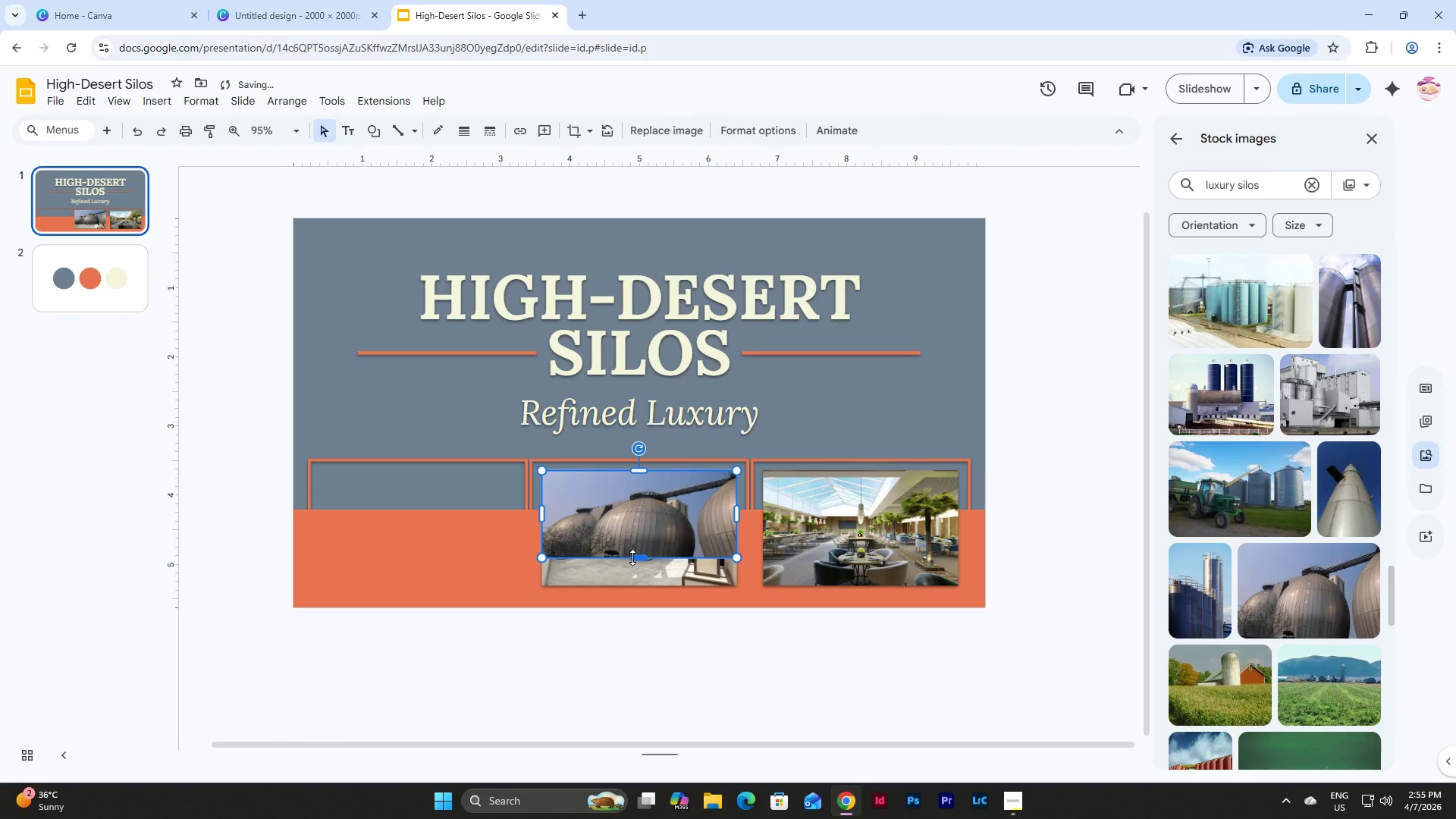 
left_click_drag(start_coordinate=[633, 557], to_coordinate=[638, 585])
 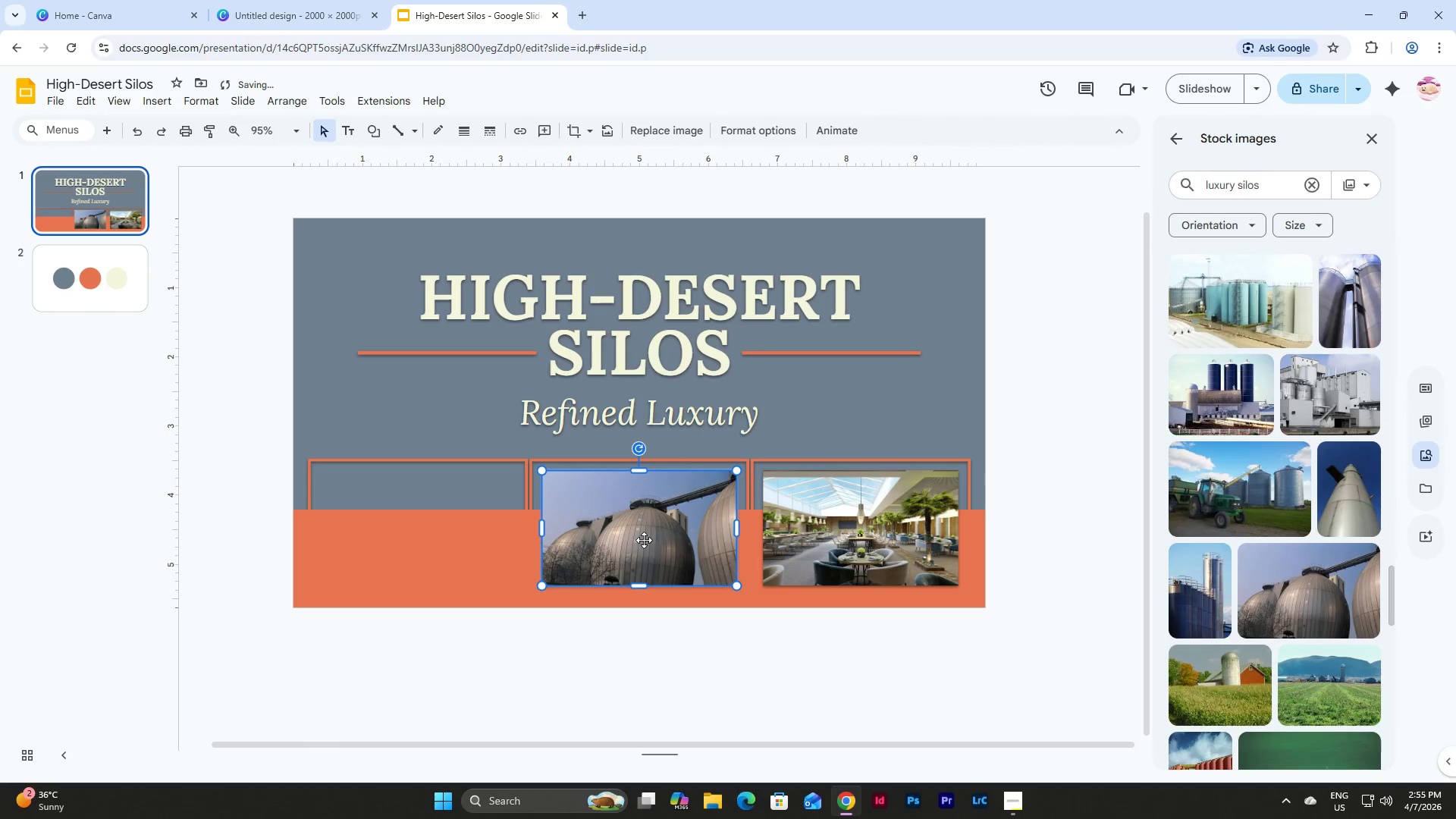 
left_click_drag(start_coordinate=[644, 540], to_coordinate=[423, 537])
 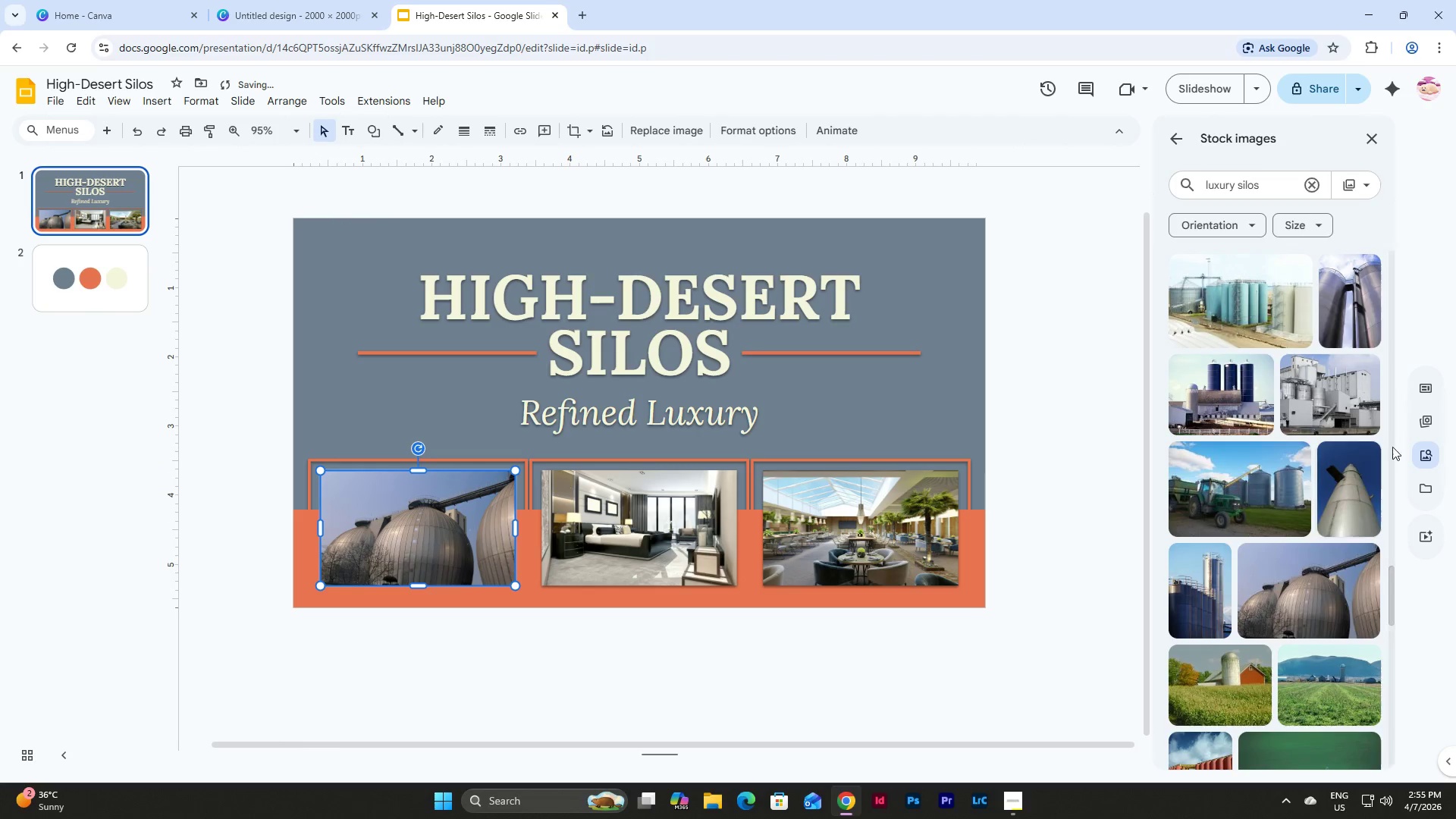 
left_click([426, 513])
 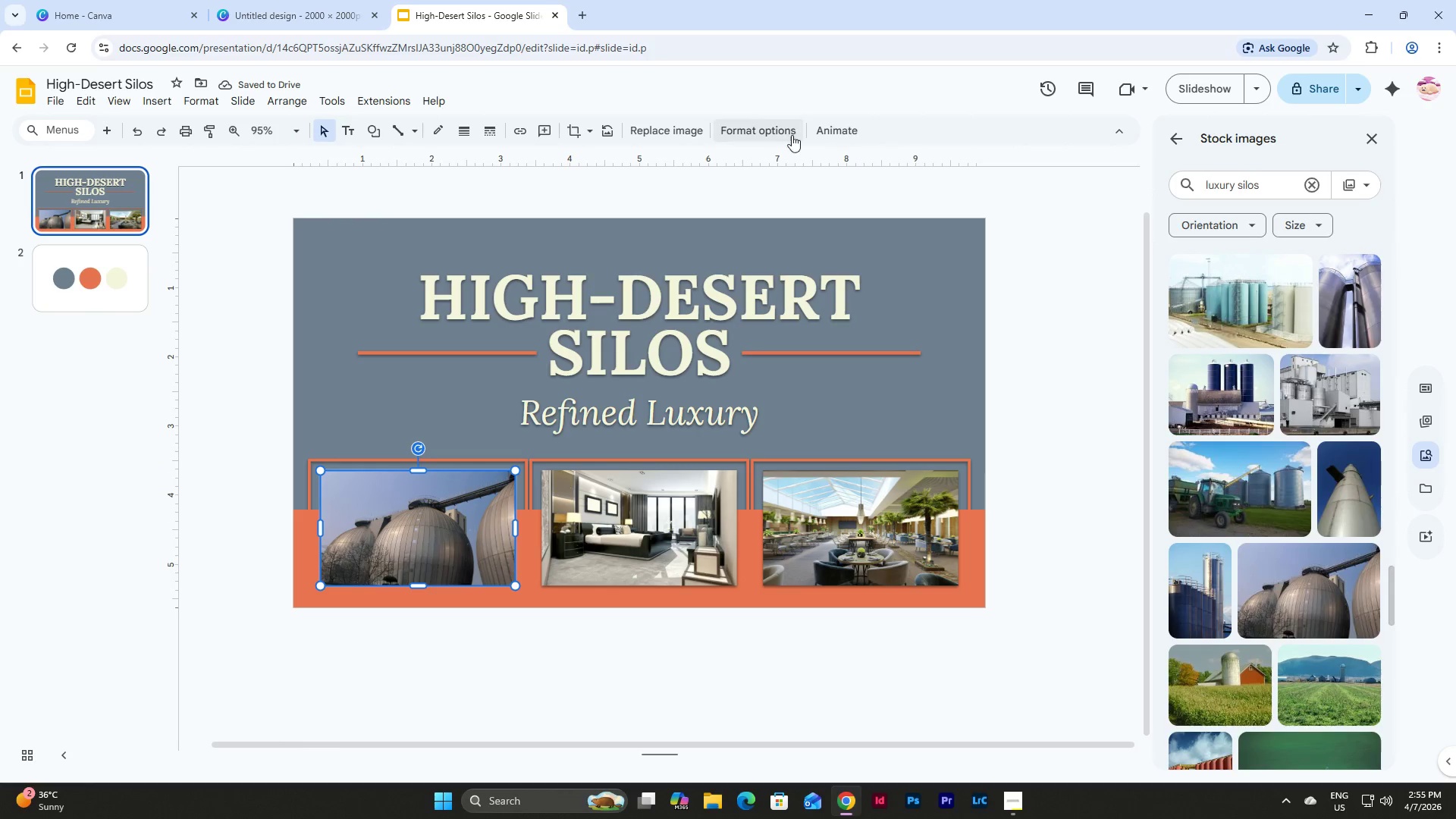 
left_click([774, 130])
 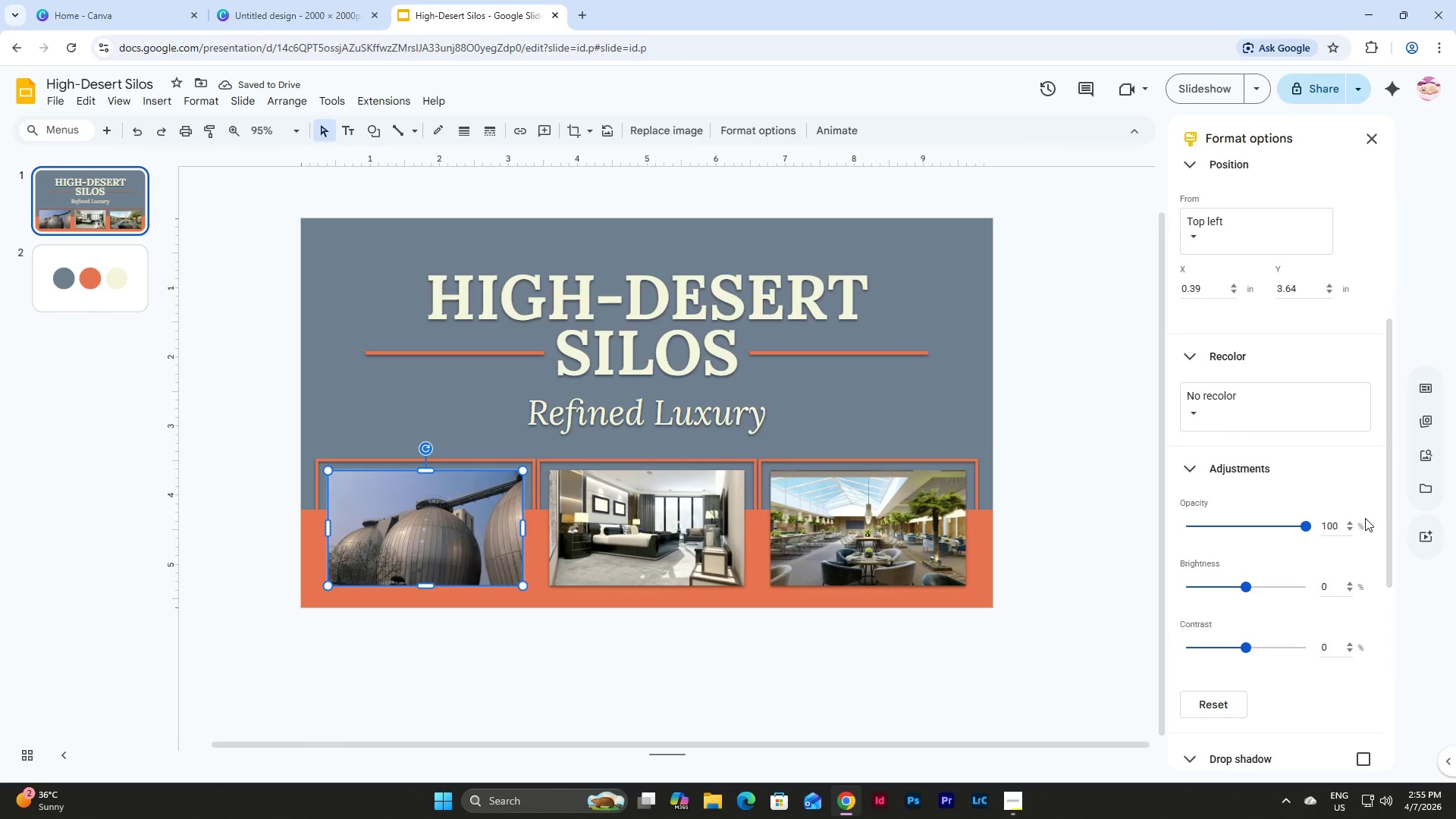 
scroll: coordinate [1361, 545], scroll_direction: down, amount: 4.0
 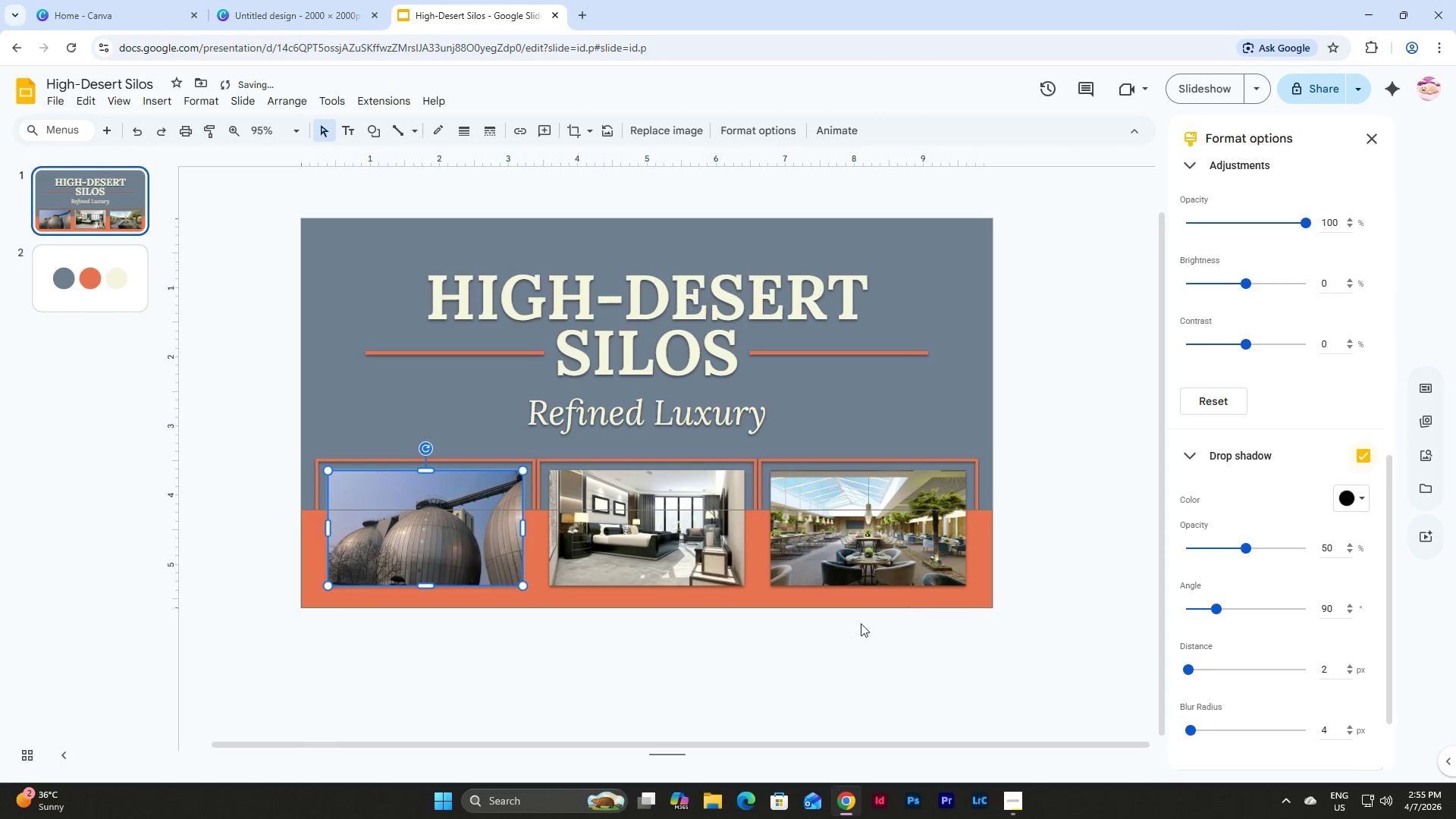 
left_click([664, 704])
 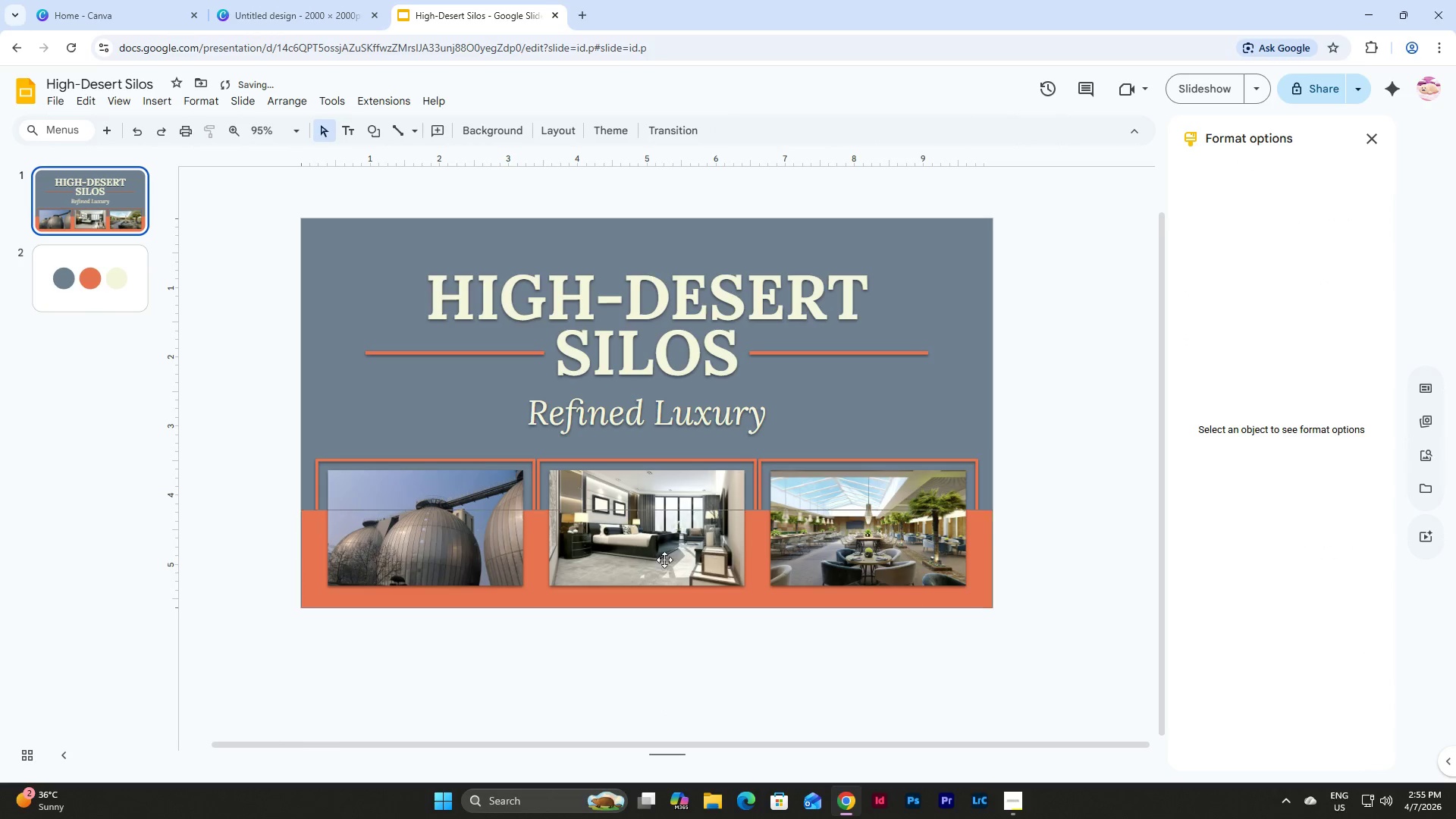 
left_click([659, 524])
 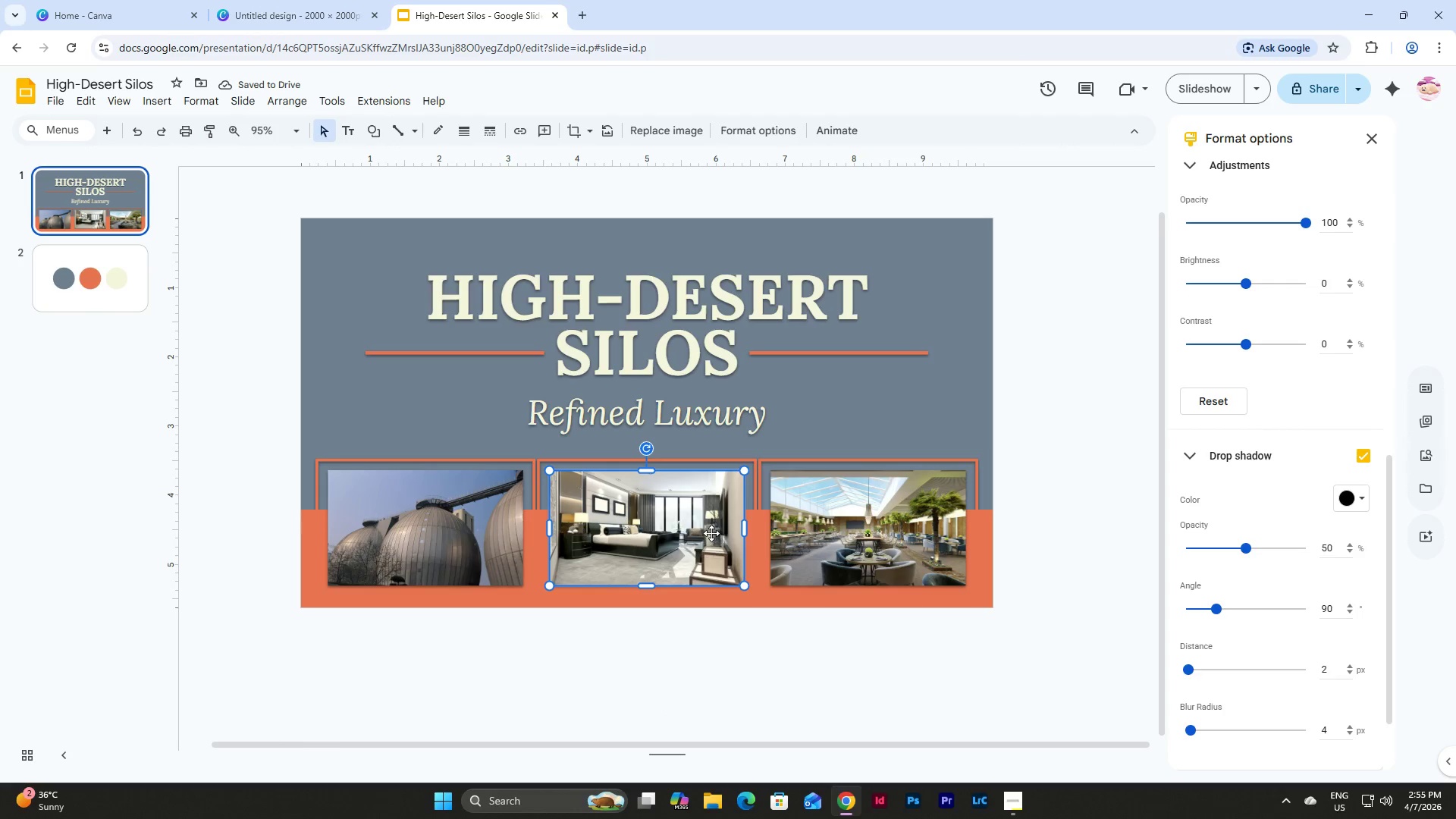 
left_click_drag(start_coordinate=[711, 533], to_coordinate=[453, 419])
 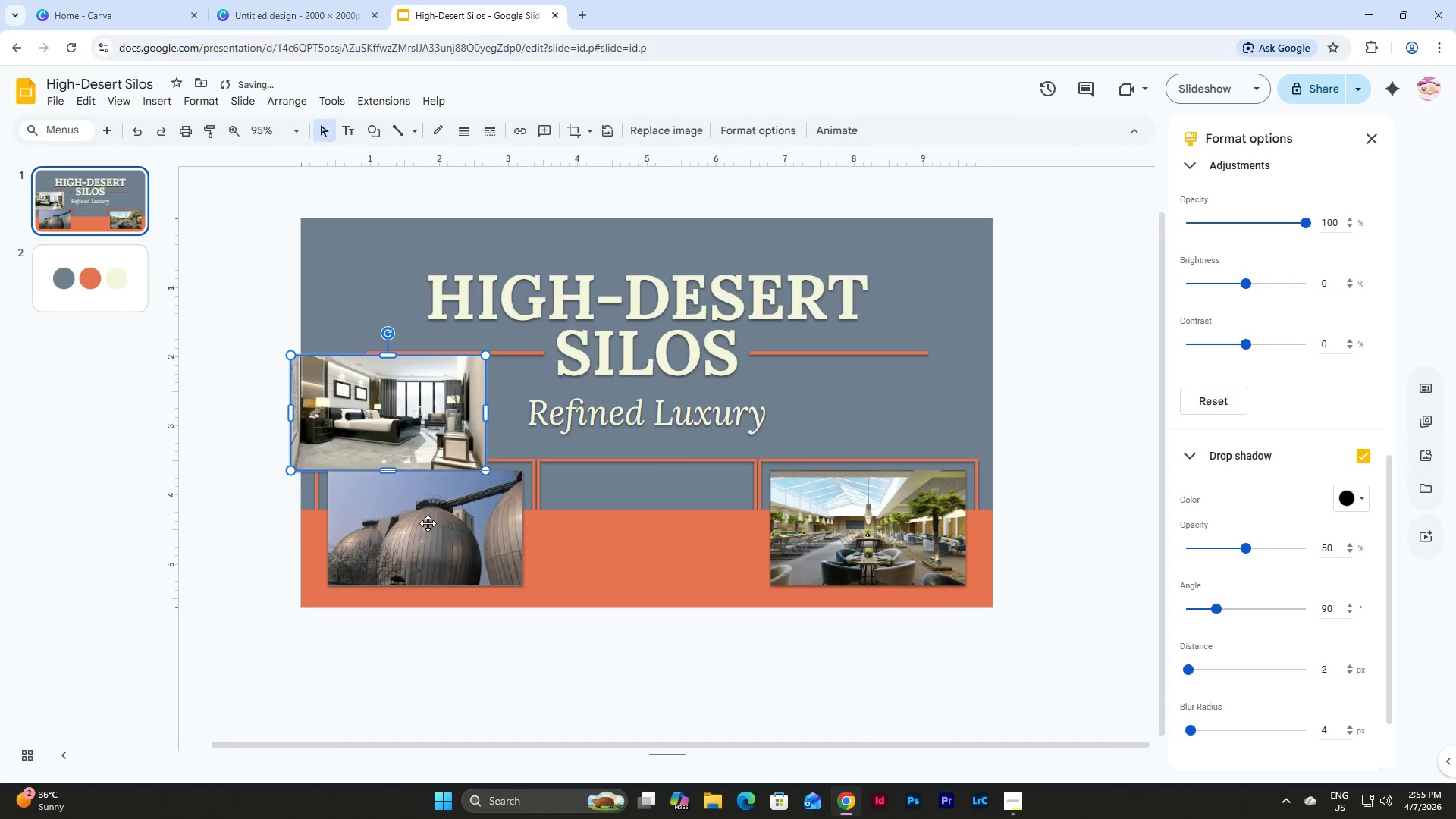 
left_click([428, 523])
 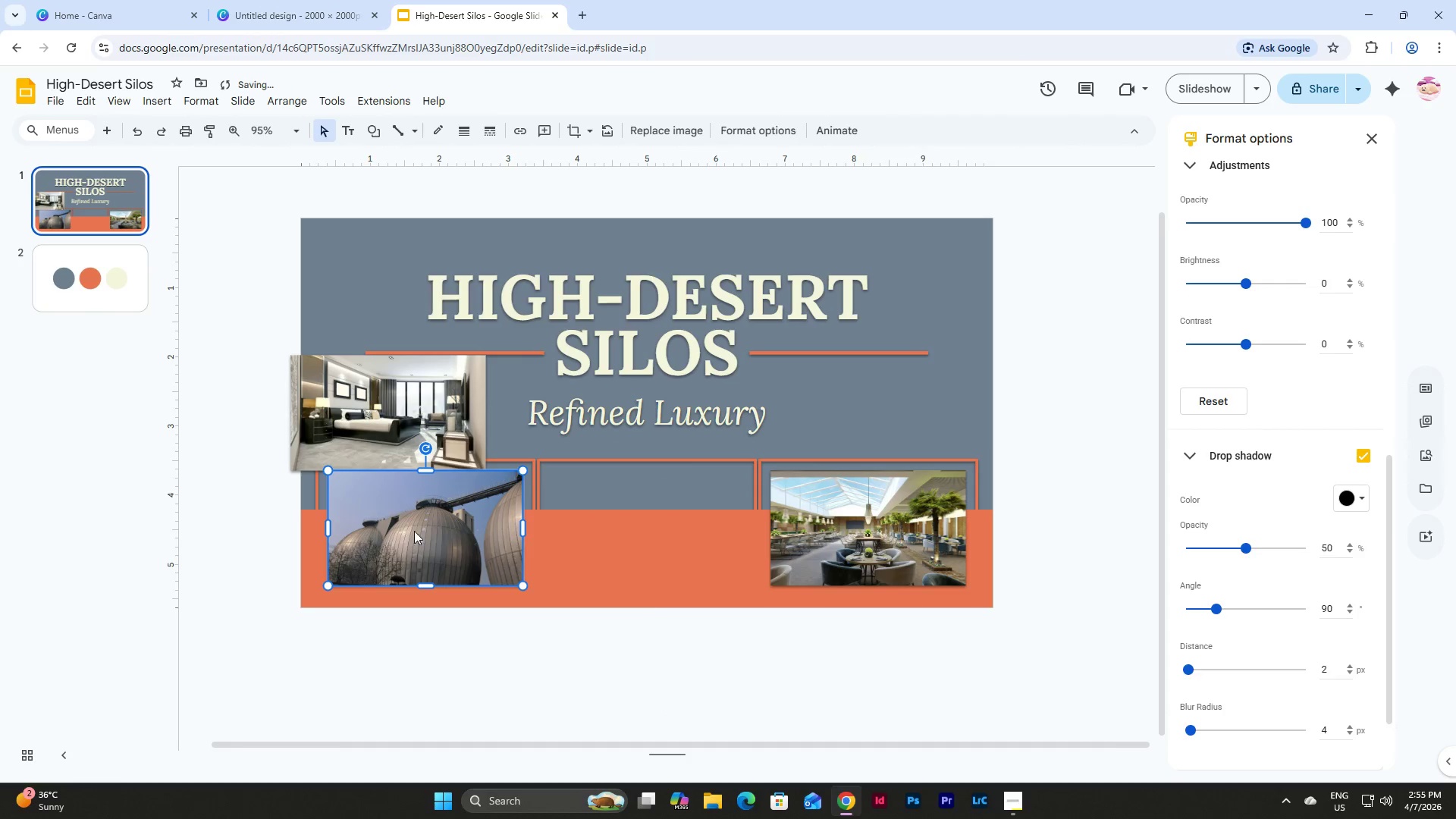 
left_click_drag(start_coordinate=[408, 531], to_coordinate=[629, 532])
 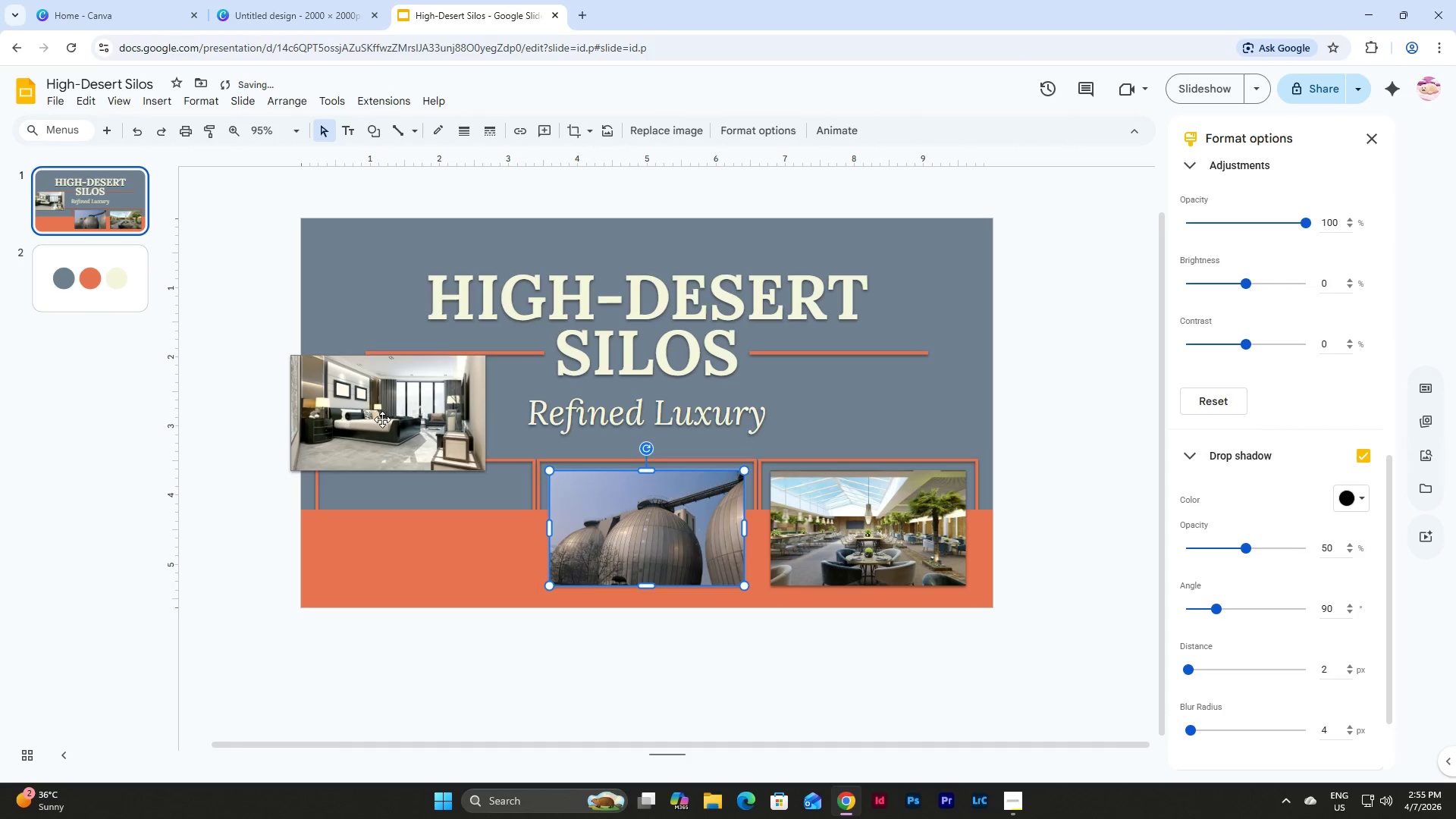 
left_click([364, 406])
 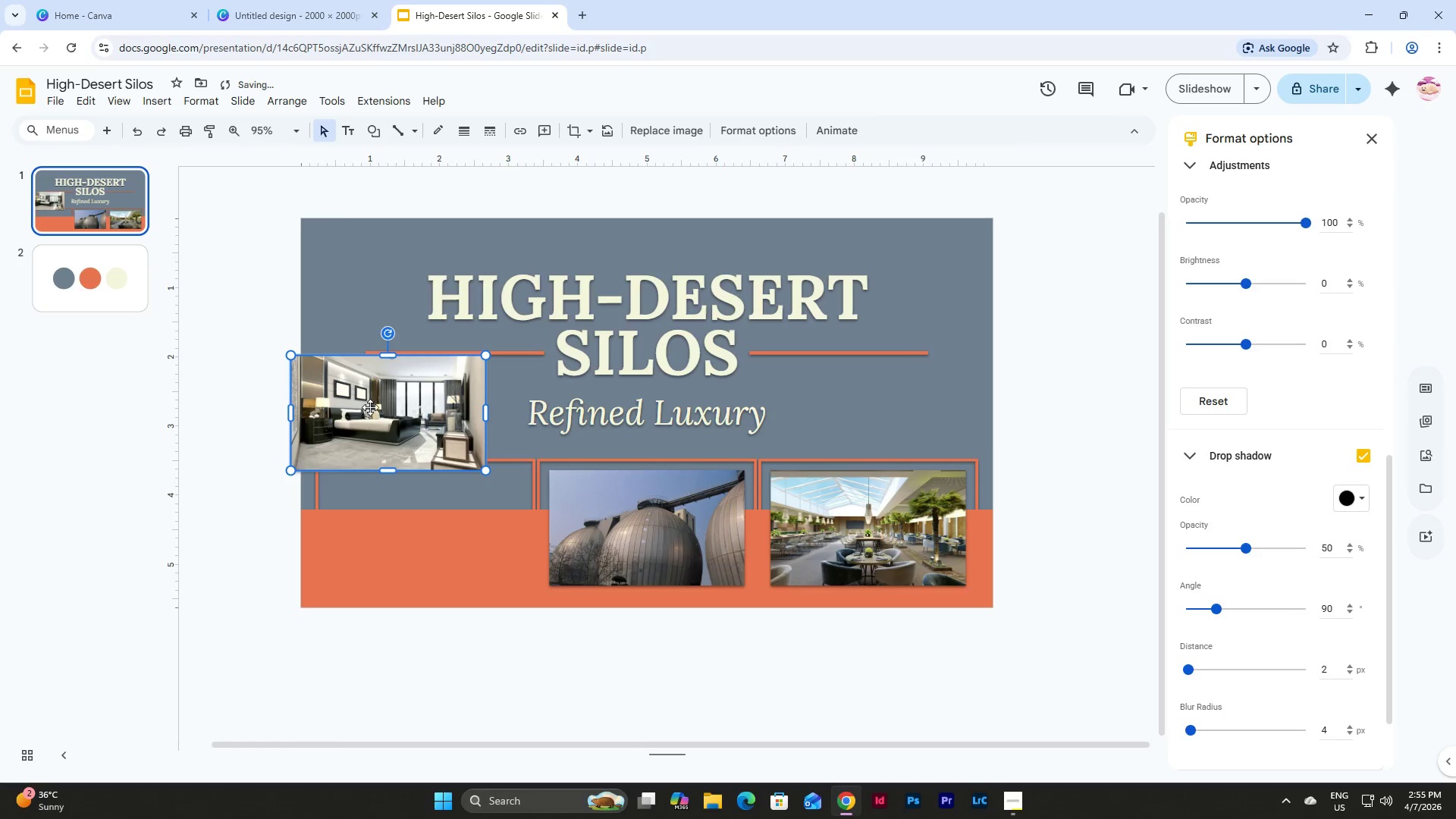 
left_click_drag(start_coordinate=[370, 407], to_coordinate=[410, 522])
 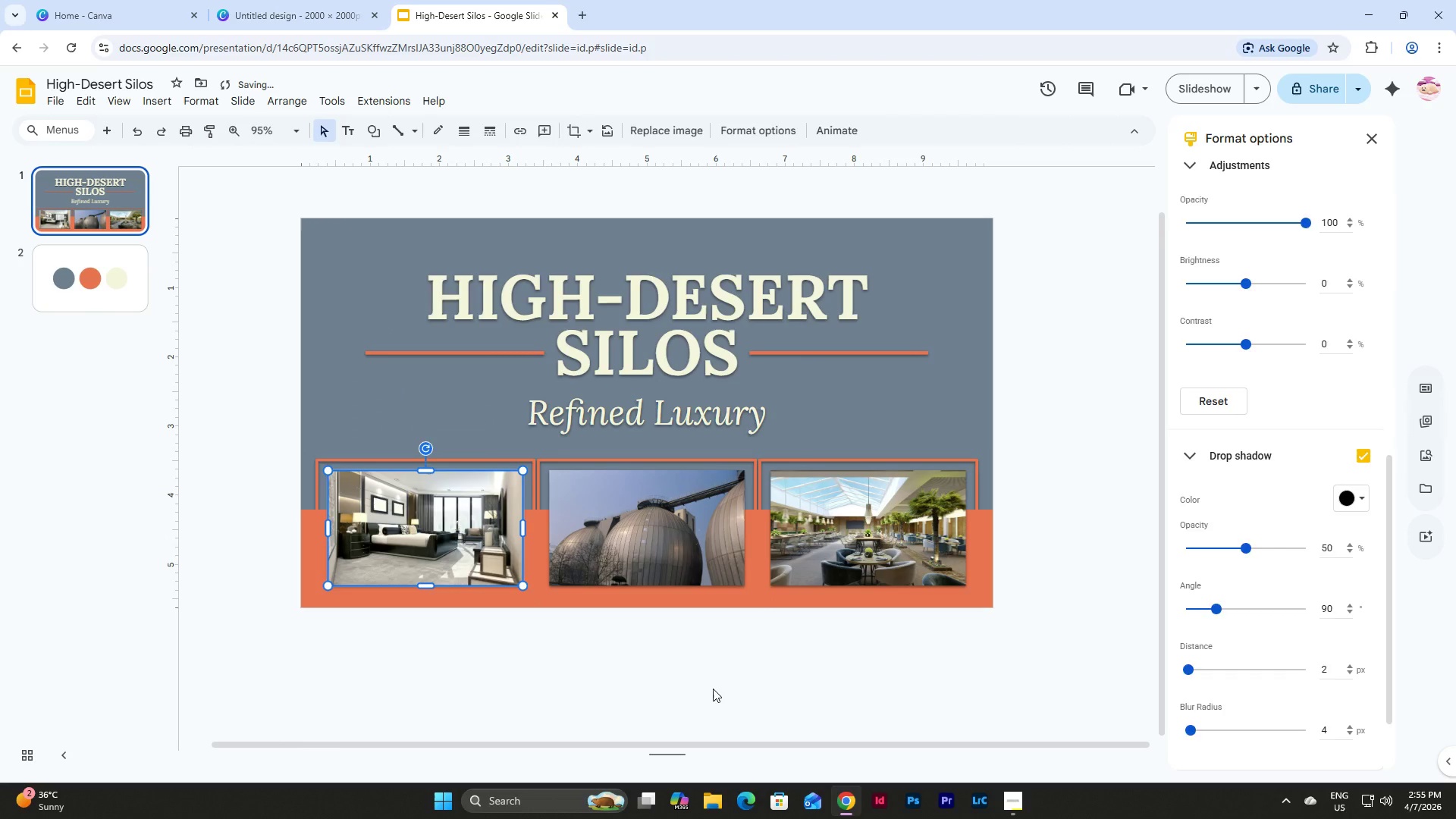 
left_click([713, 689])
 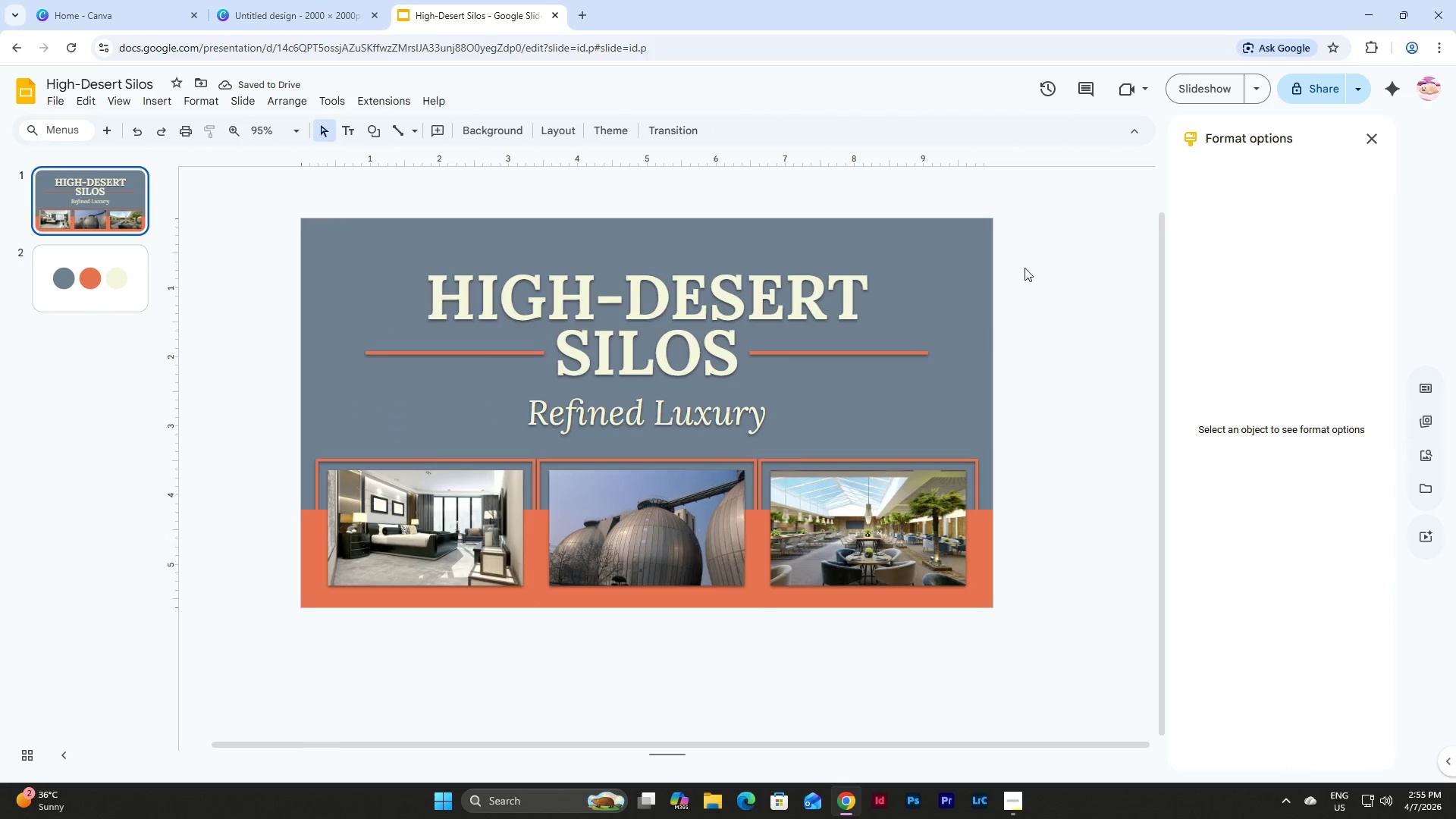 
left_click([453, 515])
 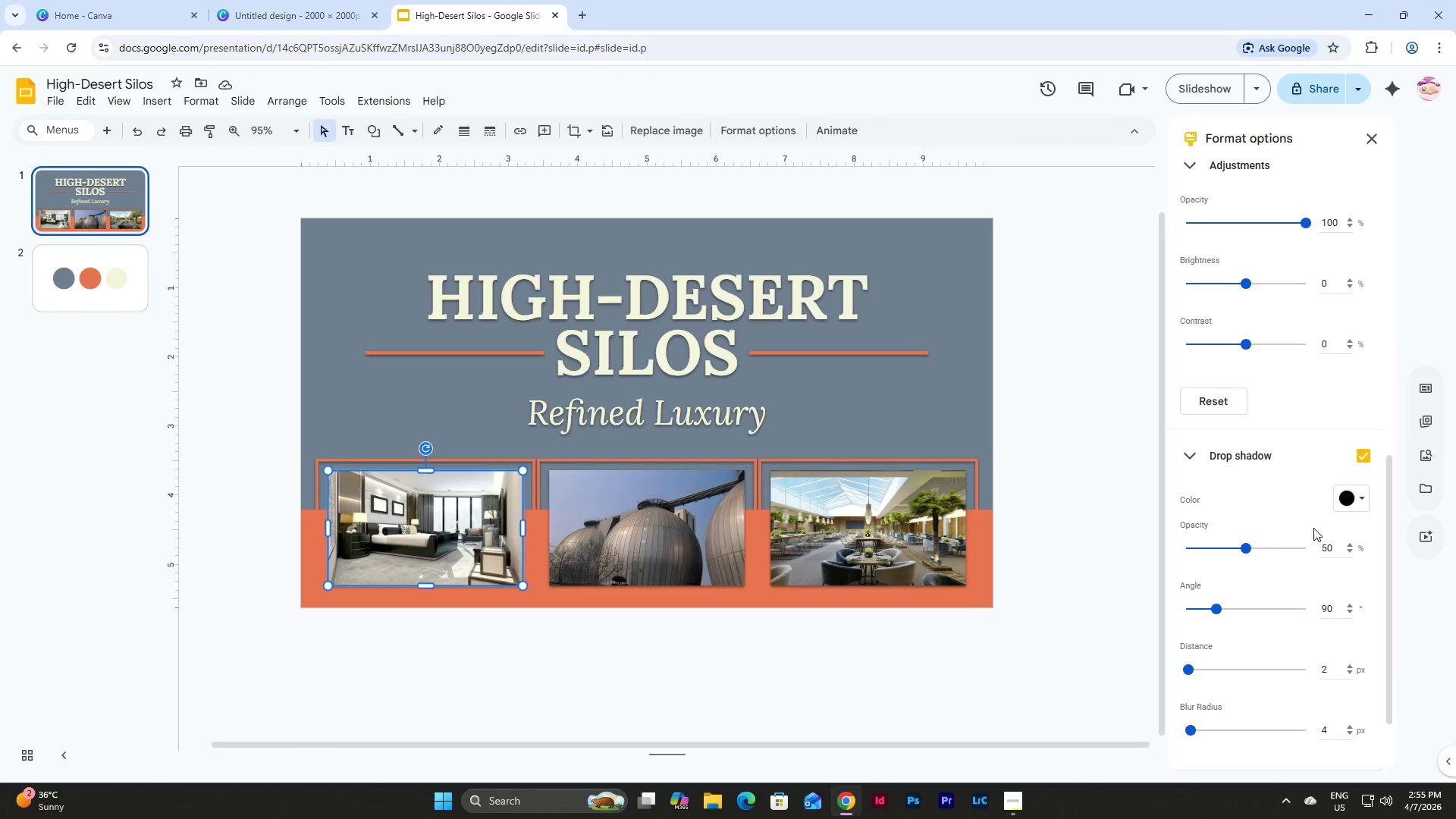 
left_click([845, 674])
 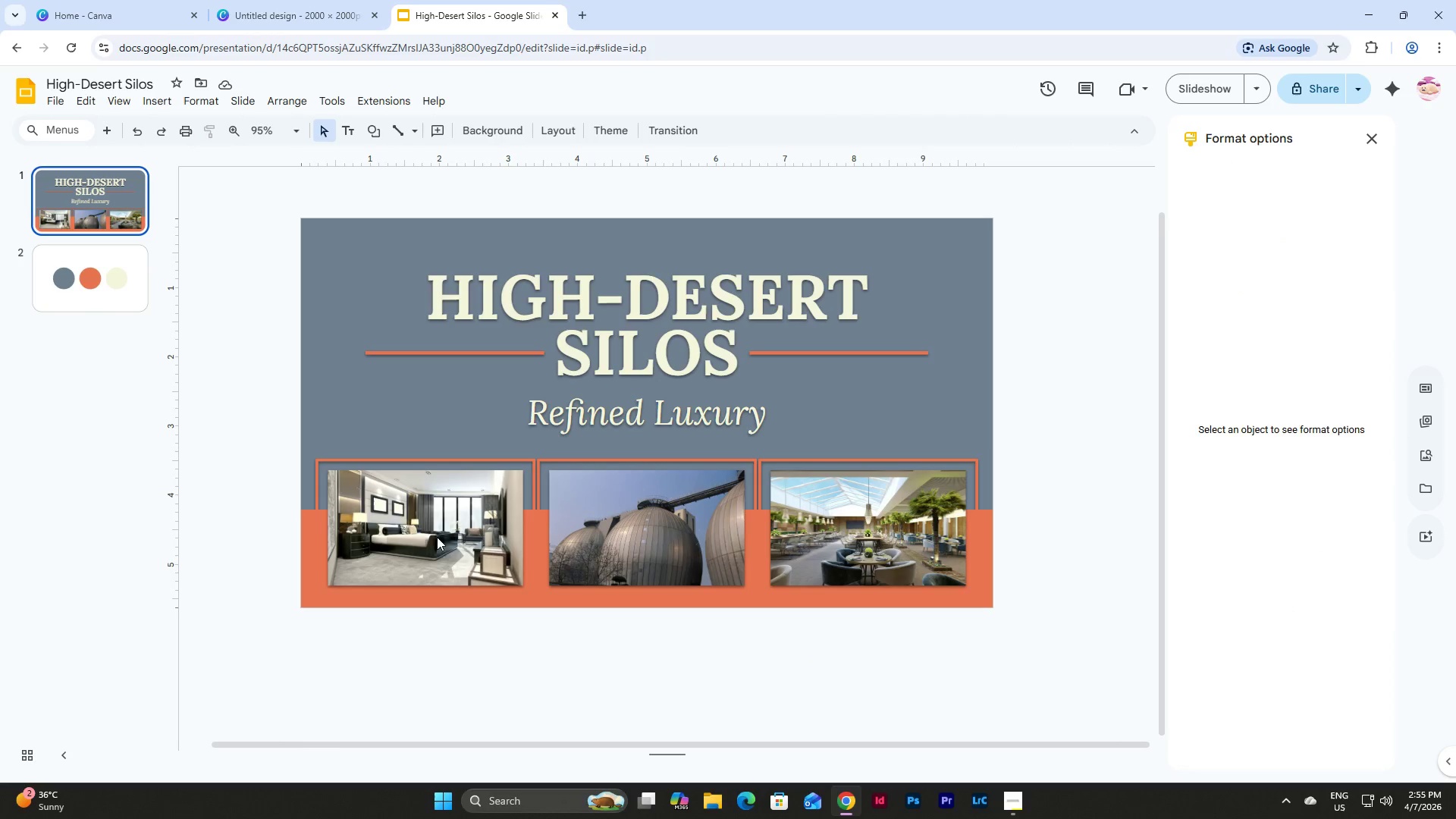 
left_click([431, 532])
 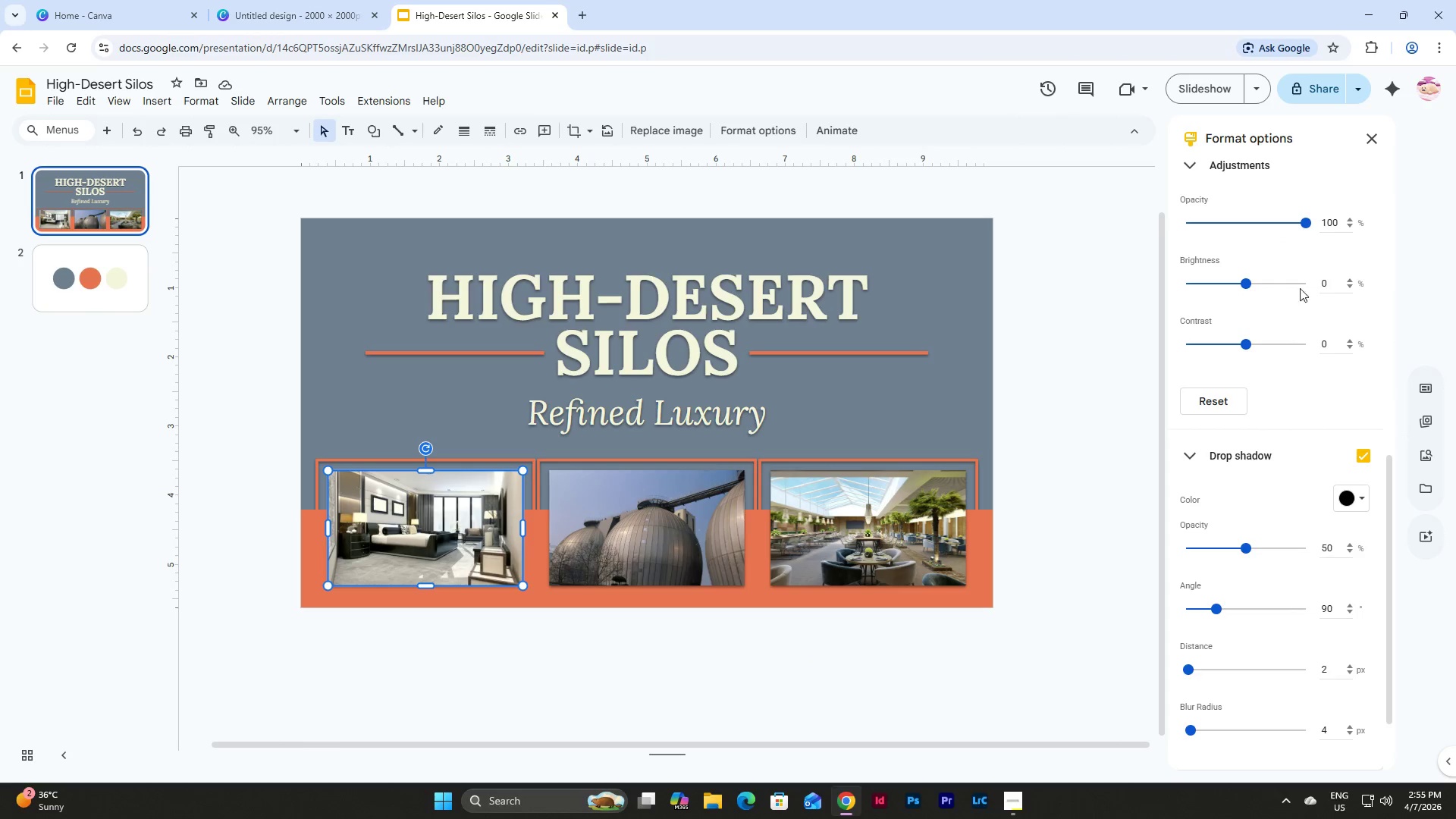 
scroll: coordinate [1301, 265], scroll_direction: up, amount: 2.0
 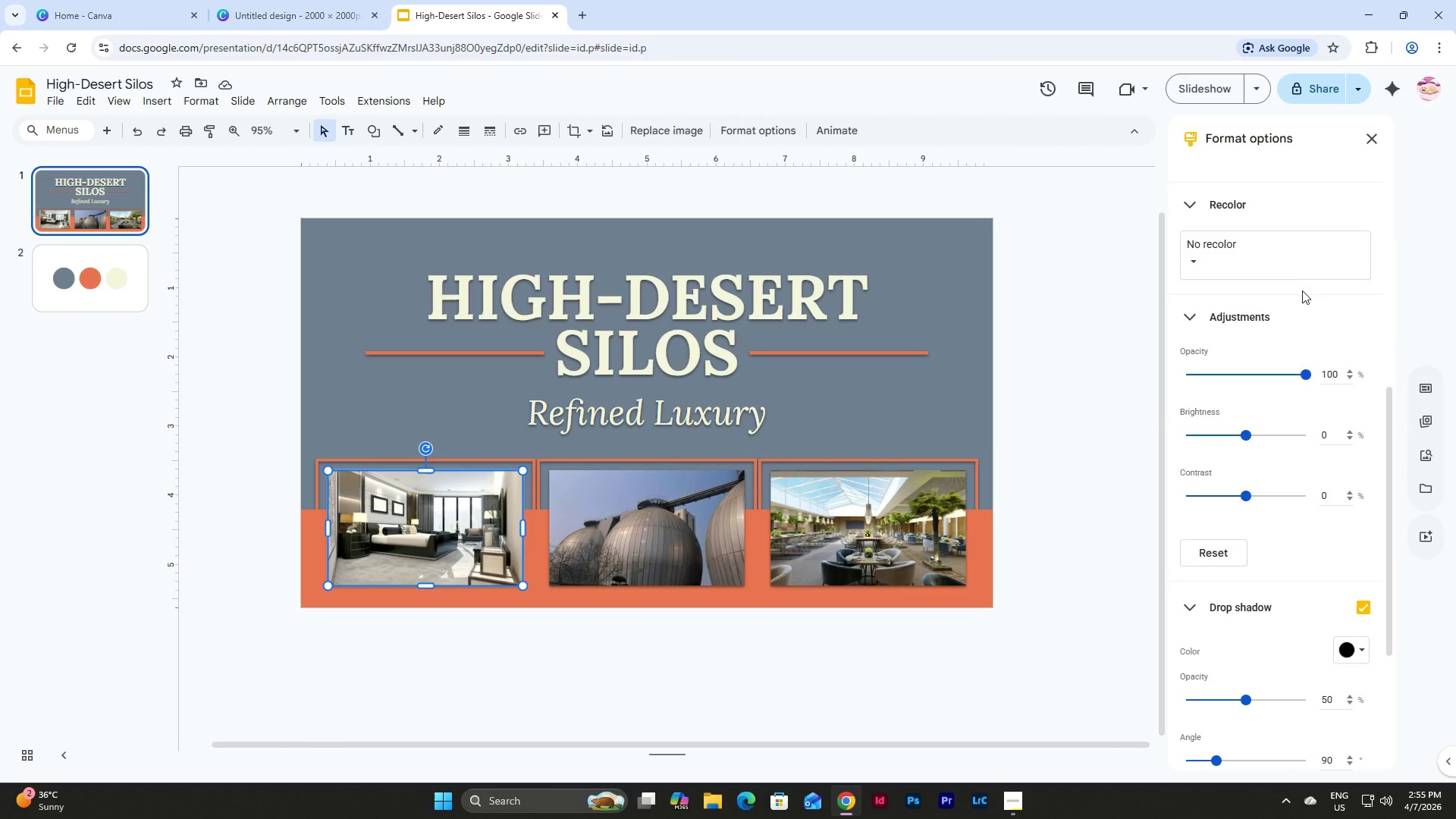 
scroll: coordinate [1302, 290], scroll_direction: down, amount: 3.0
 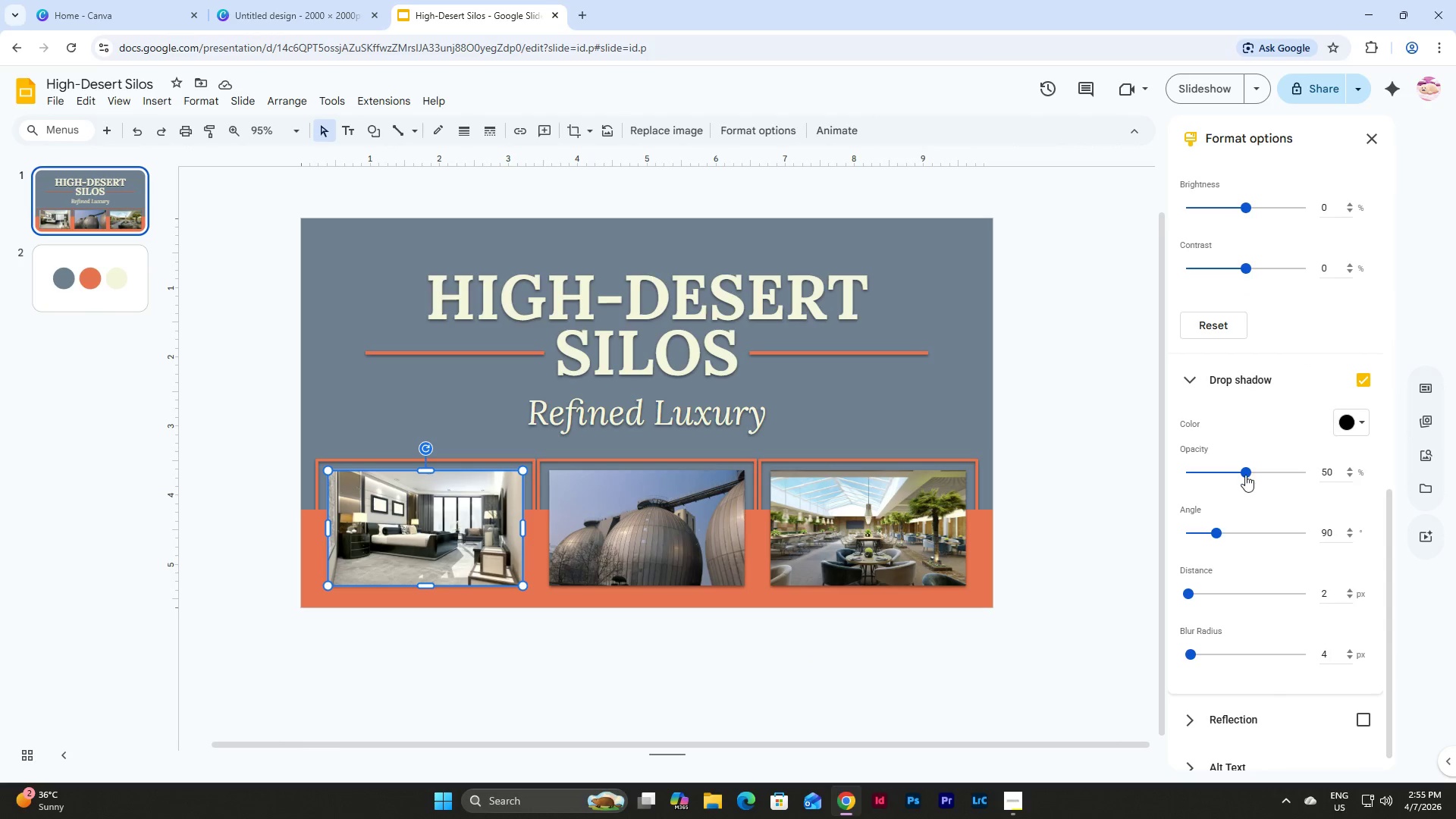 
left_click_drag(start_coordinate=[1244, 474], to_coordinate=[1346, 472])
 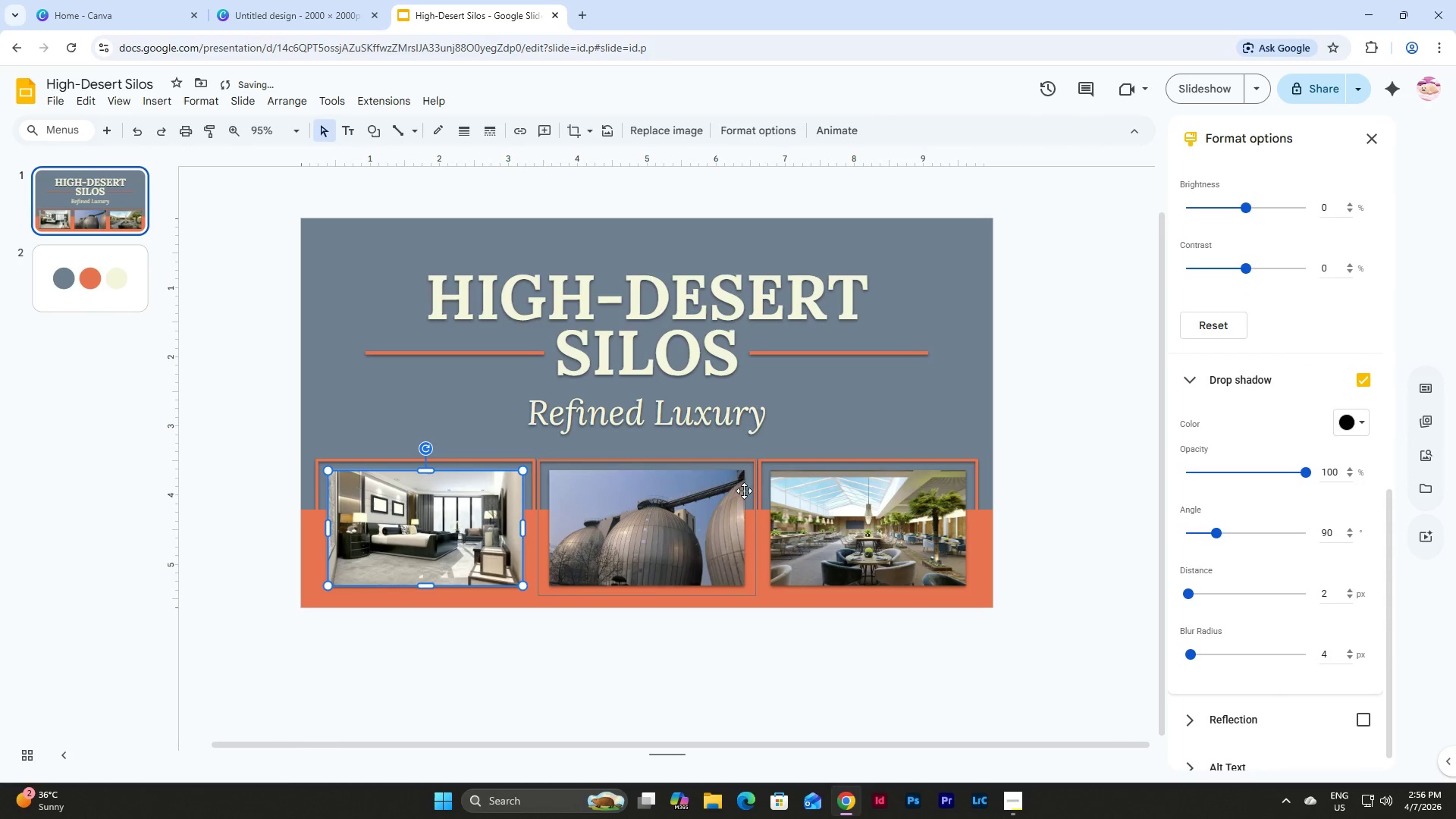 
left_click([696, 520])
 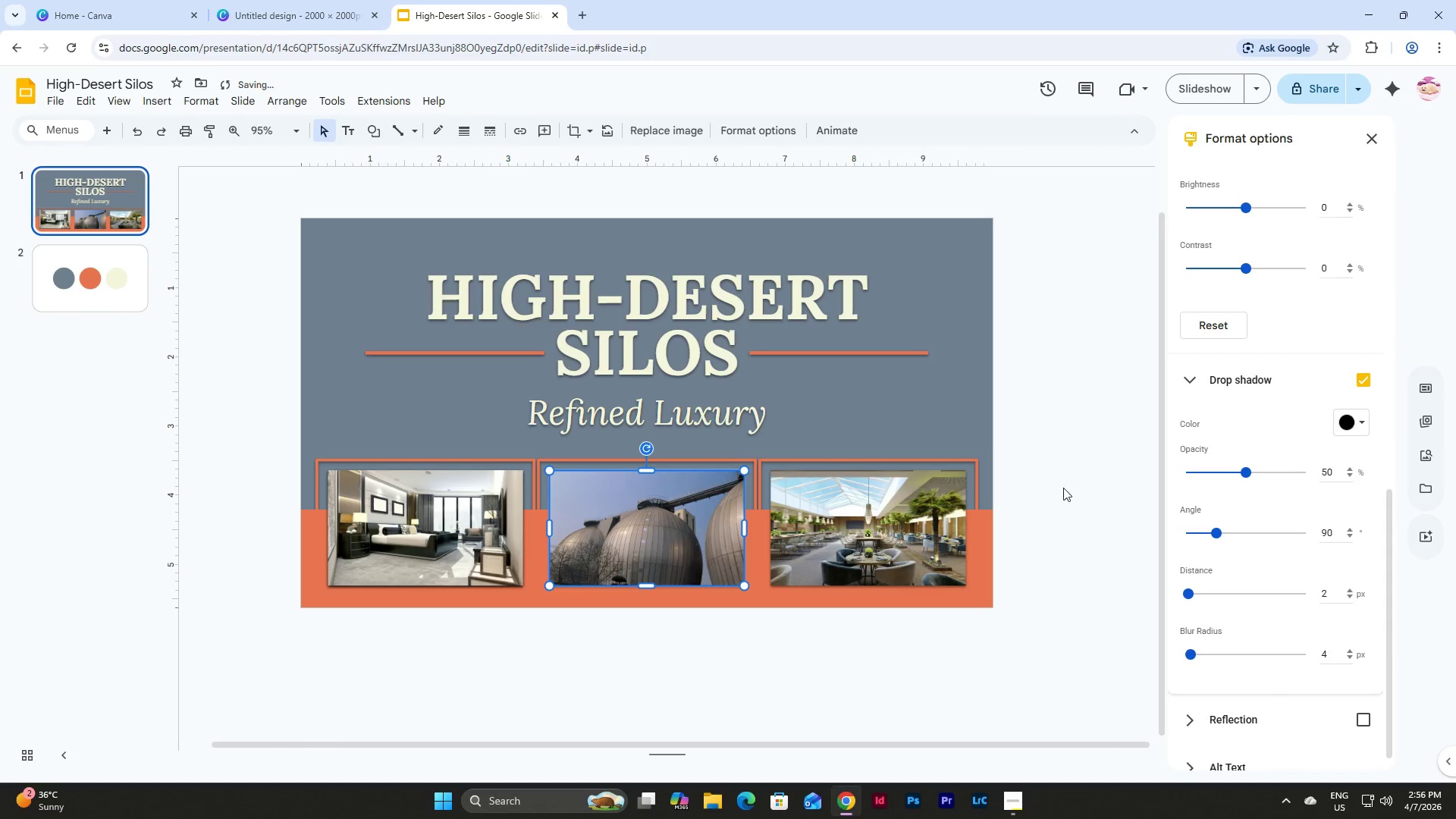 
left_click([494, 524])
 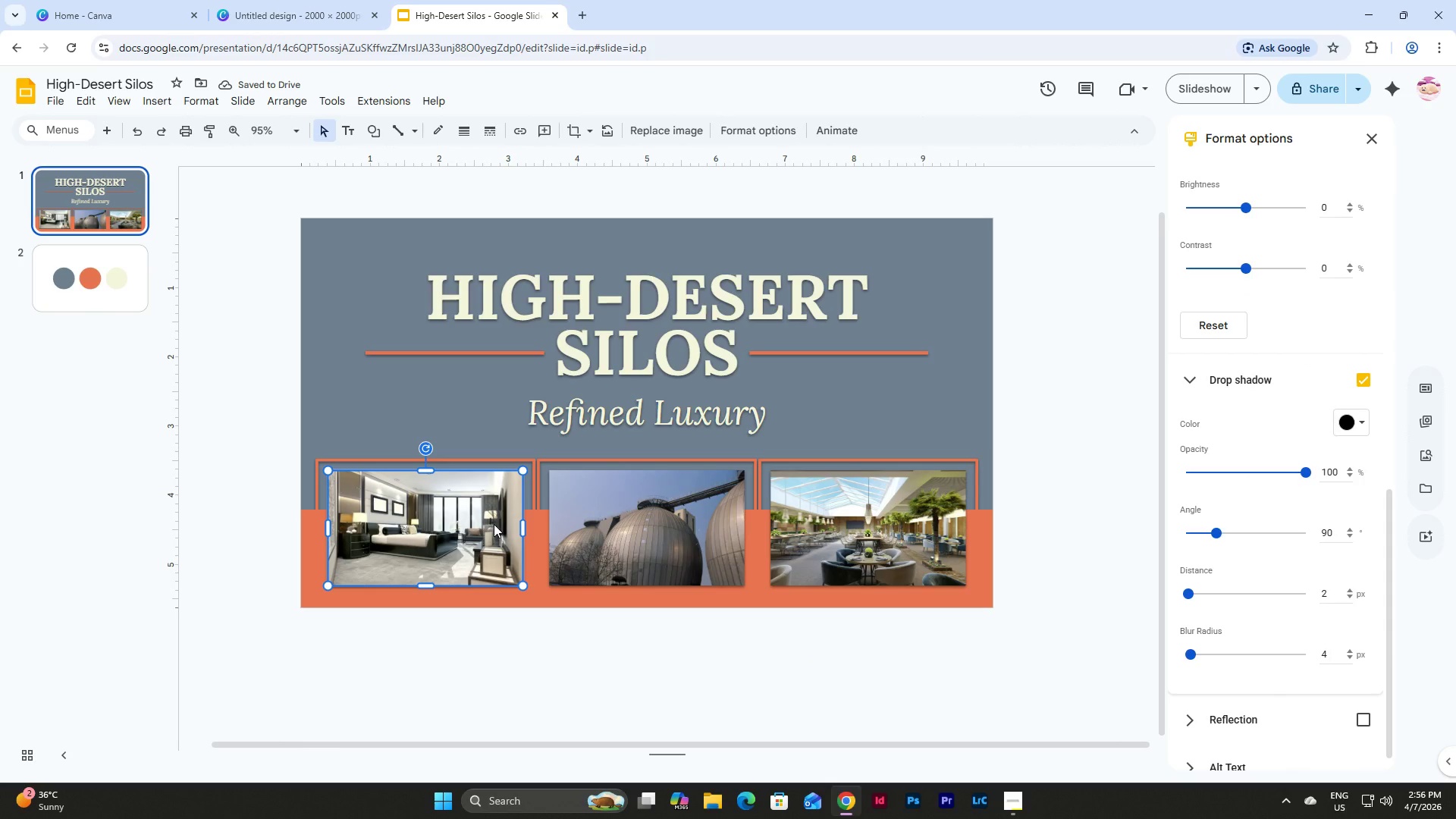 
key(Control+ControlLeft)
 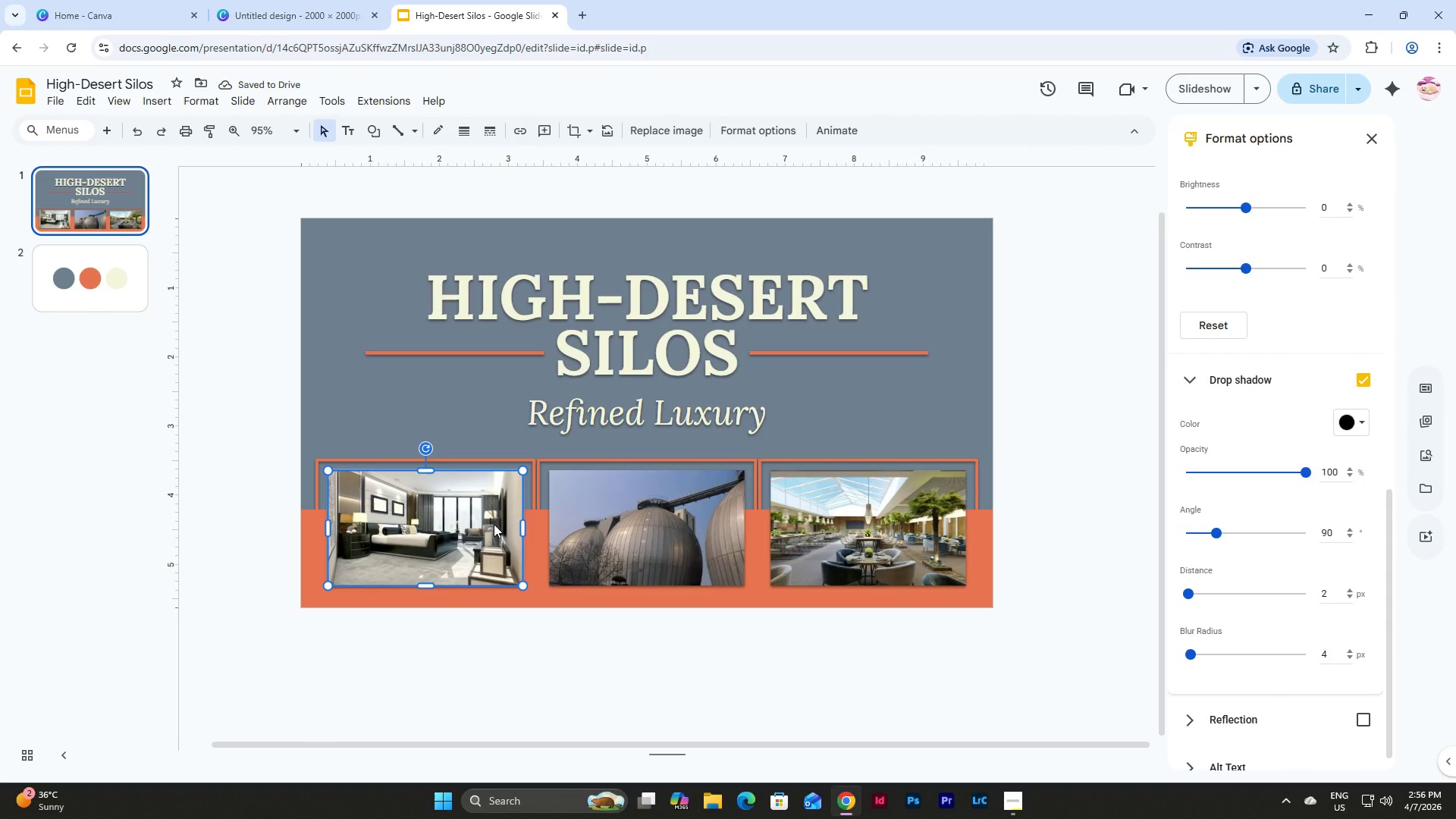 
key(Control+ControlLeft)
 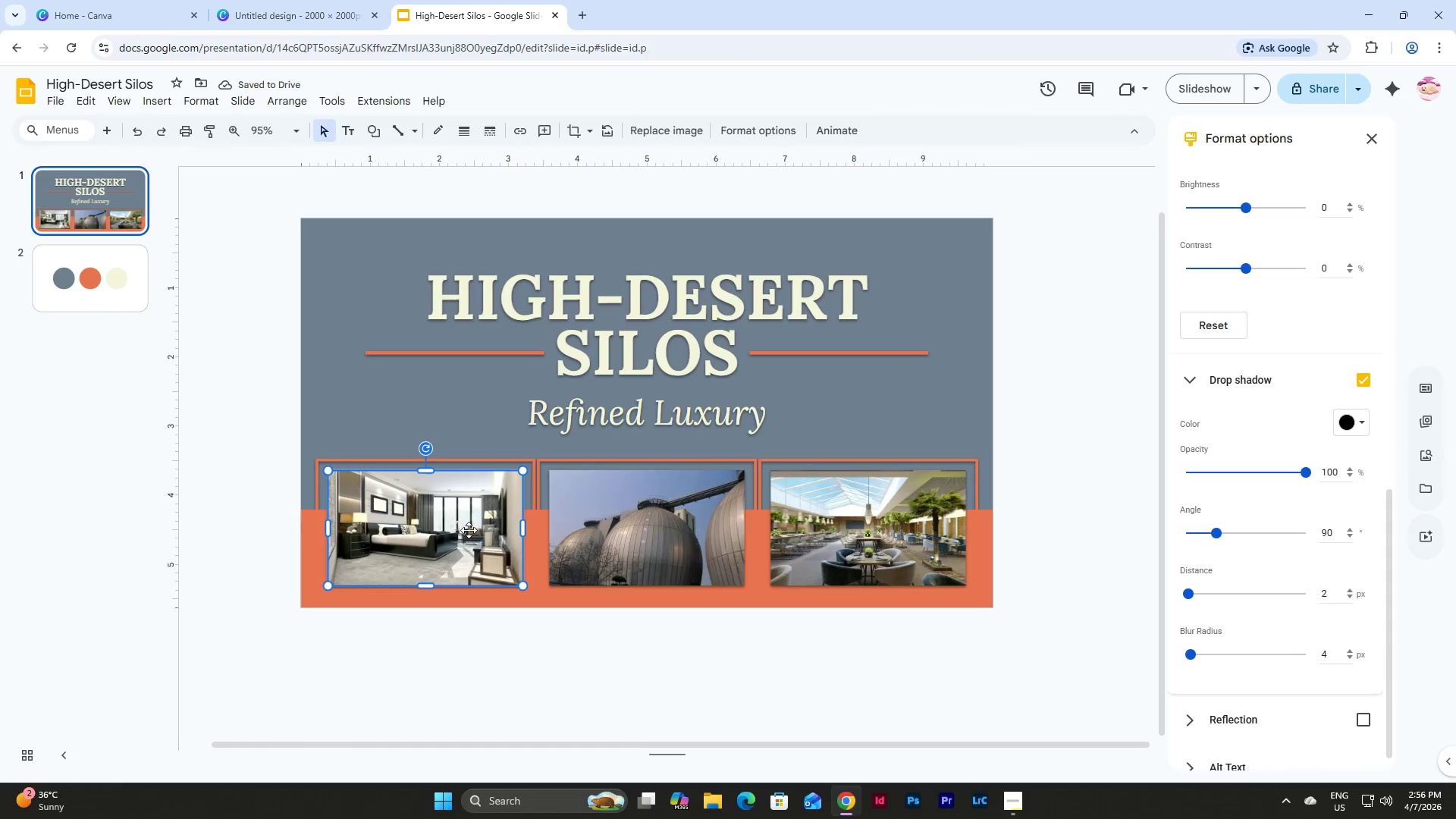 
key(Control+Z)
 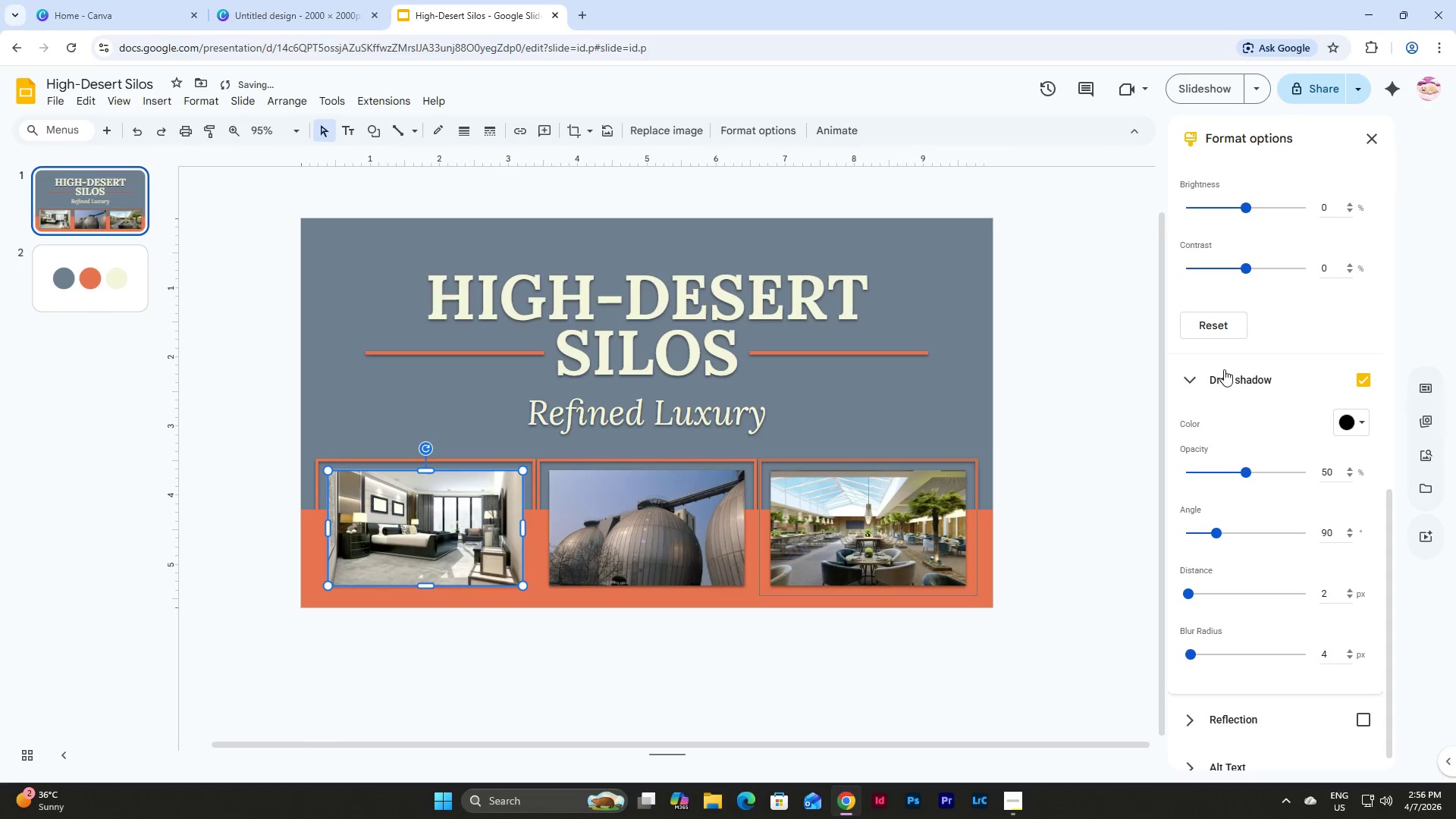 
scroll: coordinate [1265, 319], scroll_direction: up, amount: 4.0
 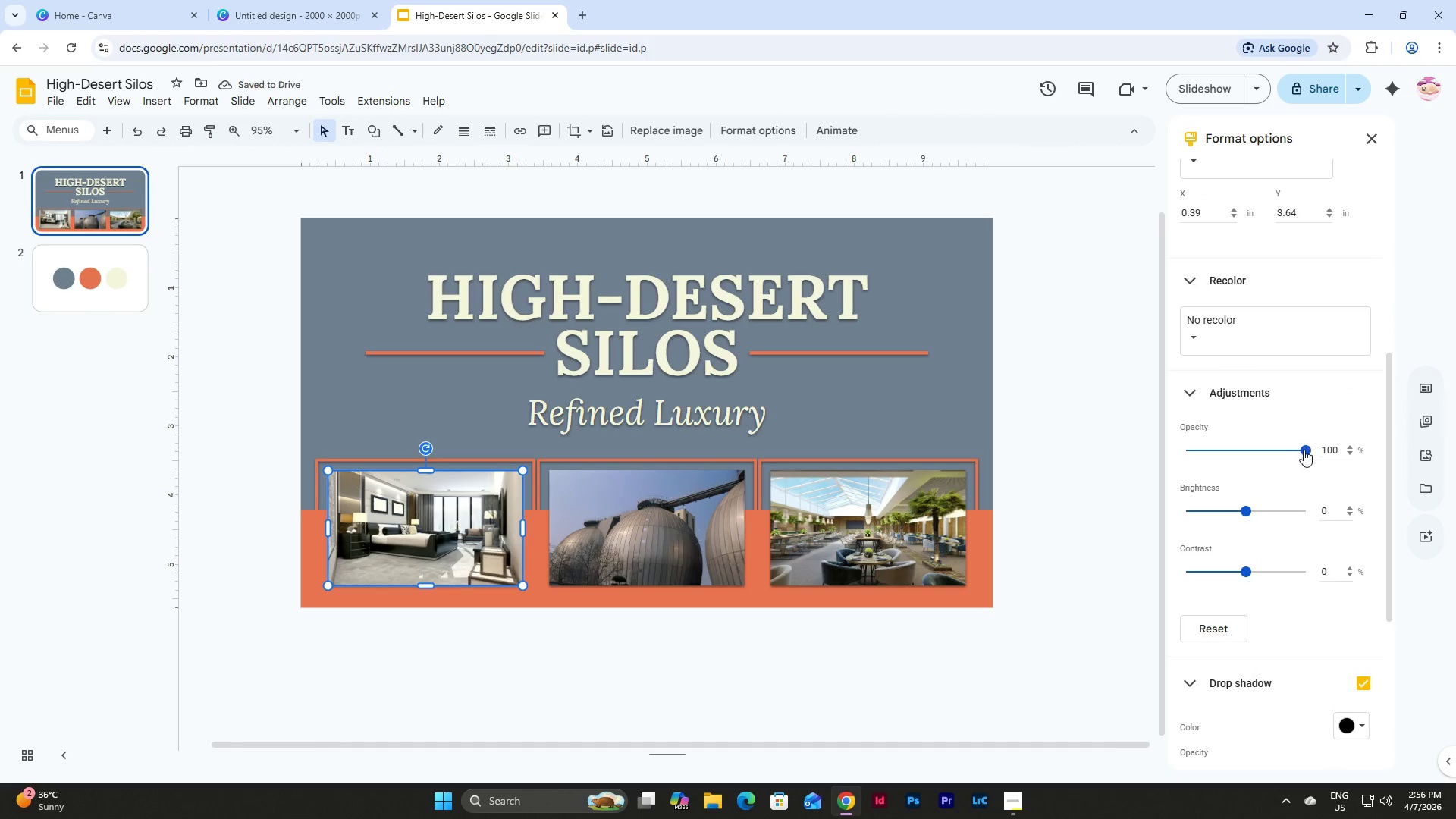 
left_click_drag(start_coordinate=[1301, 453], to_coordinate=[1243, 456])
 